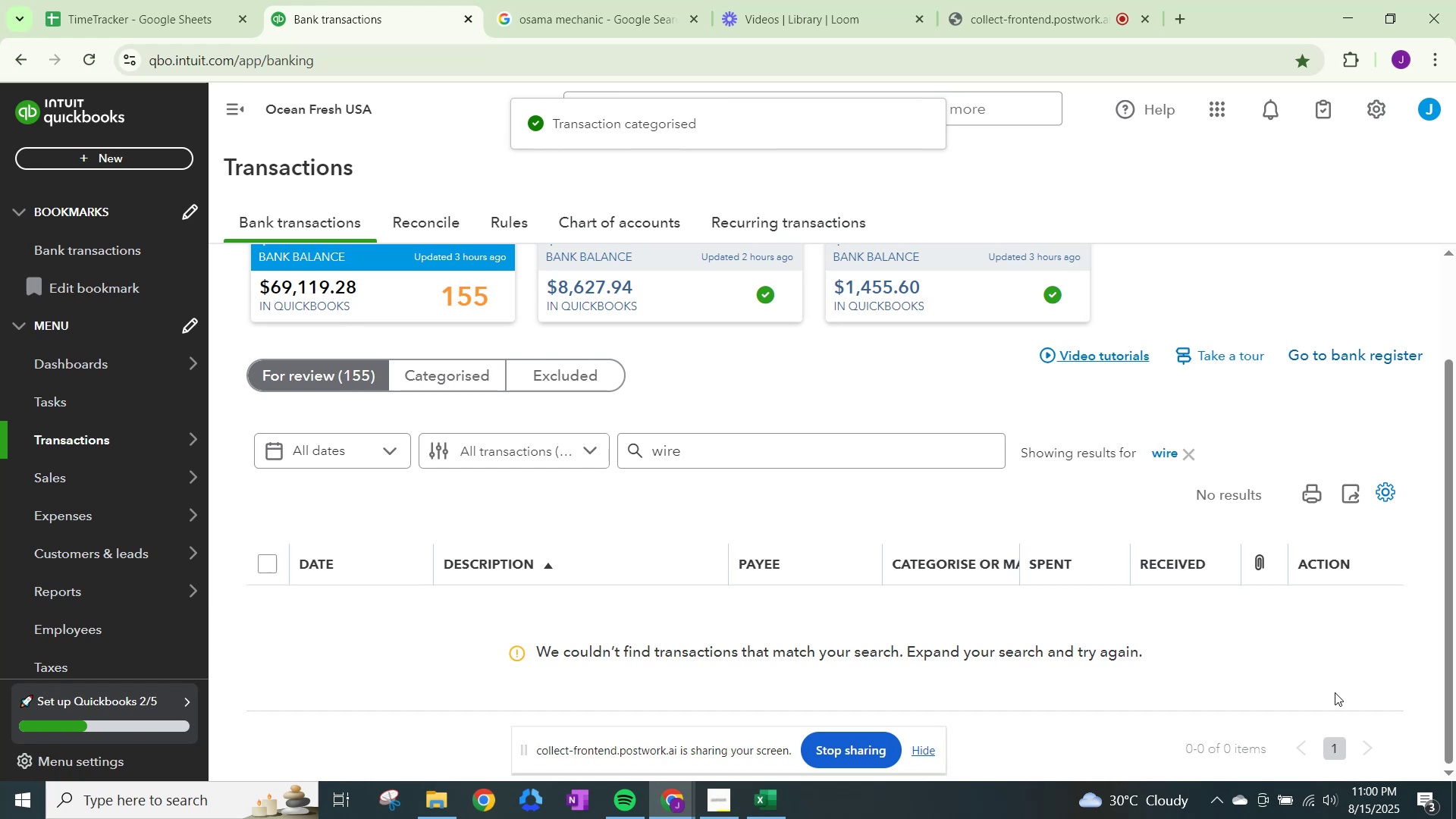 
wait(6.97)
 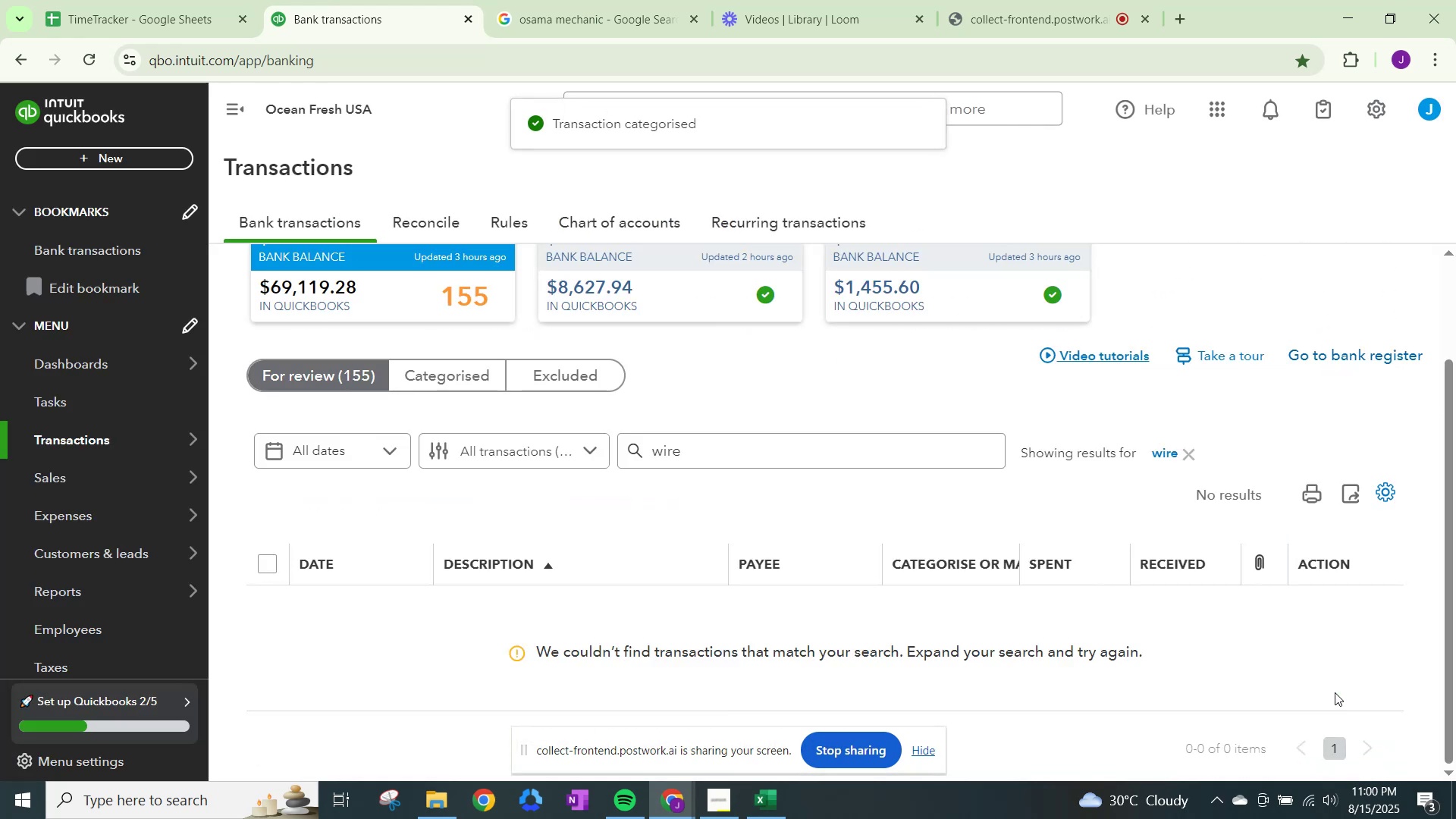 
left_click([1193, 455])
 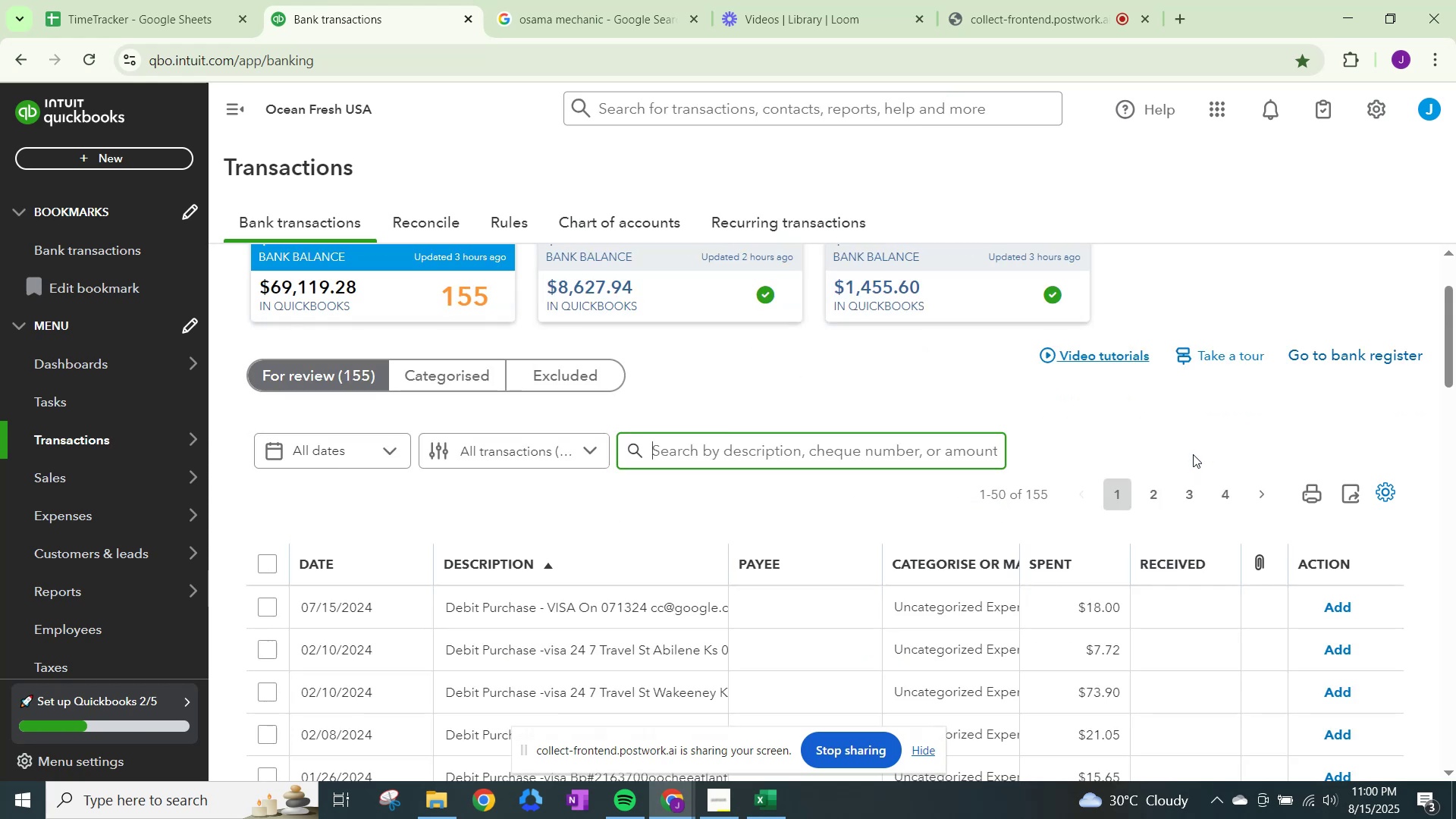 
scroll: coordinate [946, 530], scroll_direction: down, amount: 1.0
 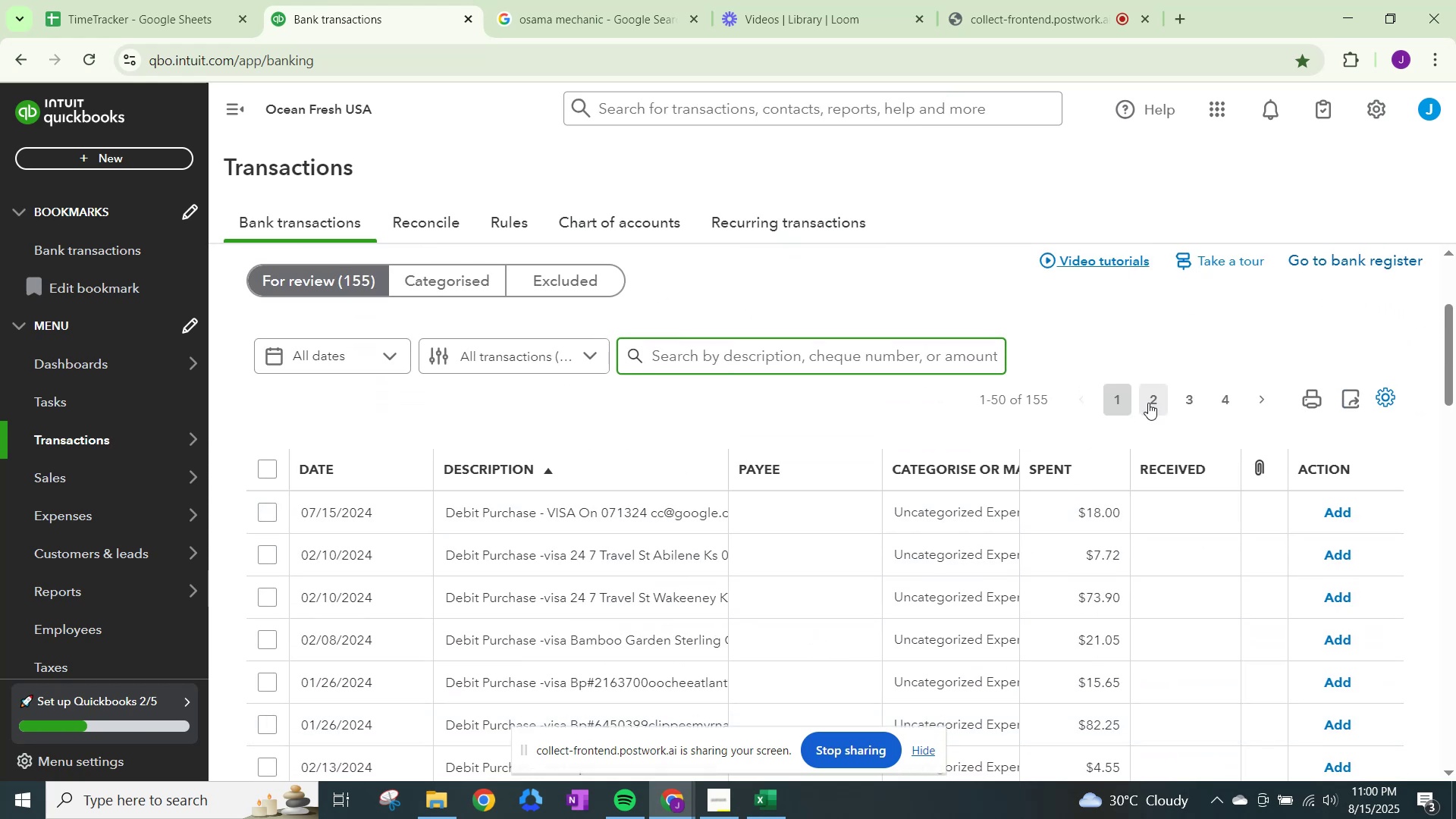 
left_click([1148, 403])
 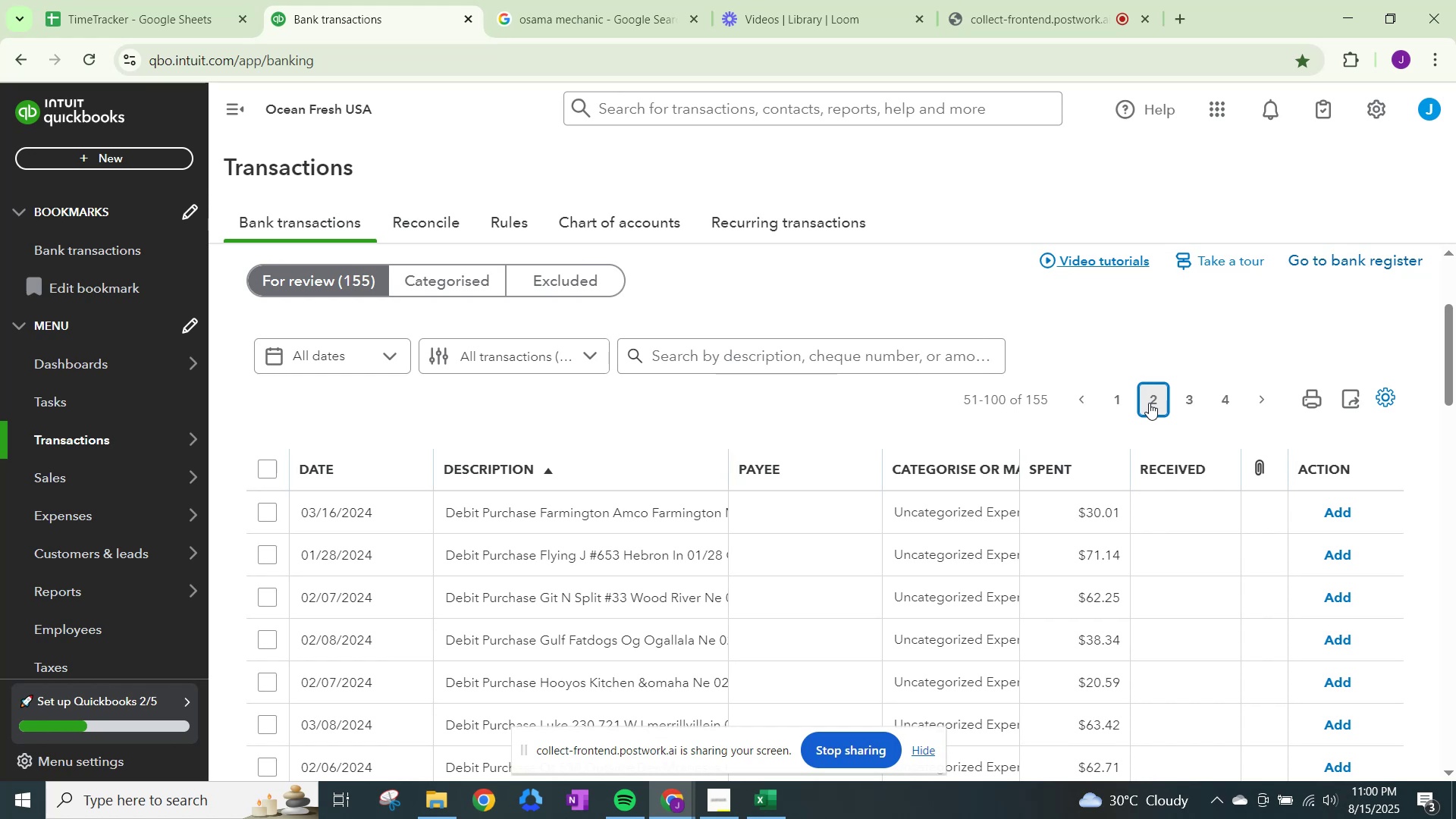 
wait(10.16)
 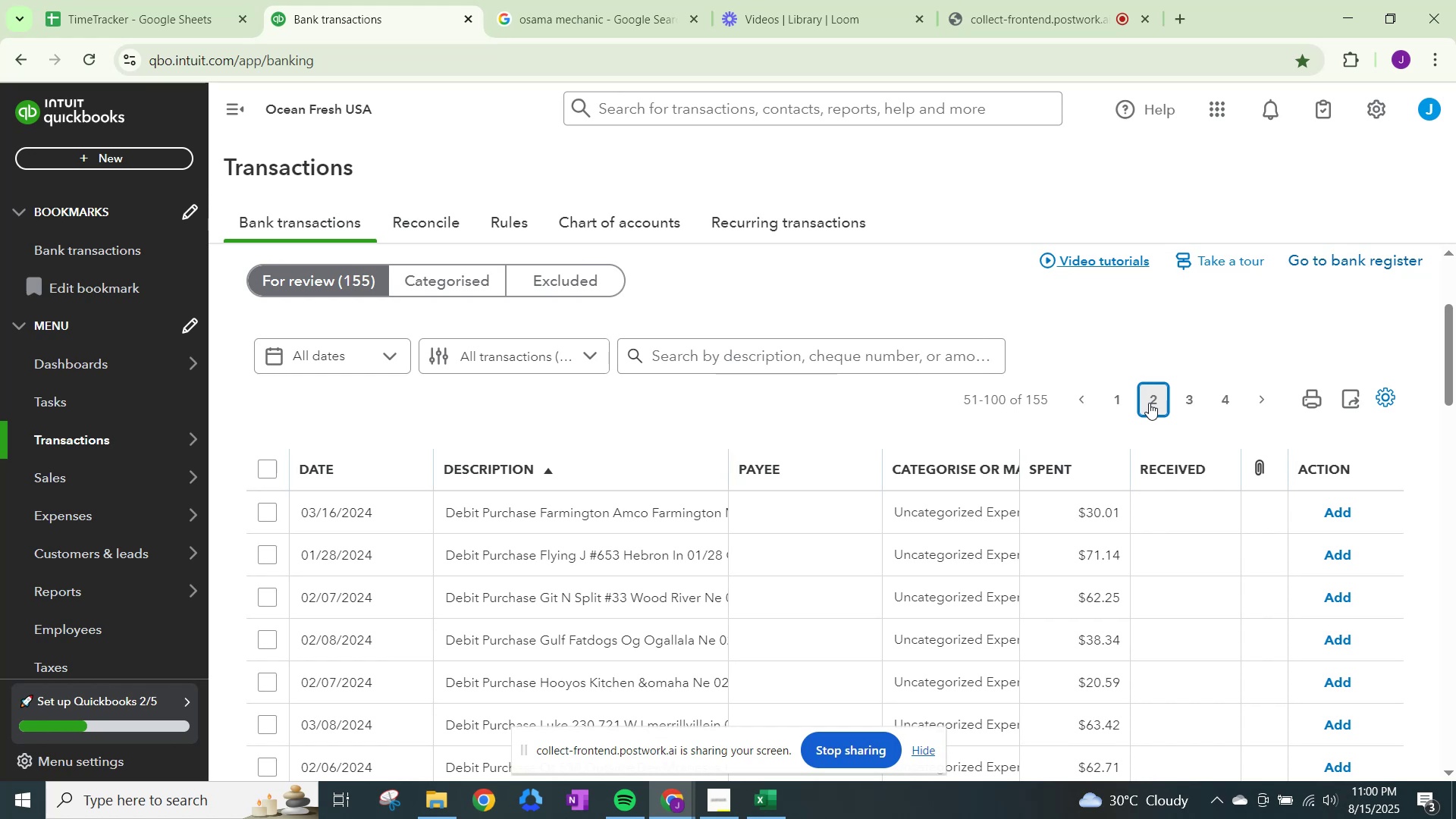 
scroll: coordinate [758, 438], scroll_direction: down, amount: 6.0
 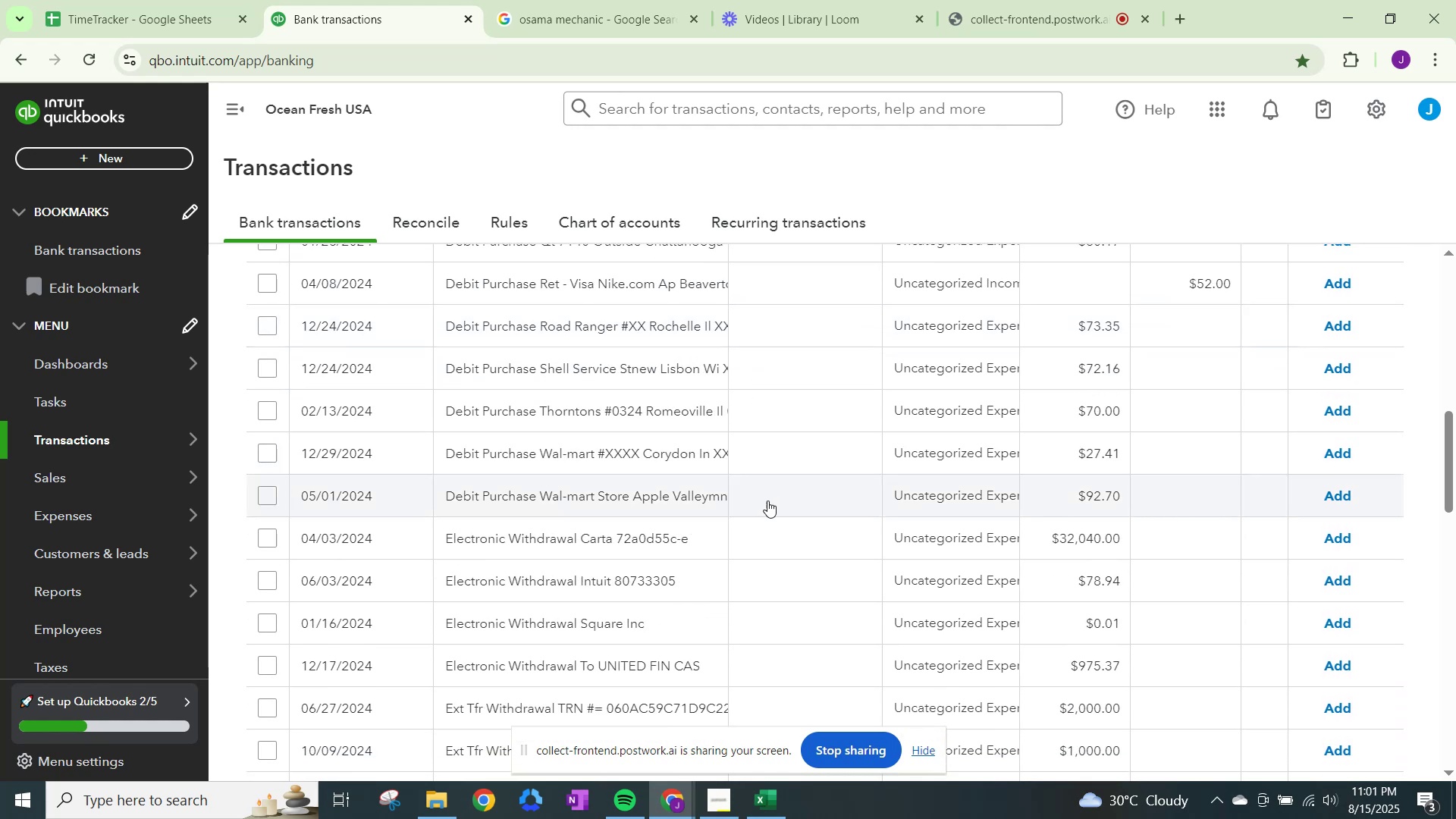 
wait(6.87)
 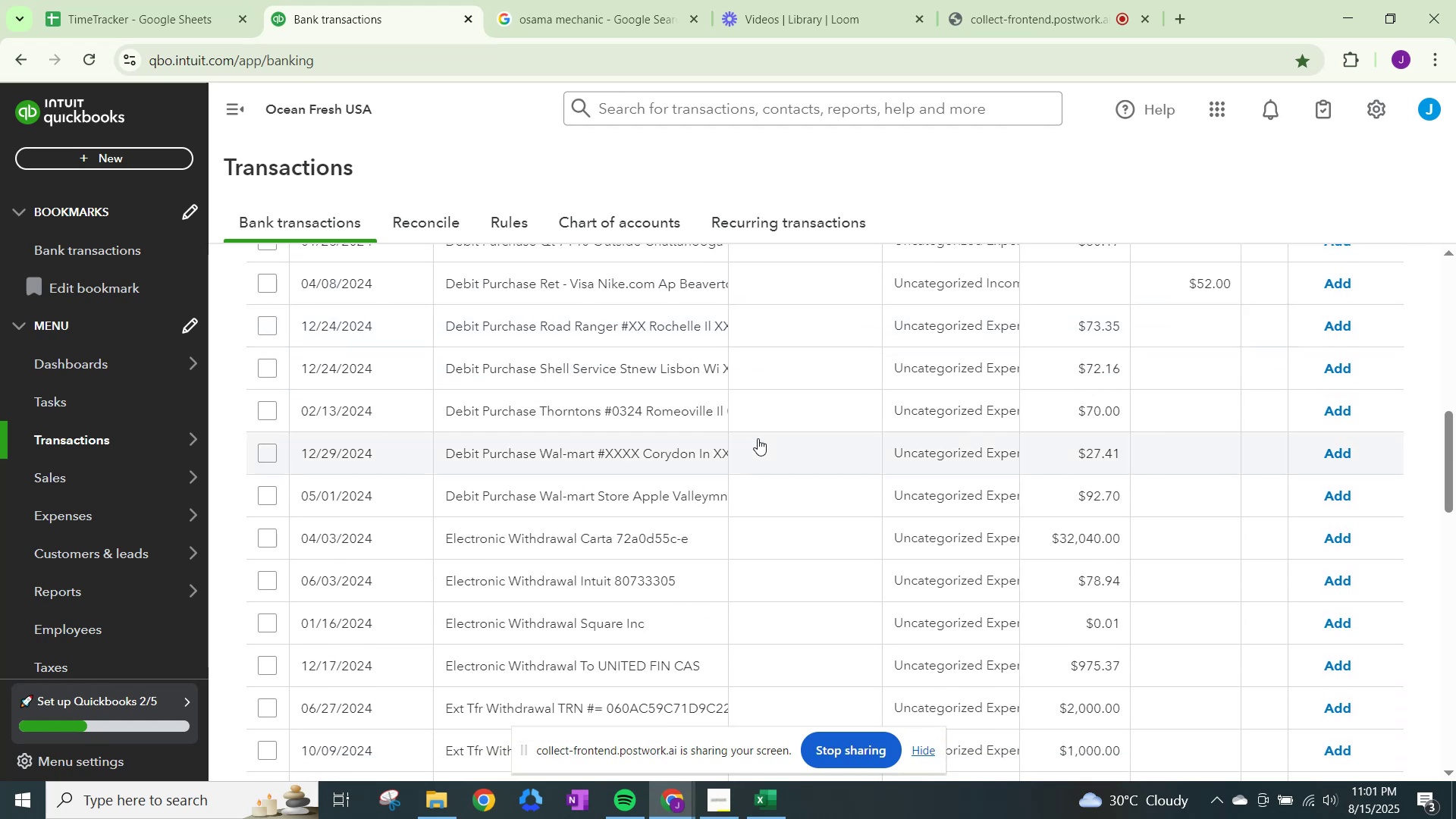 
scroll: coordinate [767, 529], scroll_direction: down, amount: 1.0
 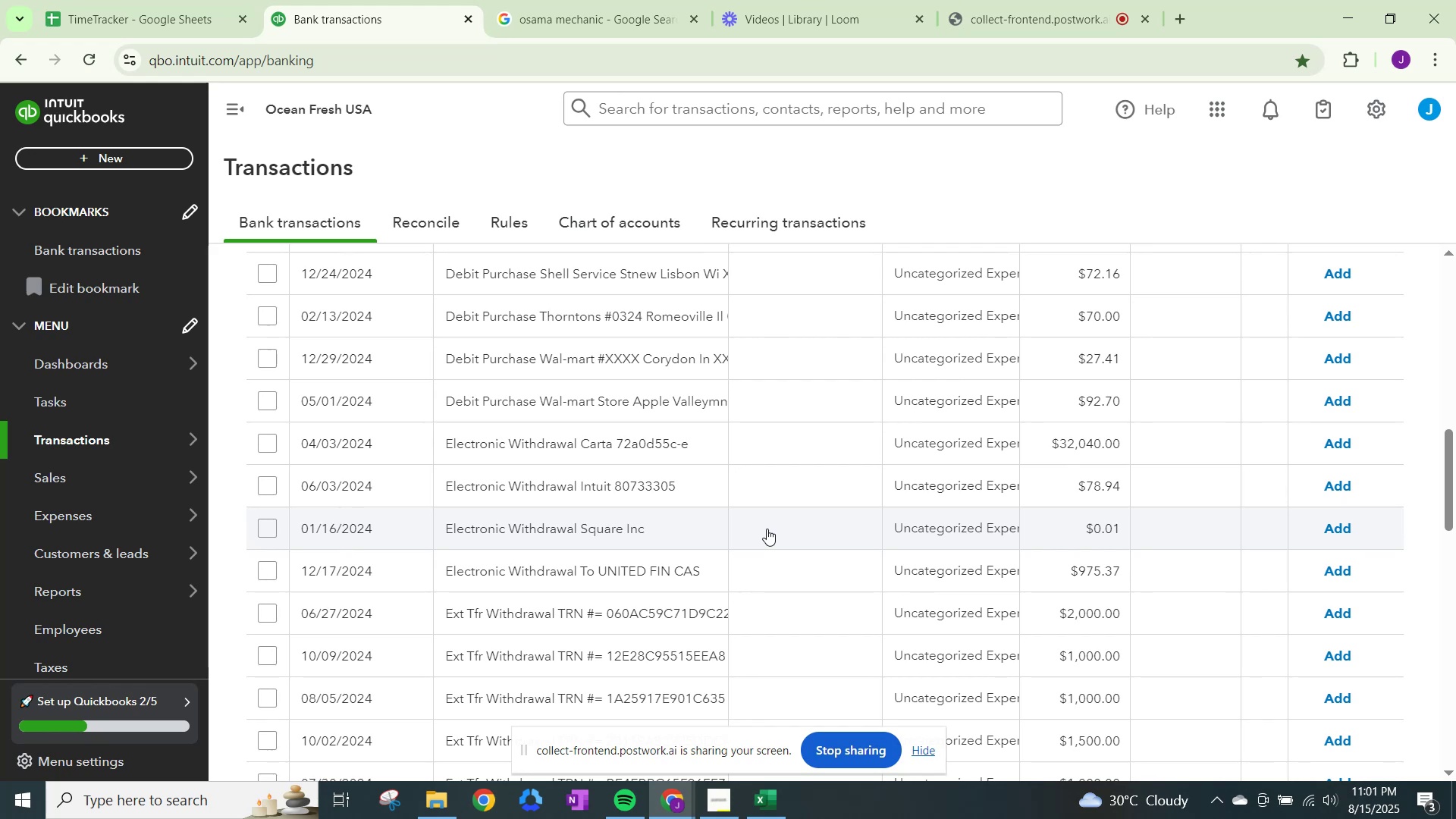 
scroll: coordinate [752, 384], scroll_direction: up, amount: 13.0
 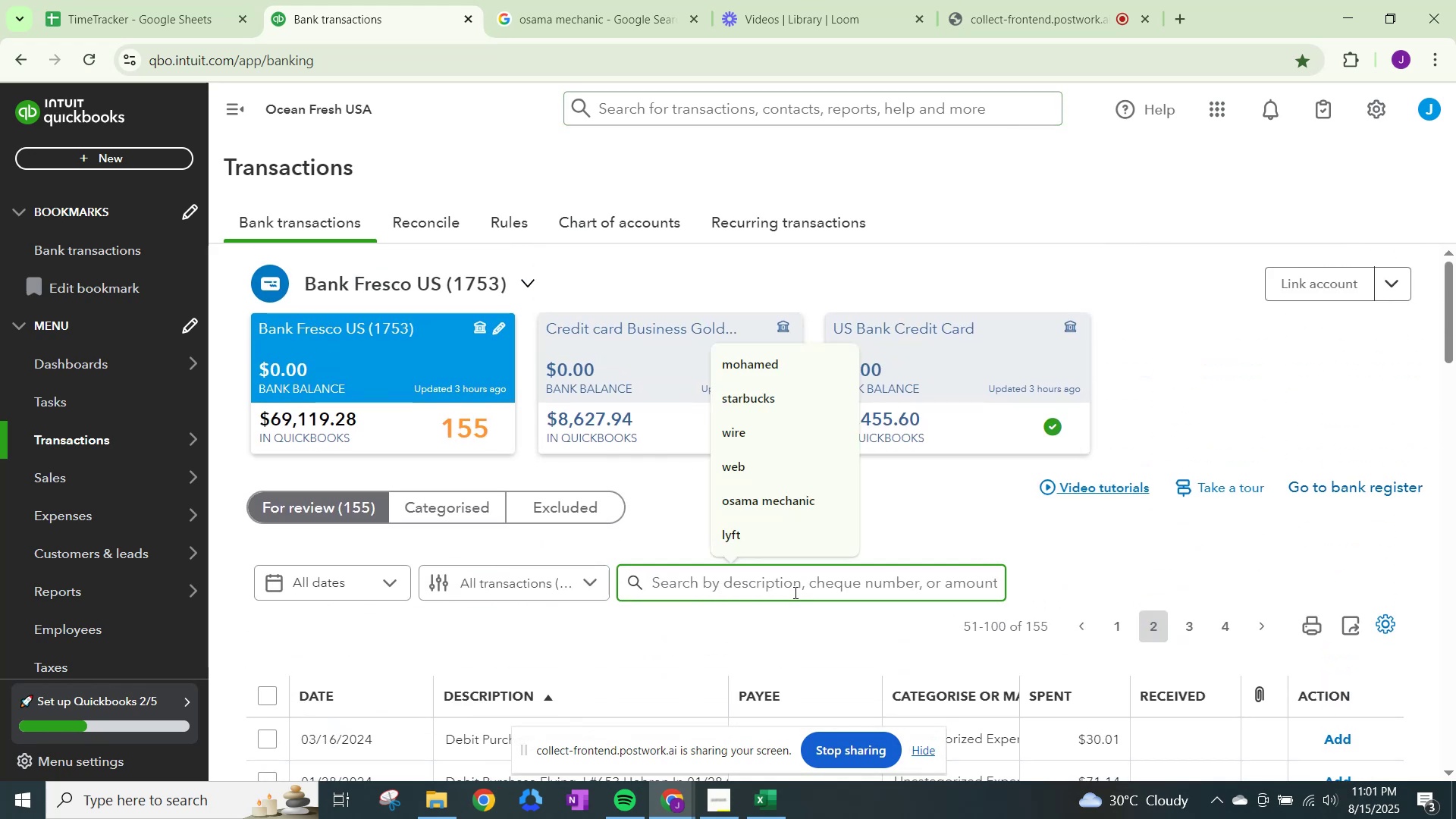 
type(withdwa)
key(Backspace)
key(Backspace)
key(Backspace)
type(drwa)
key(Backspace)
key(Backspace)
type(awal)
 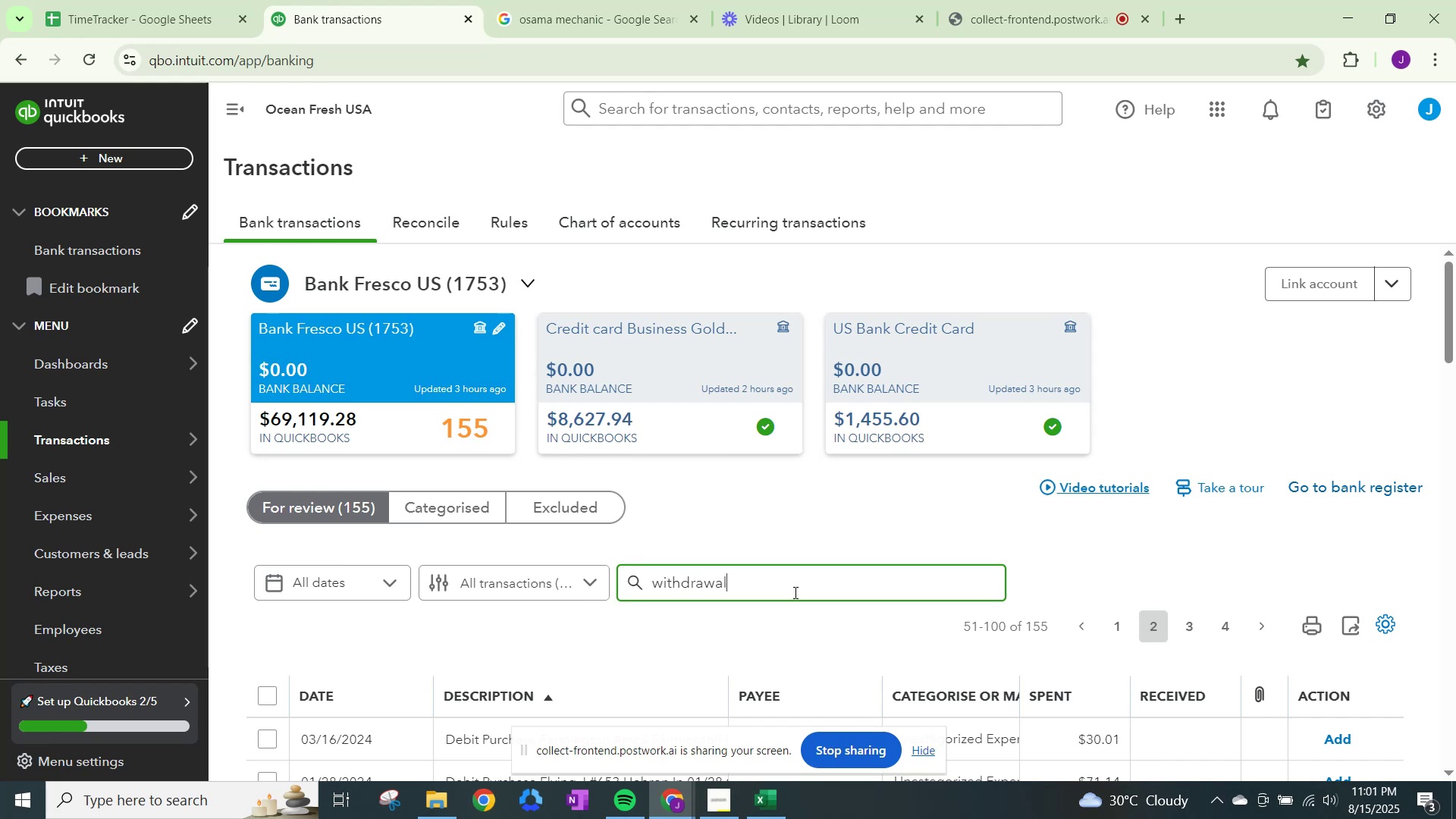 
key(Enter)
 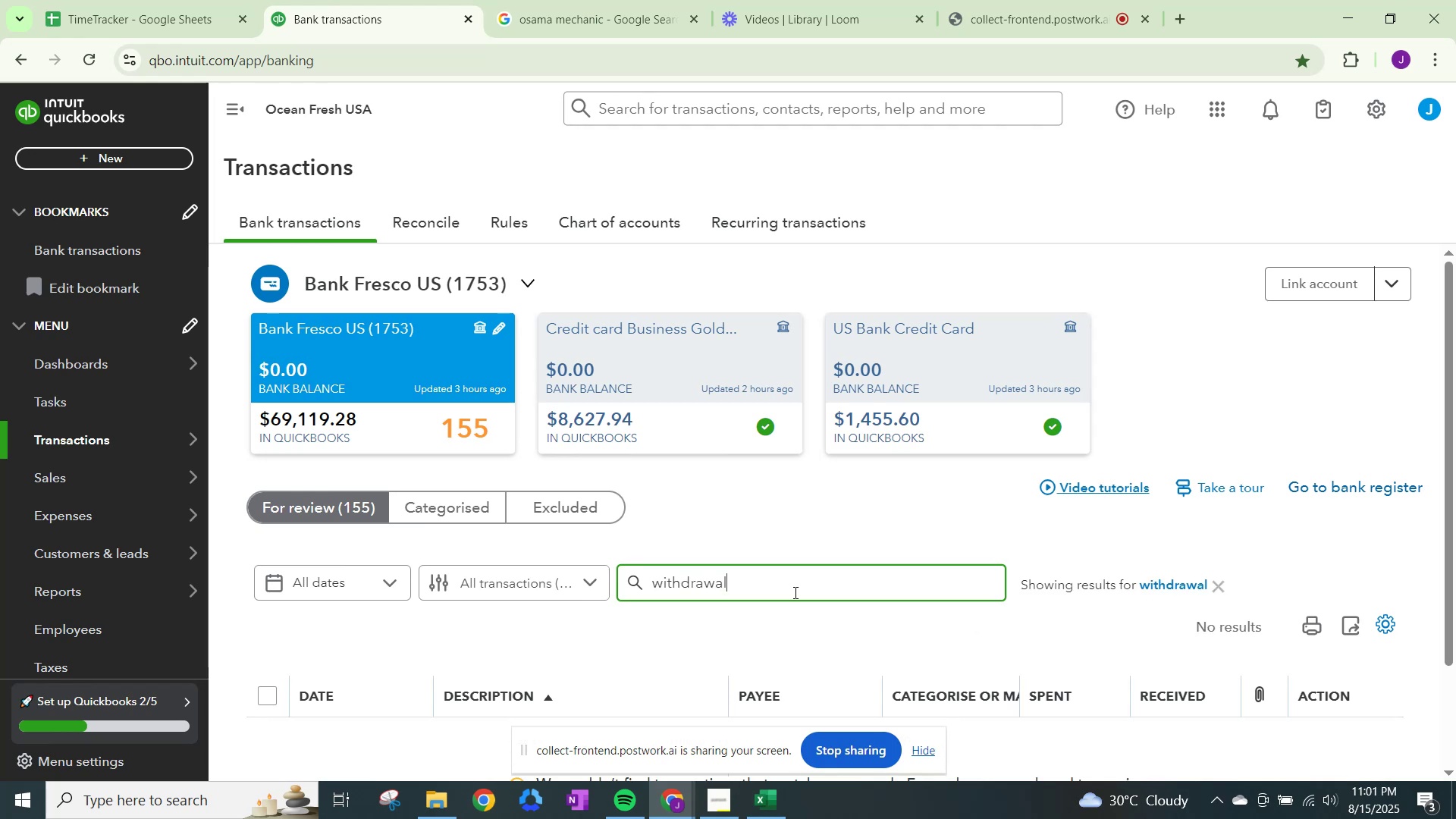 
scroll: coordinate [606, 371], scroll_direction: down, amount: 13.0
 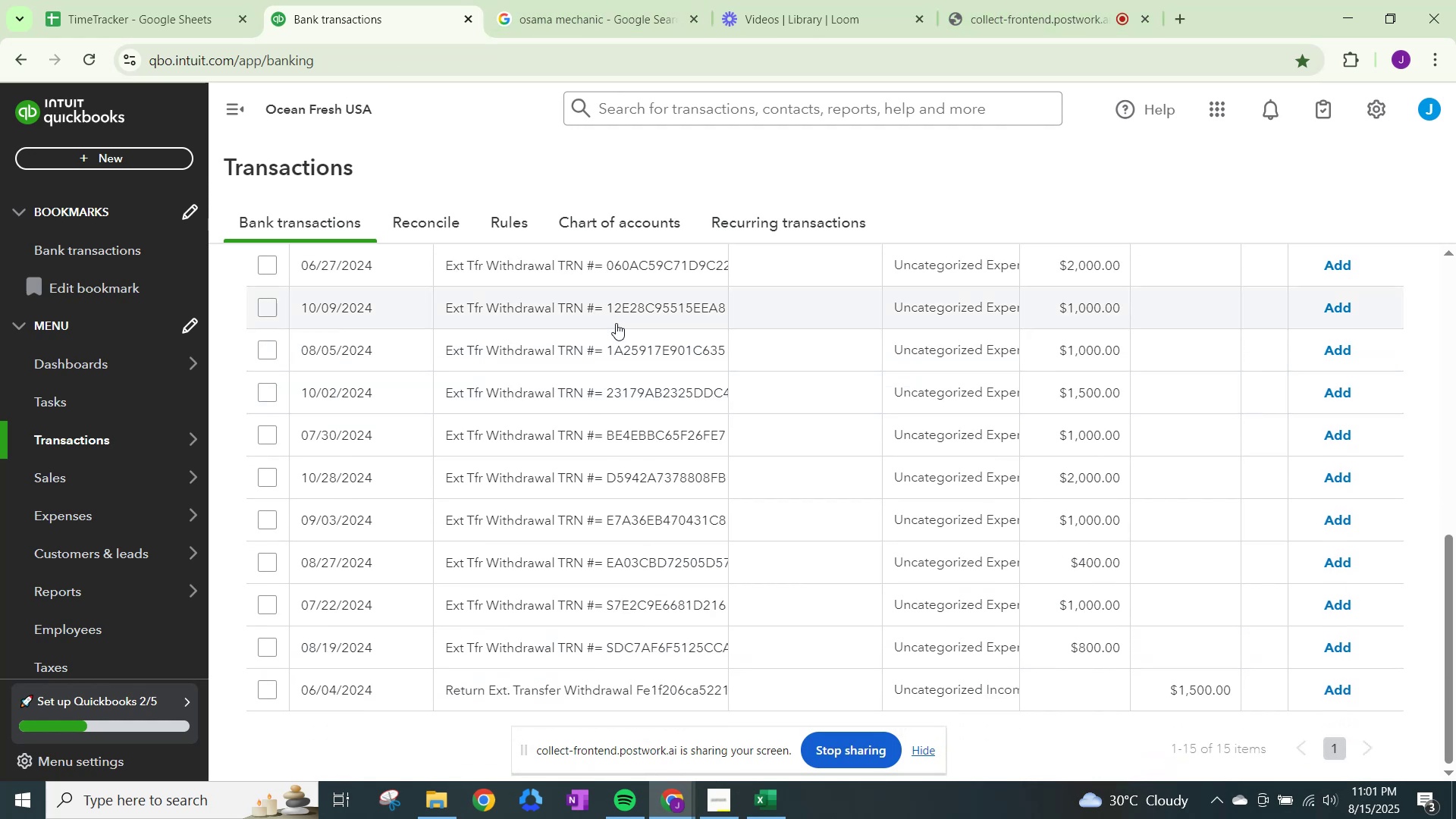 
scroll: coordinate [693, 222], scroll_direction: up, amount: 10.0
 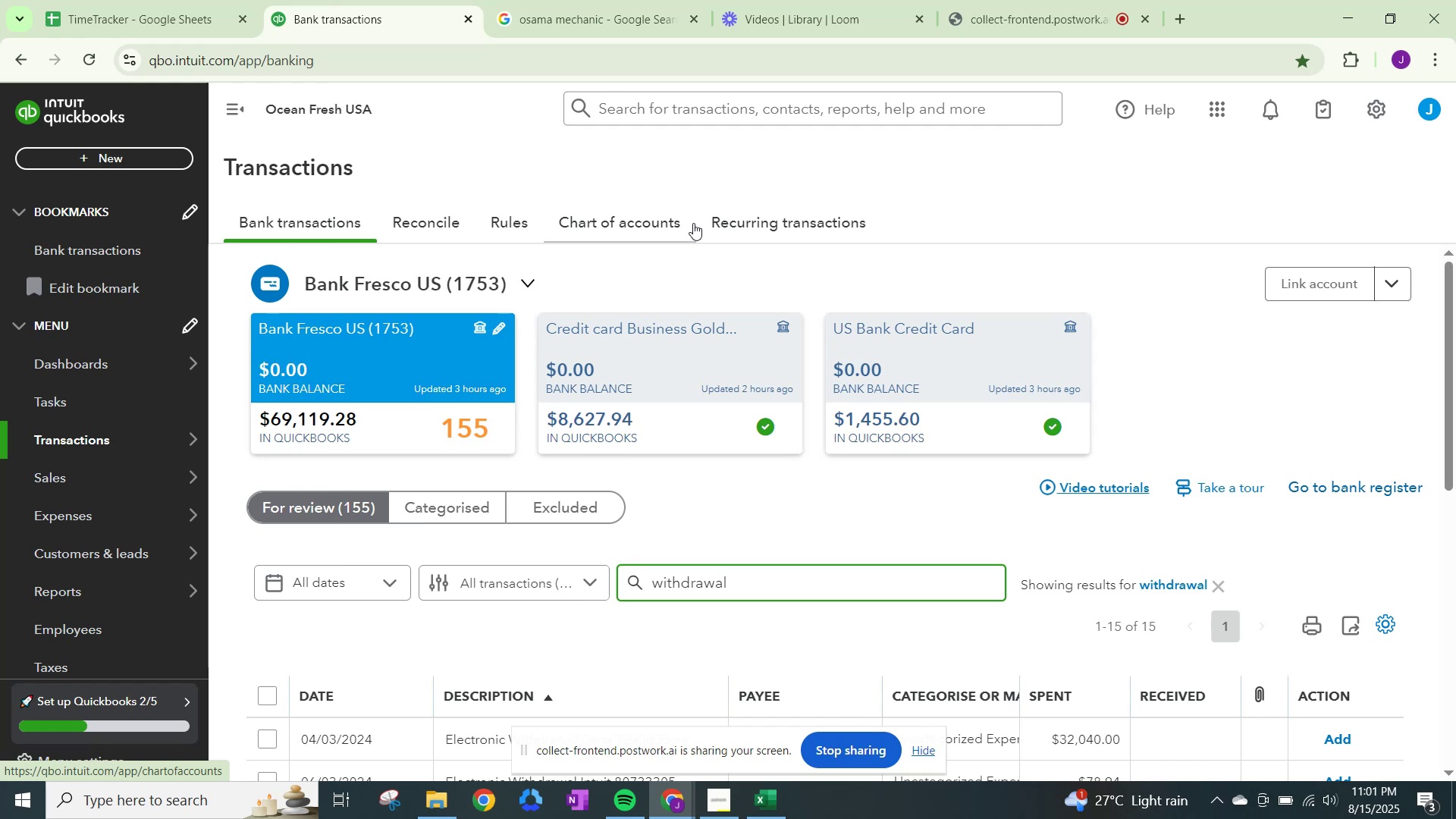 
wait(25.88)
 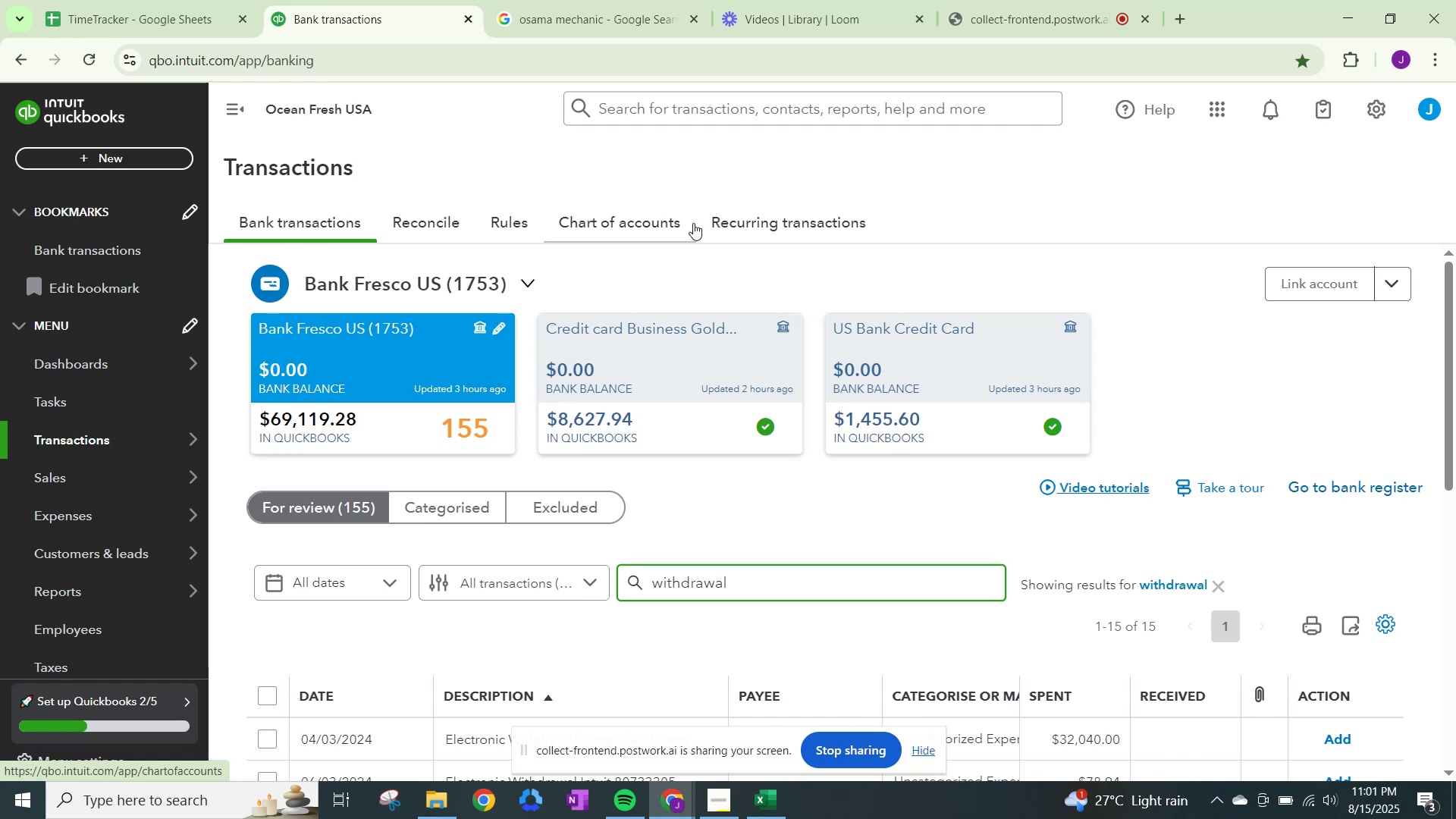 
scroll: coordinate [608, 416], scroll_direction: down, amount: 4.0
 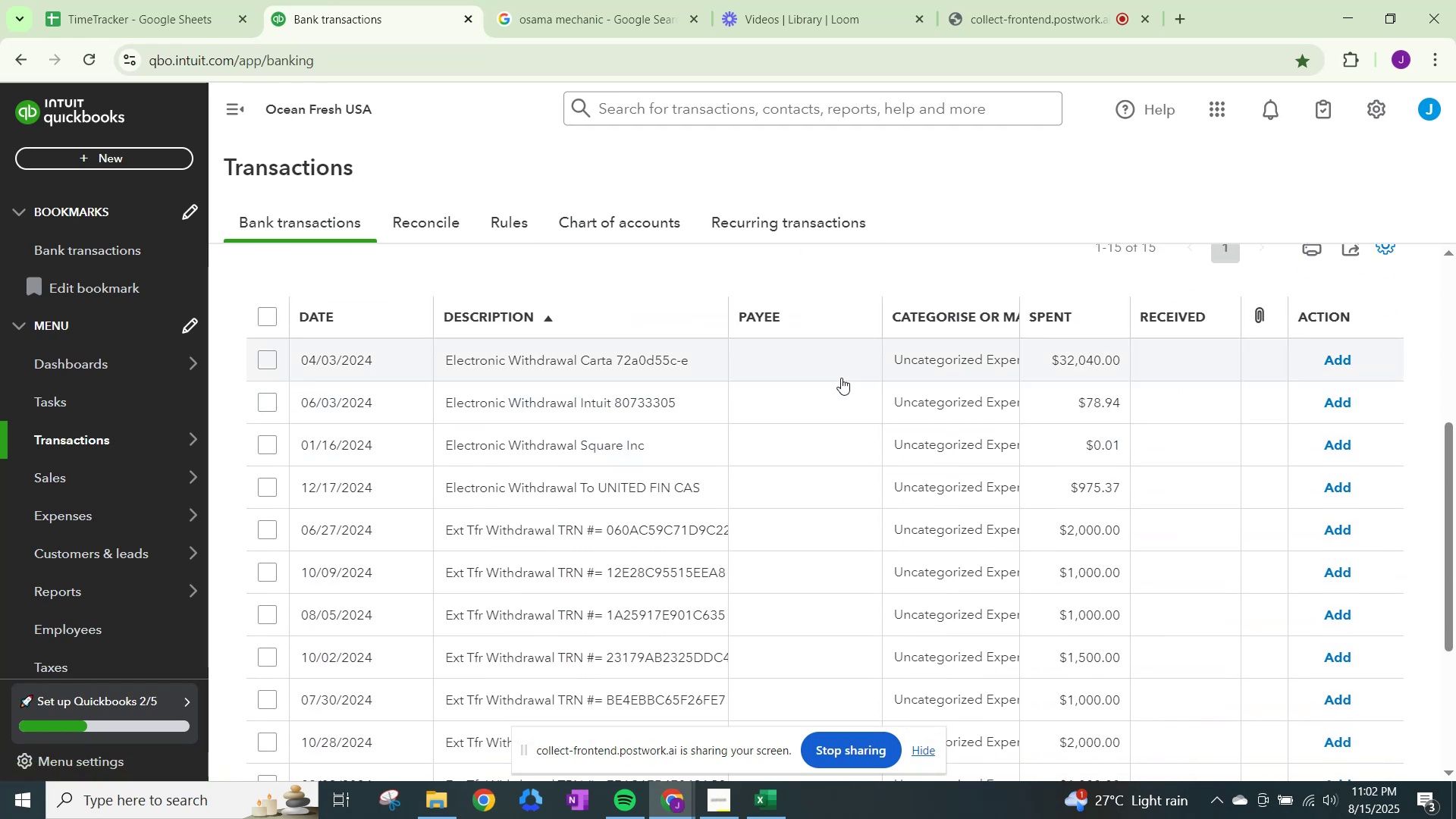 
wait(6.55)
 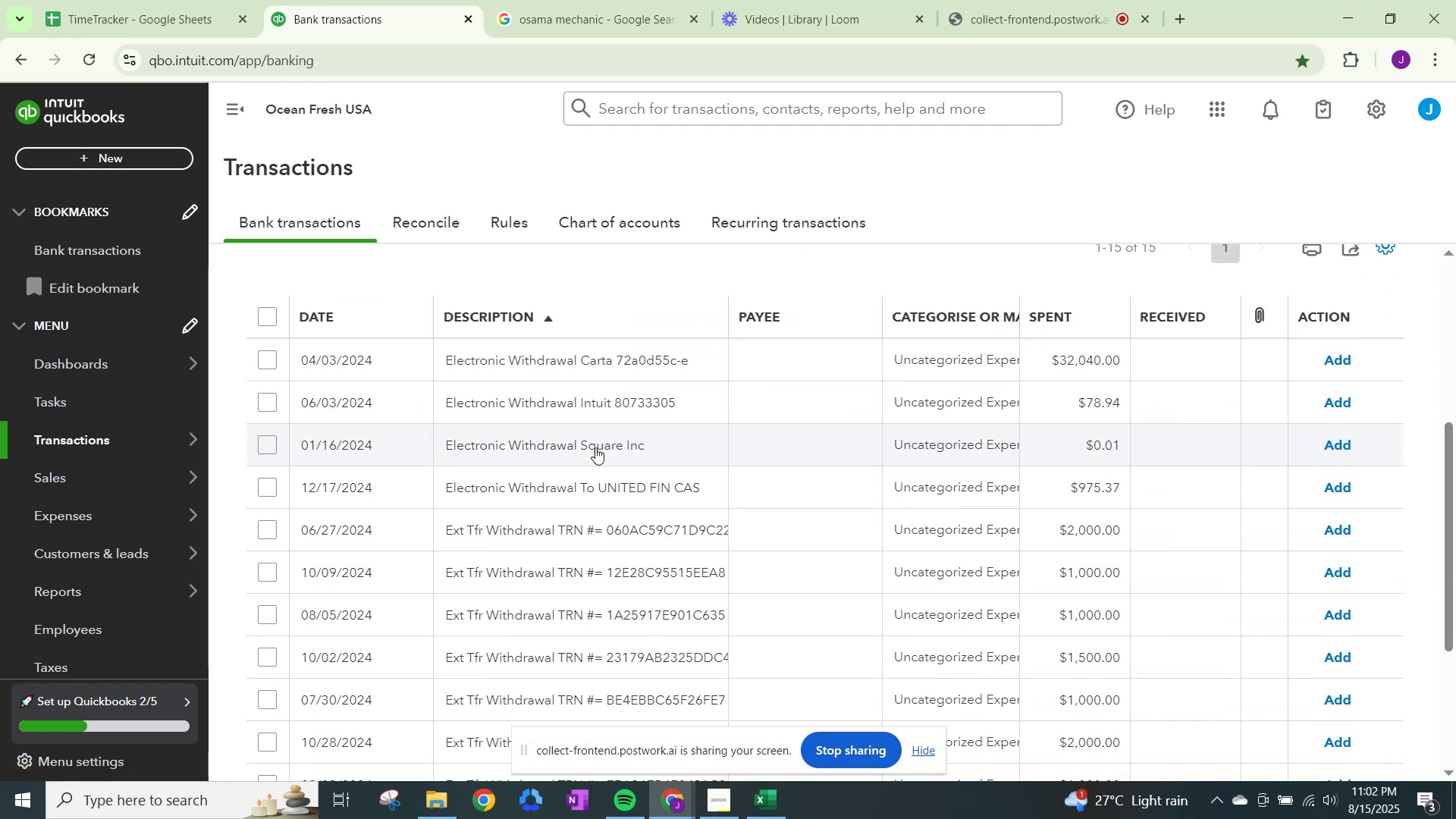 
left_click([566, 0])
 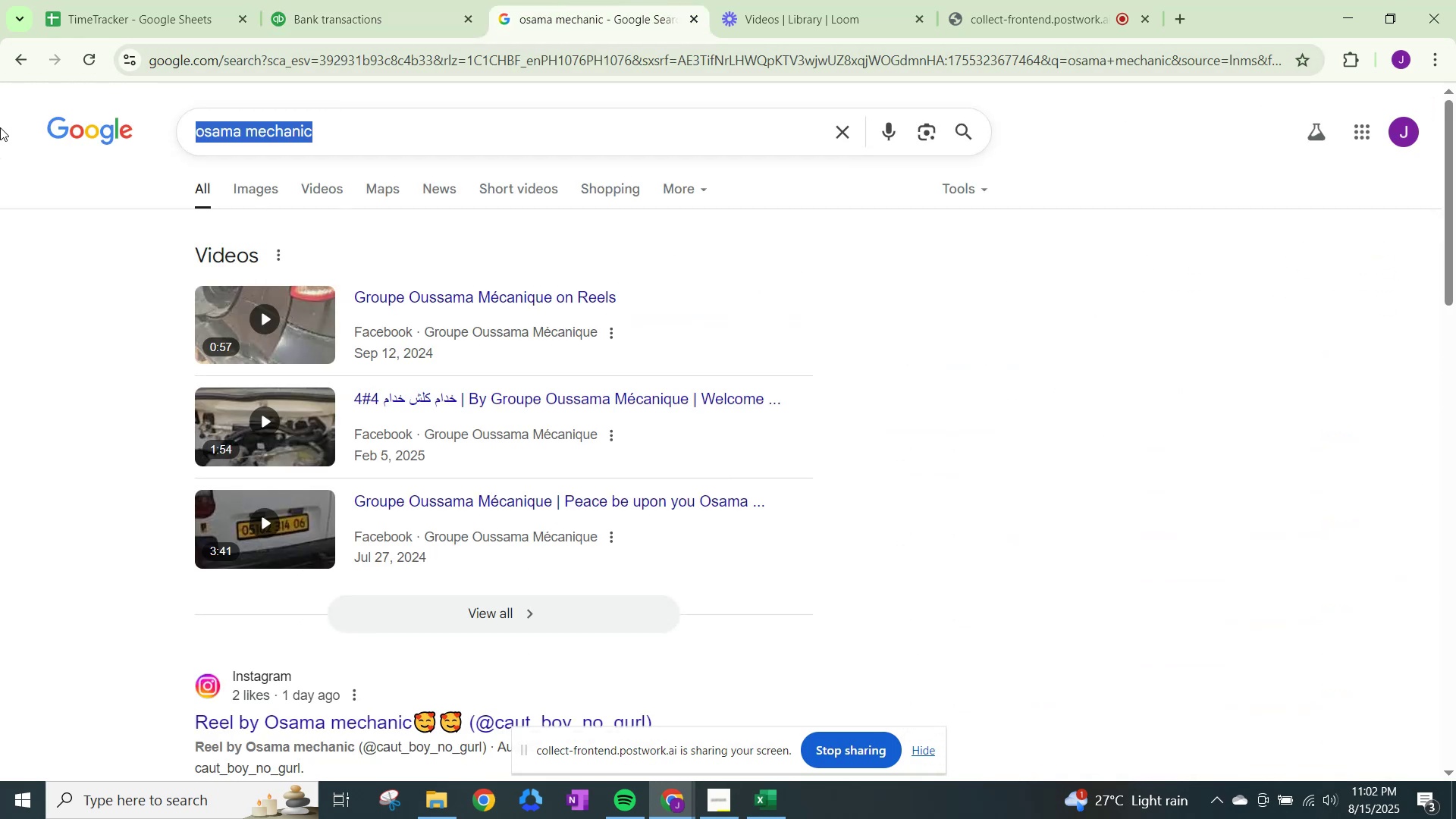 
type(carta)
 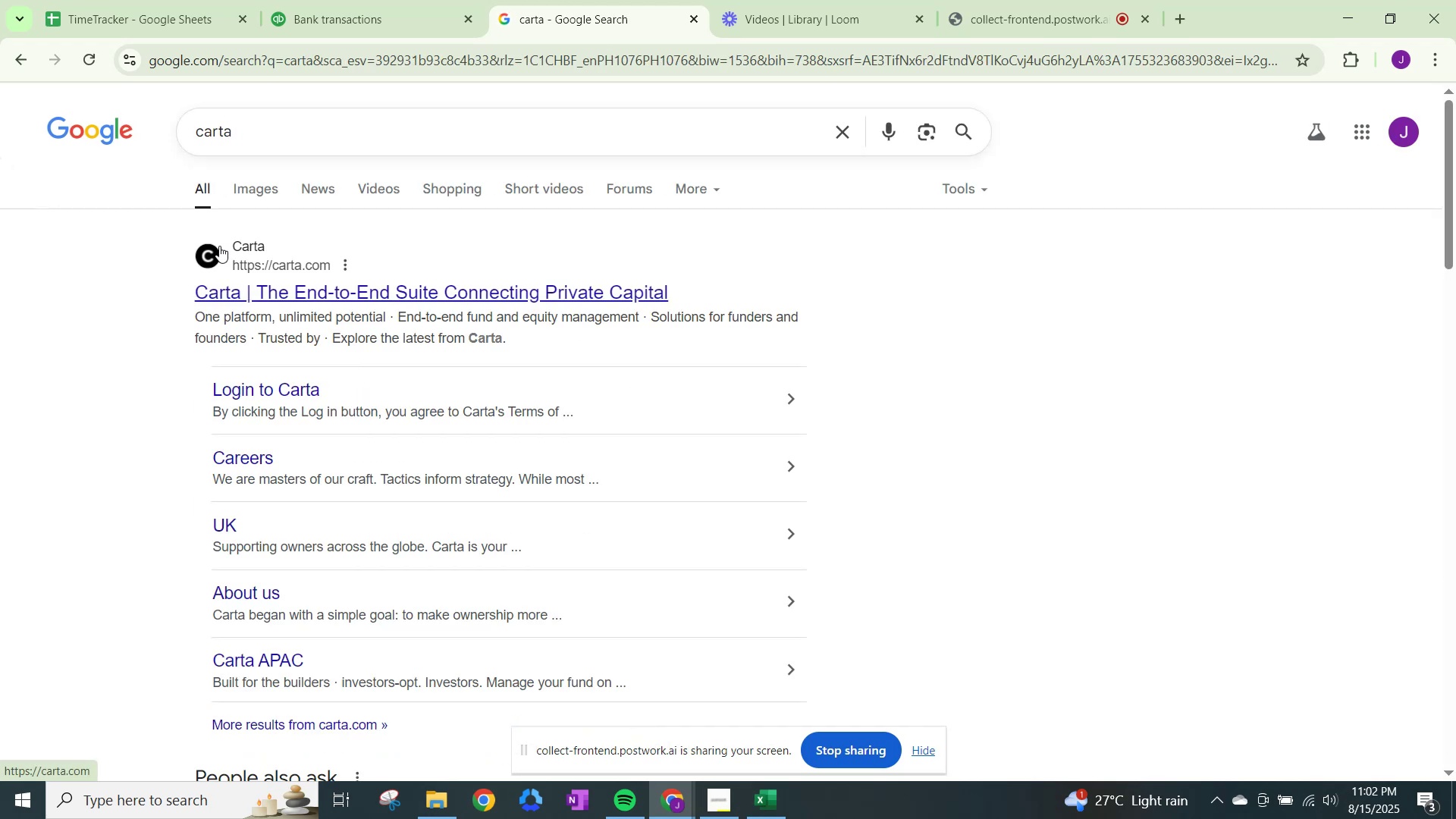 
wait(7.57)
 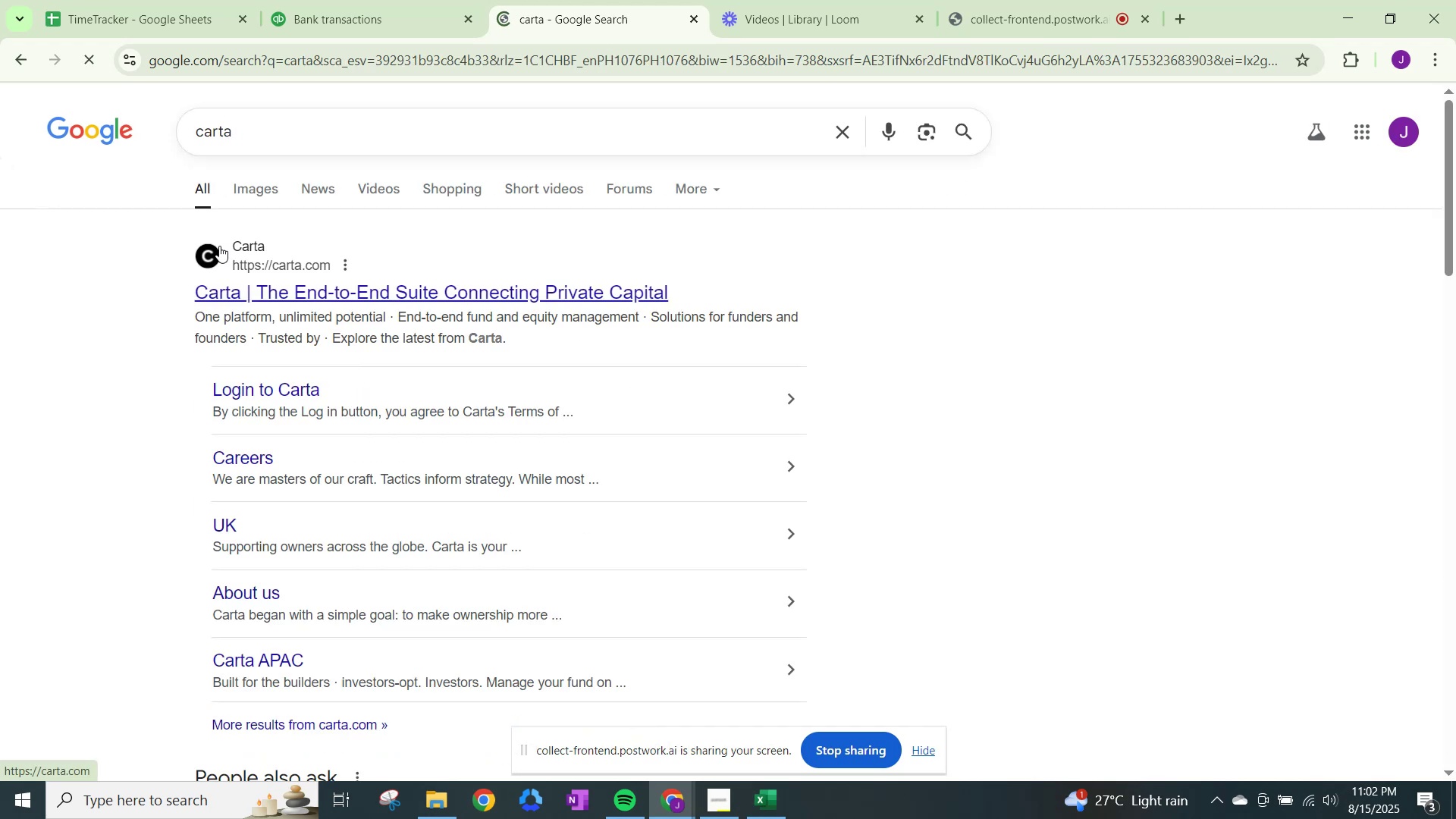 
left_click([382, 0])
 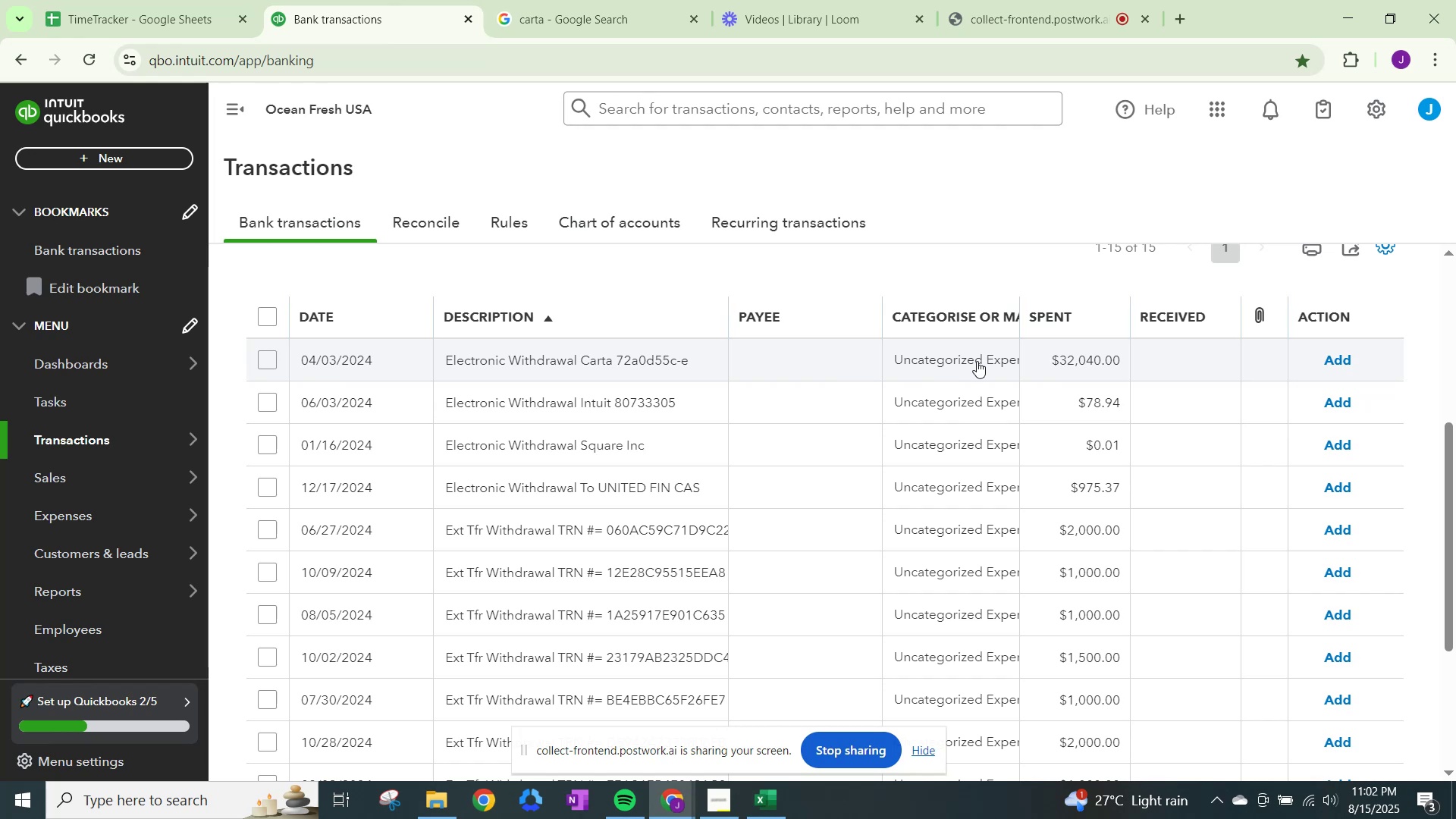 
wait(15.0)
 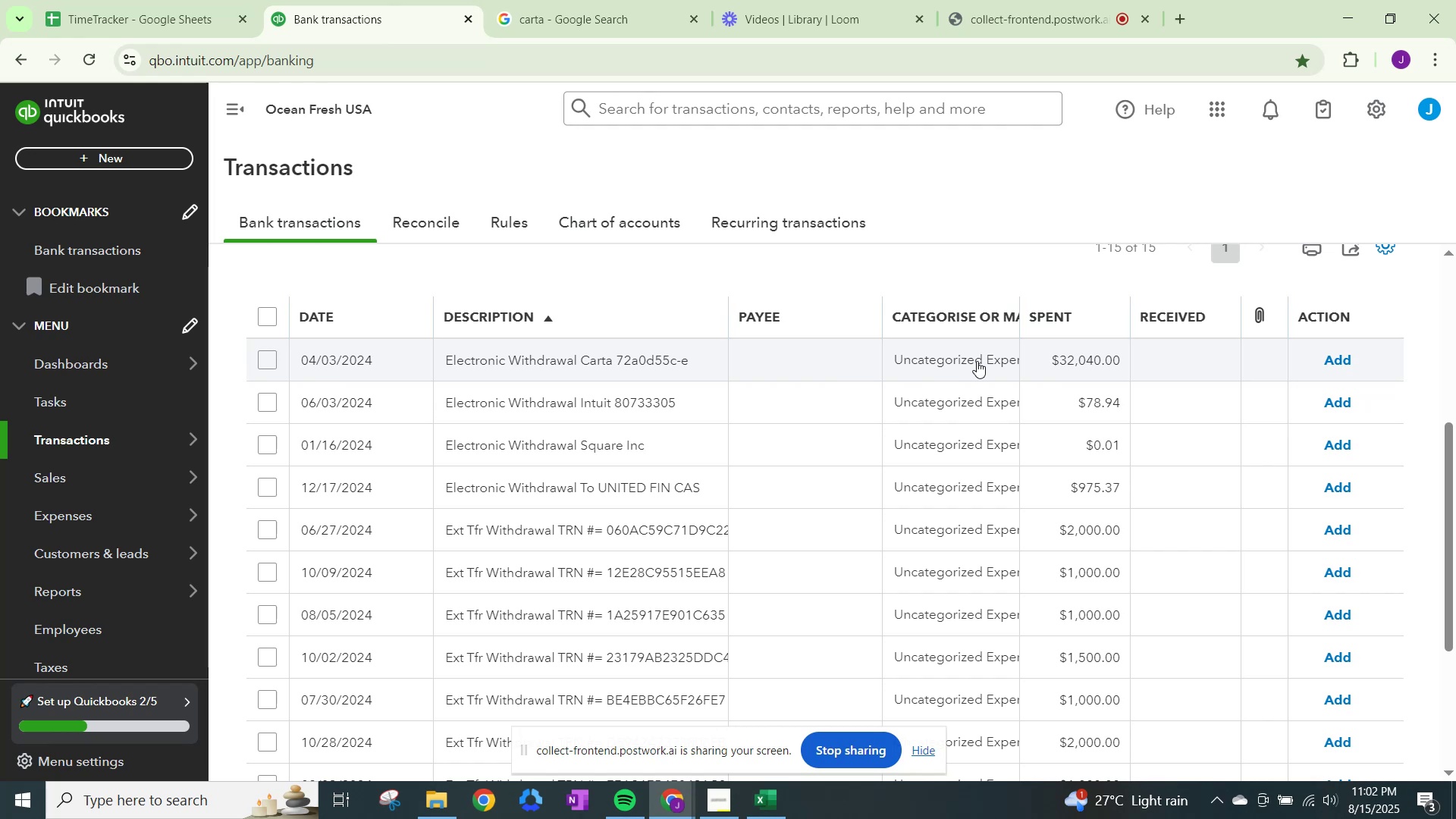 
left_click([952, 535])
 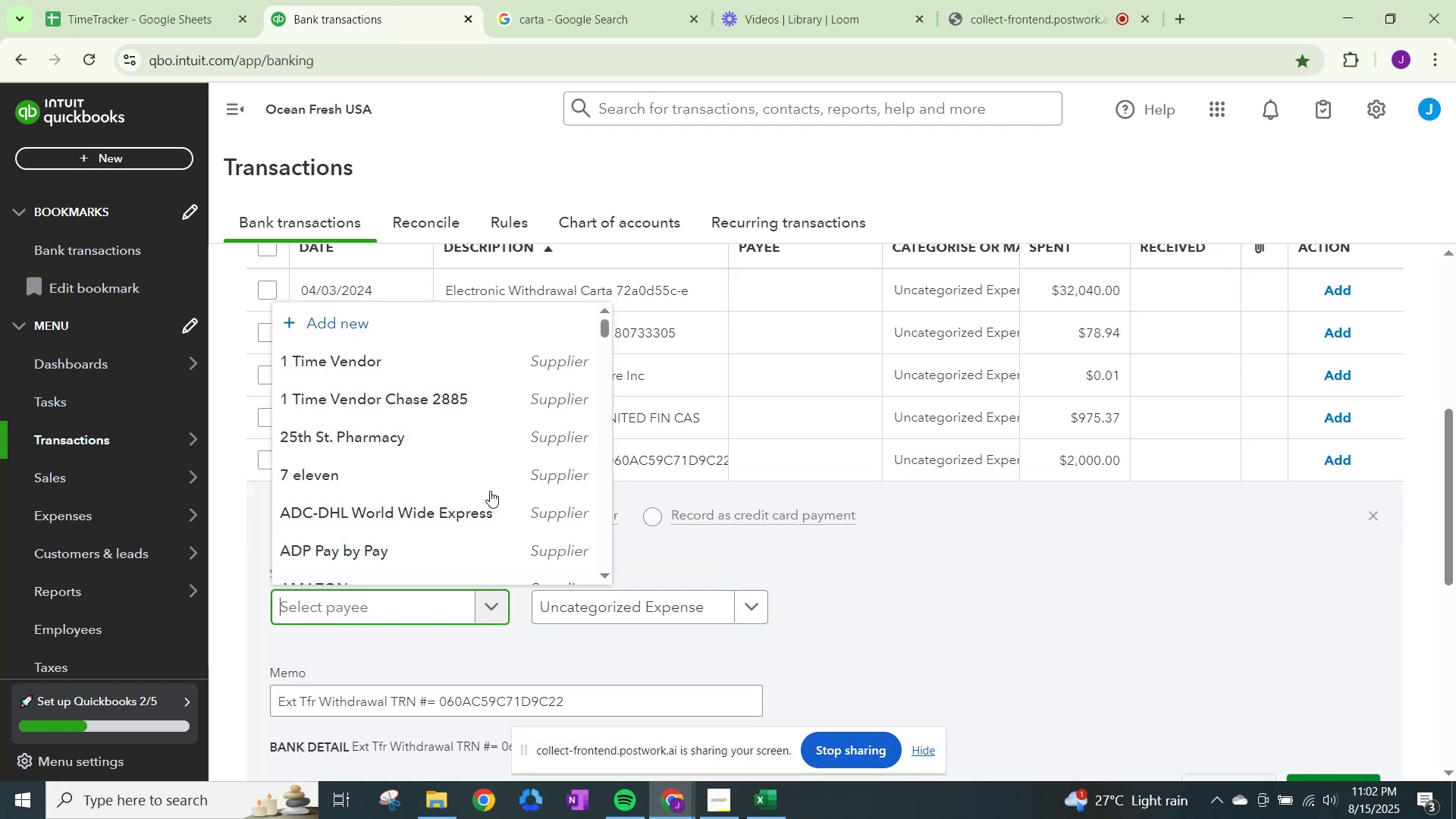 
left_click([422, 364])
 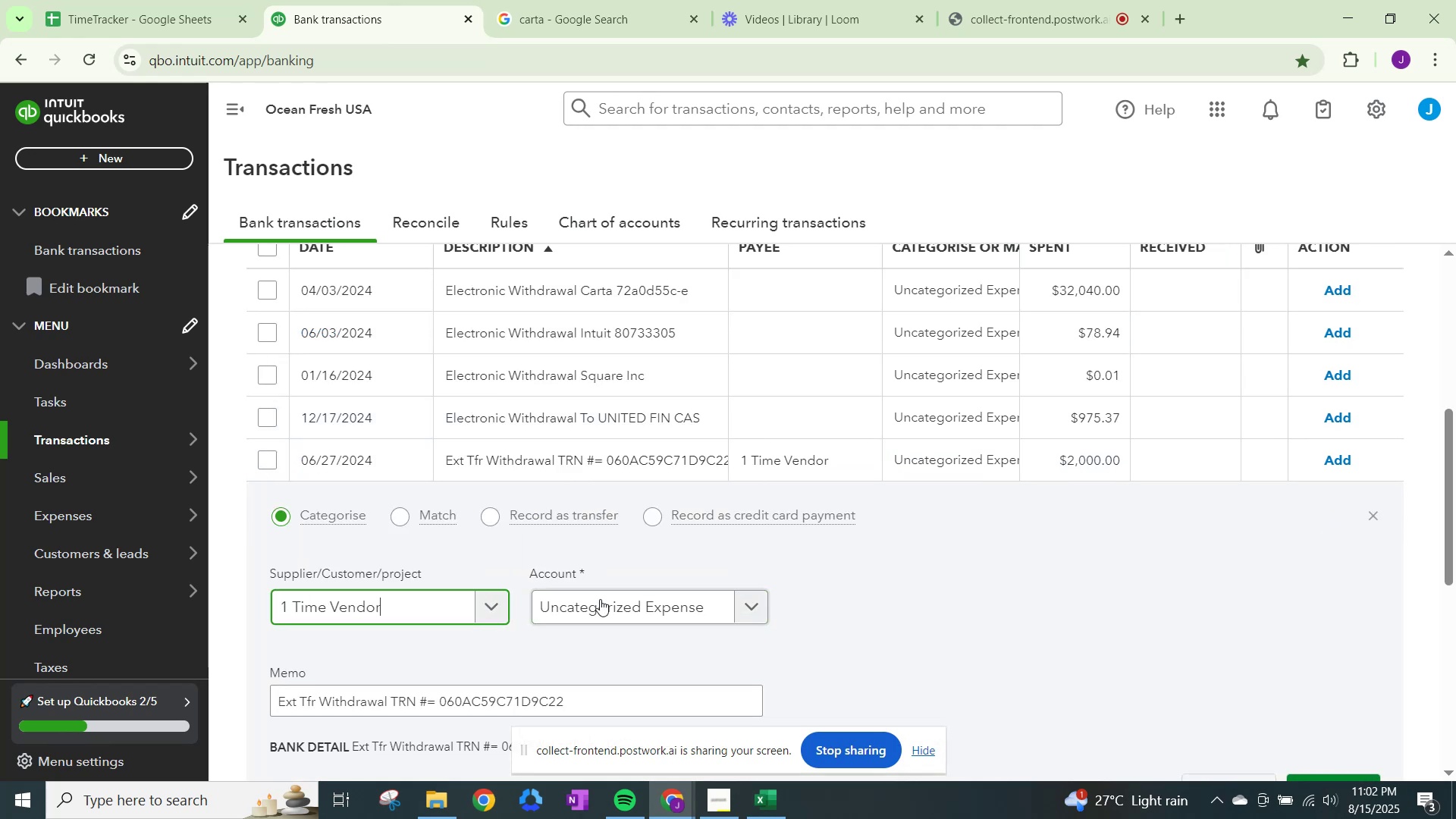 
left_click([600, 602])
 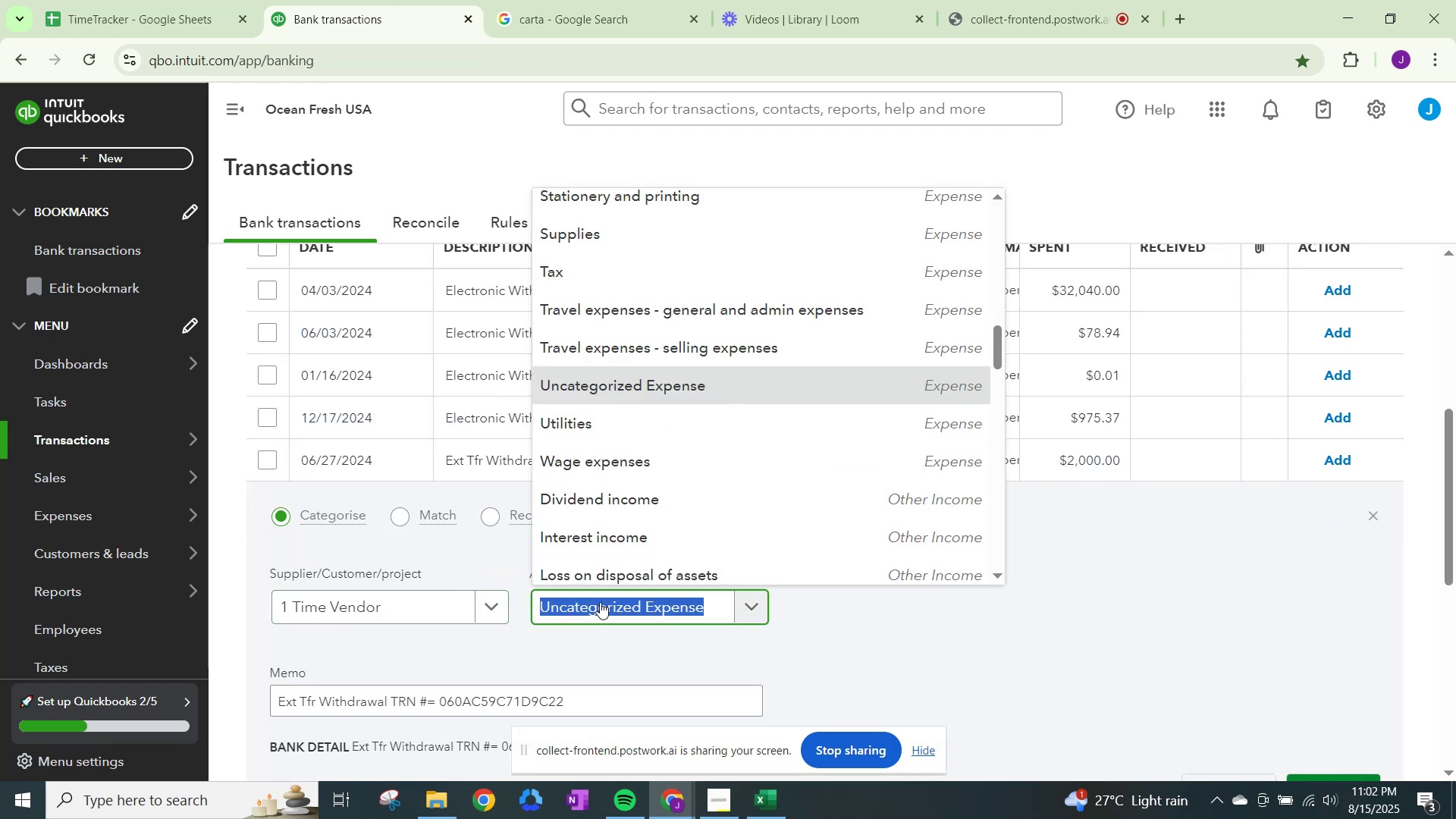 
type(wi)
key(Backspace)
key(Backspace)
key(Backspace)
type(ther)
 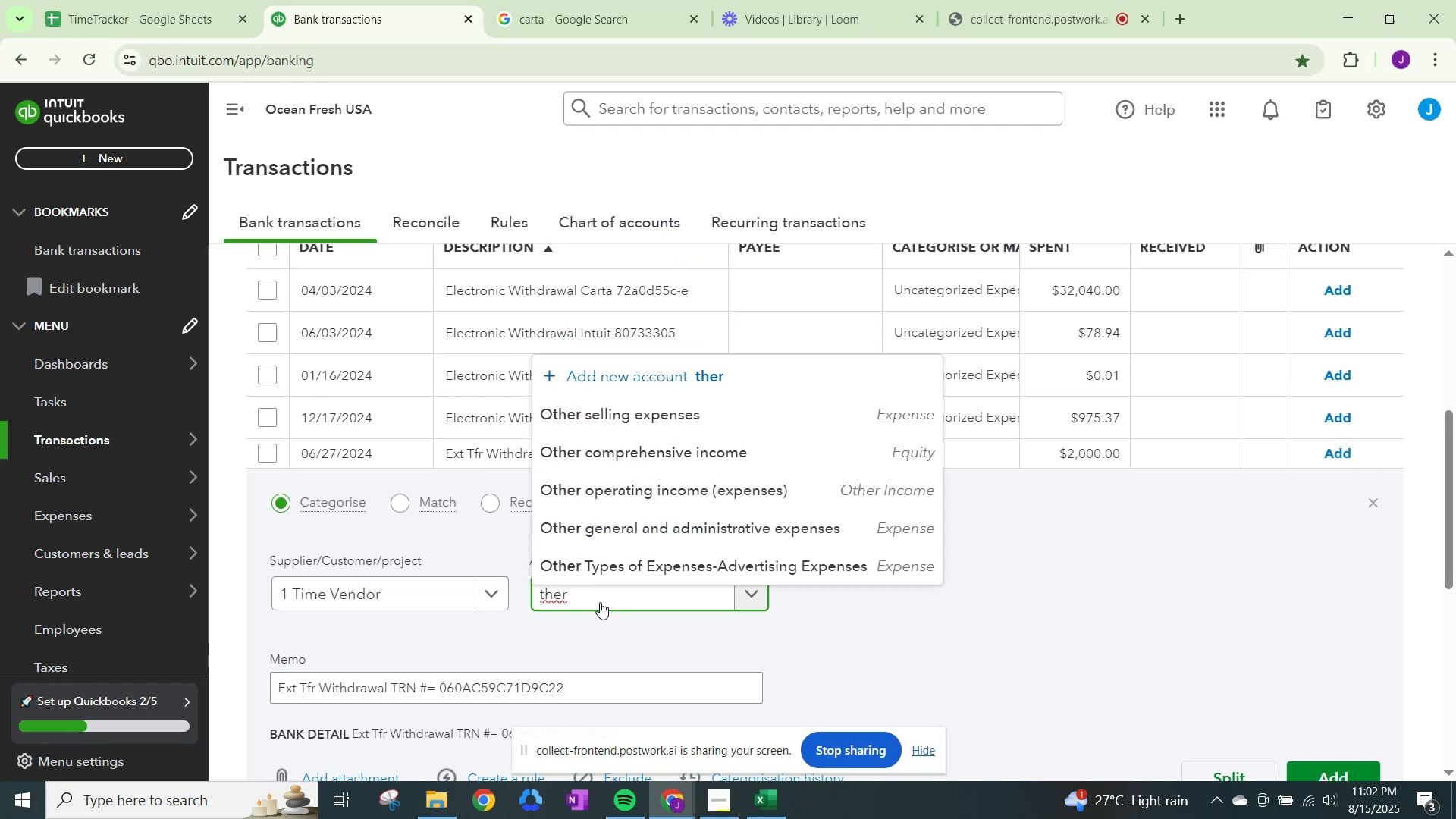 
wait(8.85)
 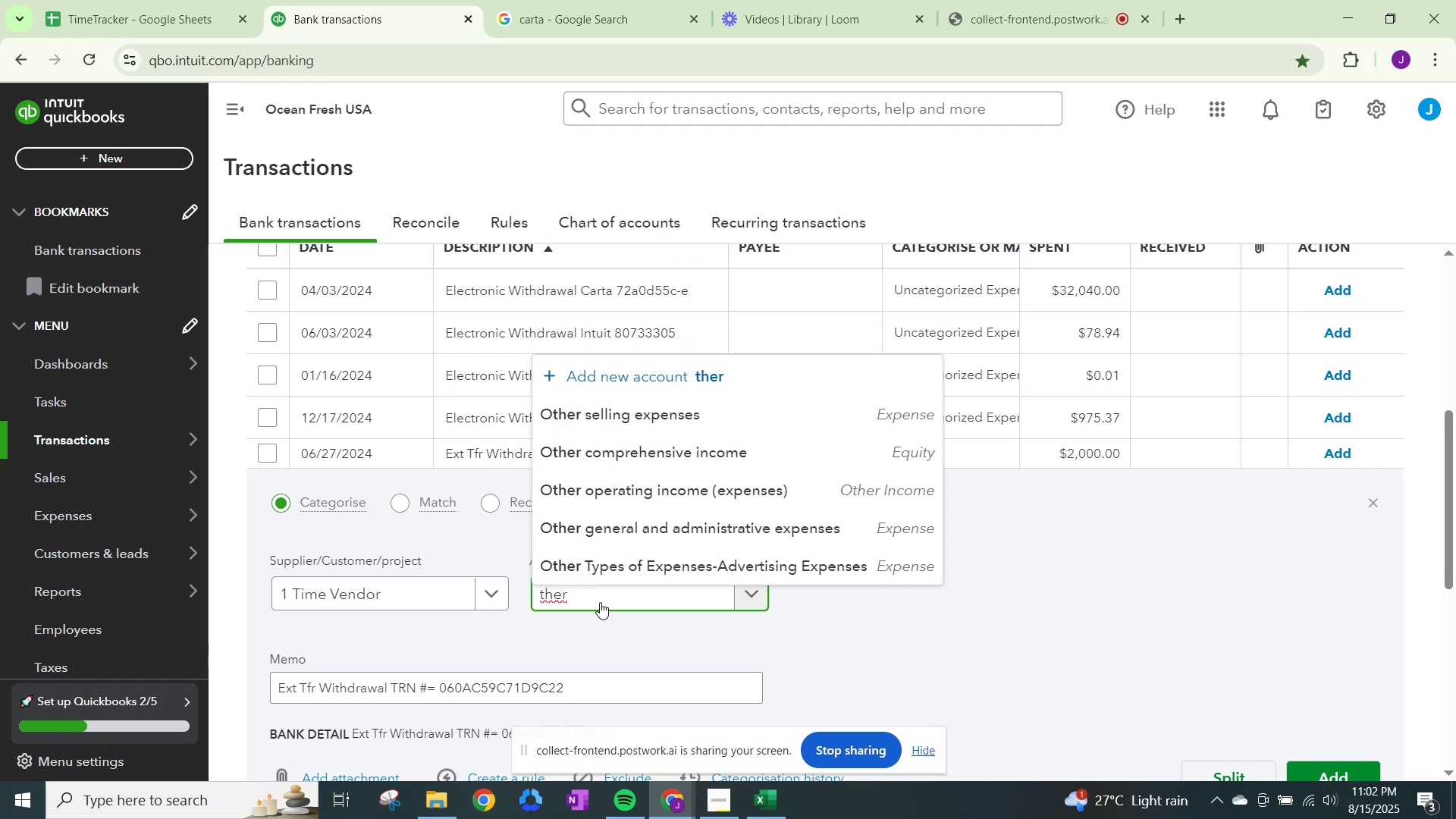 
key(Backspace)
key(Backspace)
key(Backspace)
key(Backspace)
key(Backspace)
type(other)
 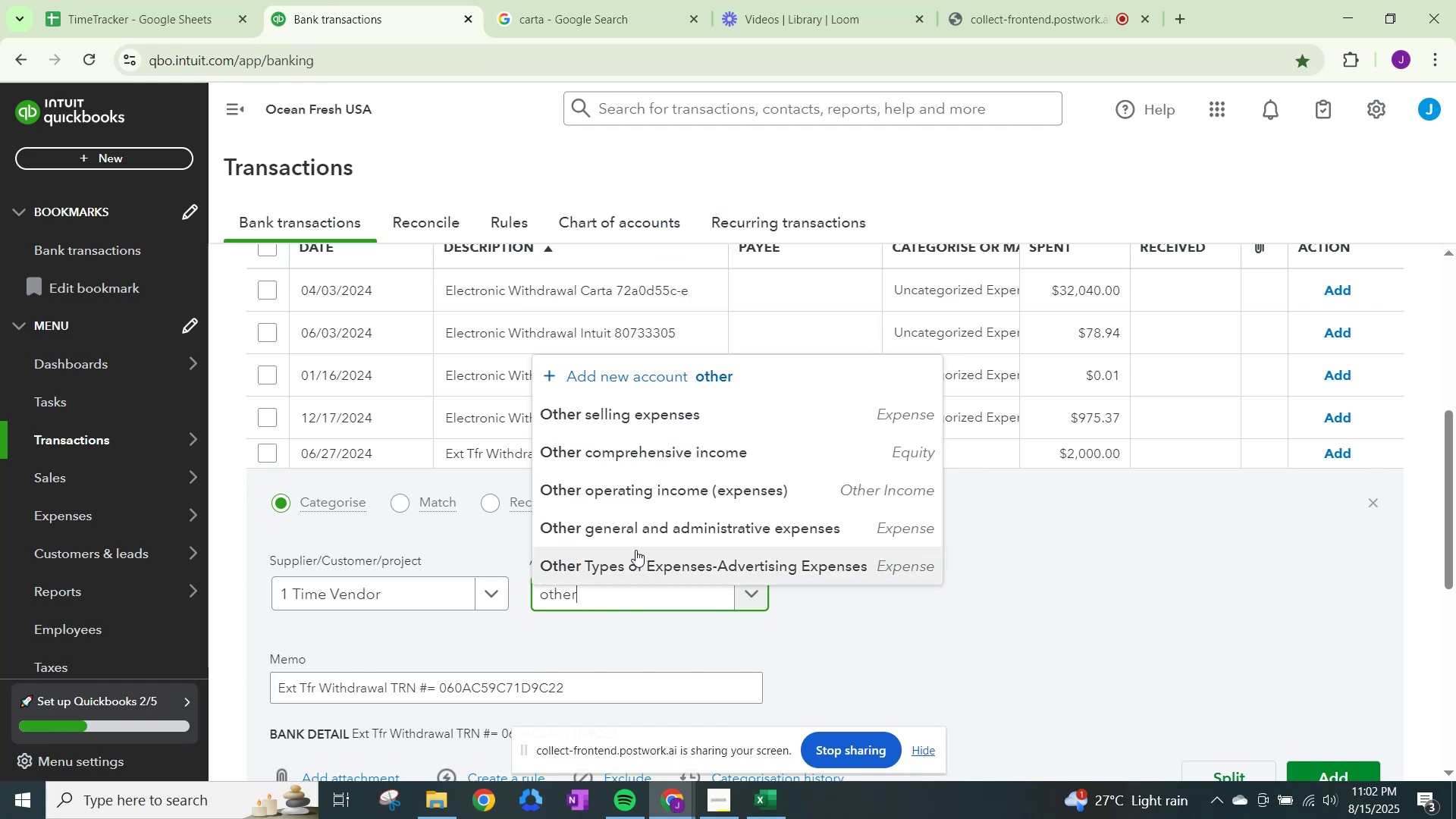 
left_click([664, 517])
 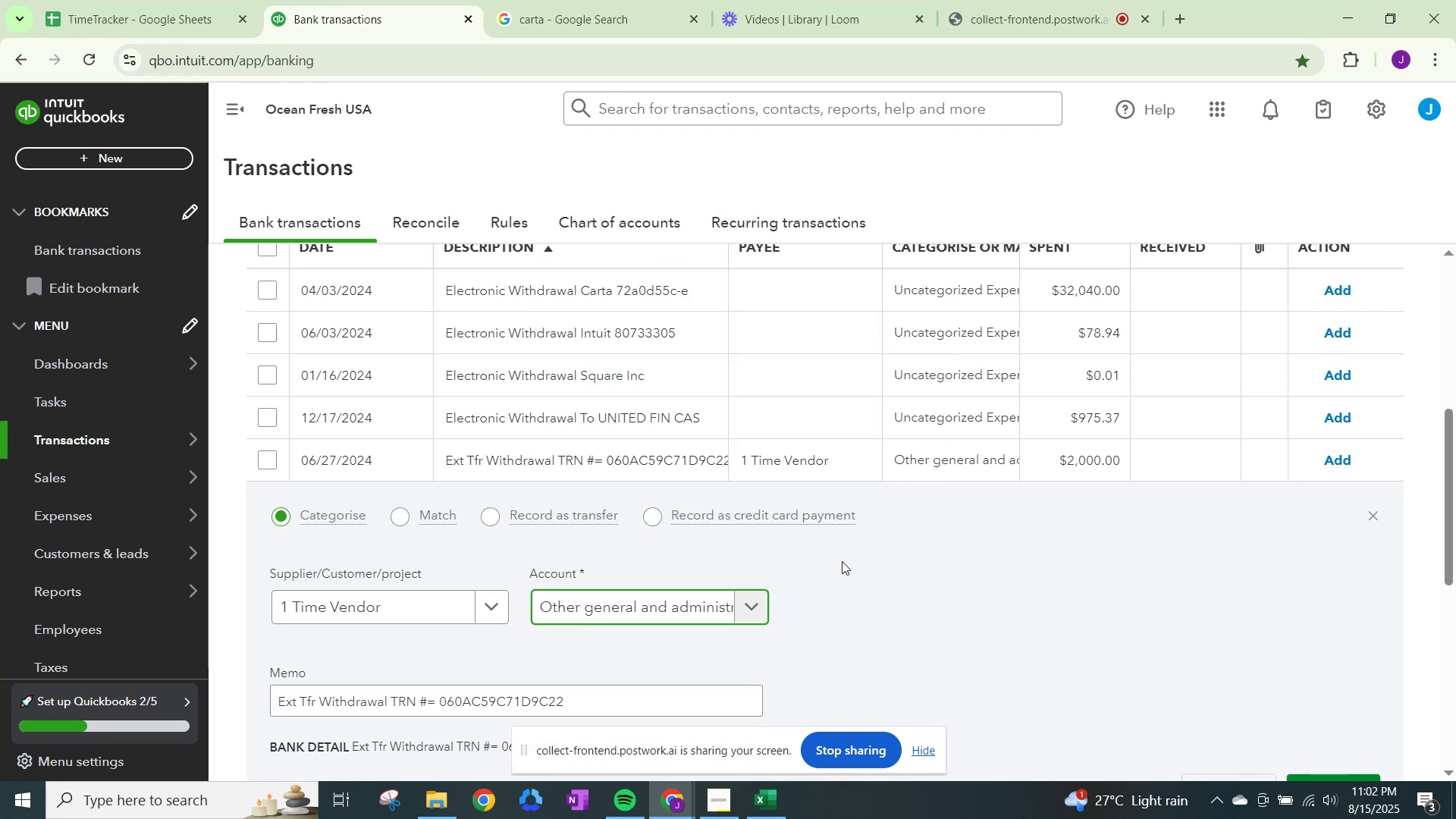 
scroll: coordinate [871, 566], scroll_direction: down, amount: 1.0
 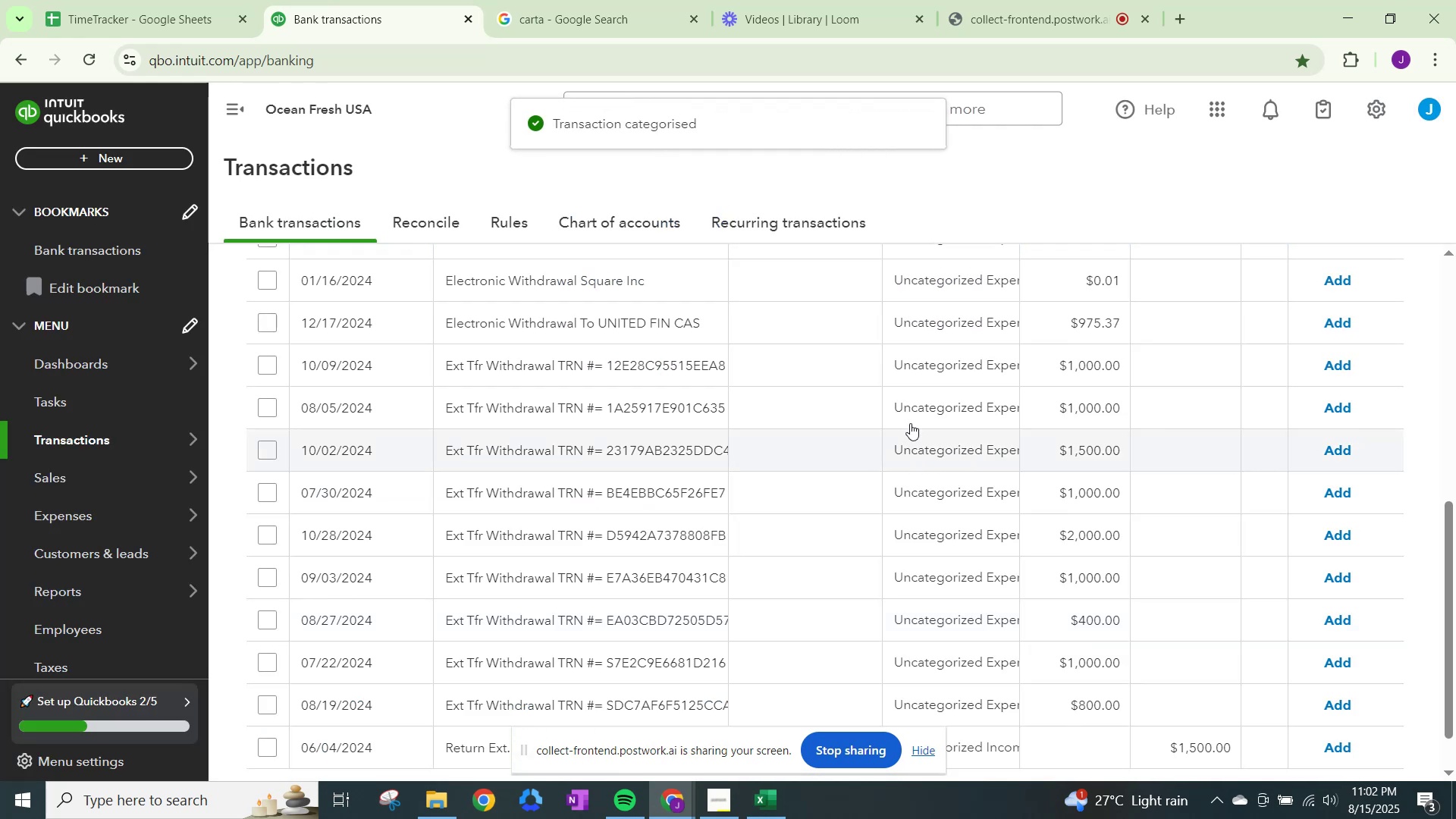 
left_click([952, 364])
 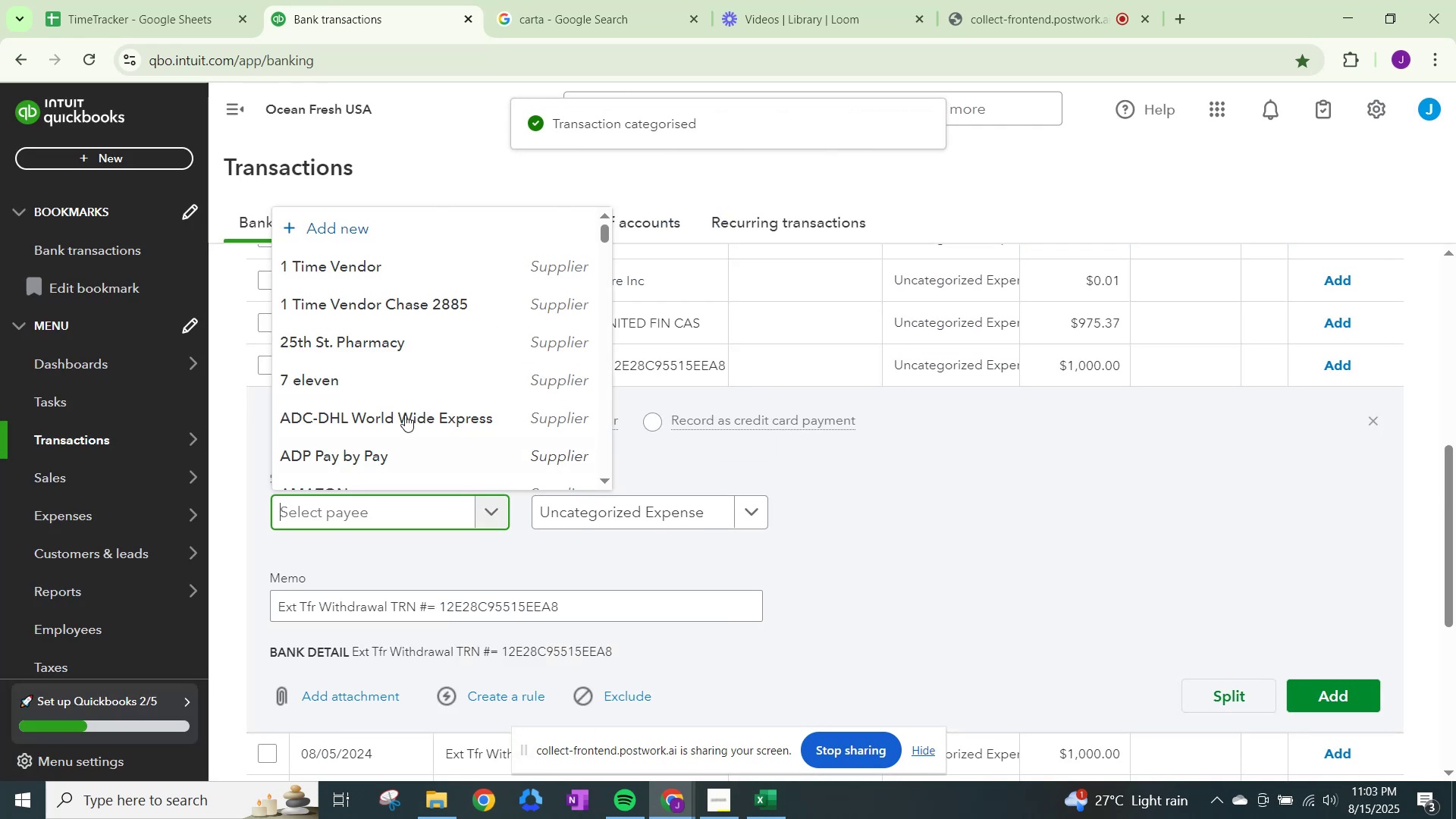 
left_click([376, 253])
 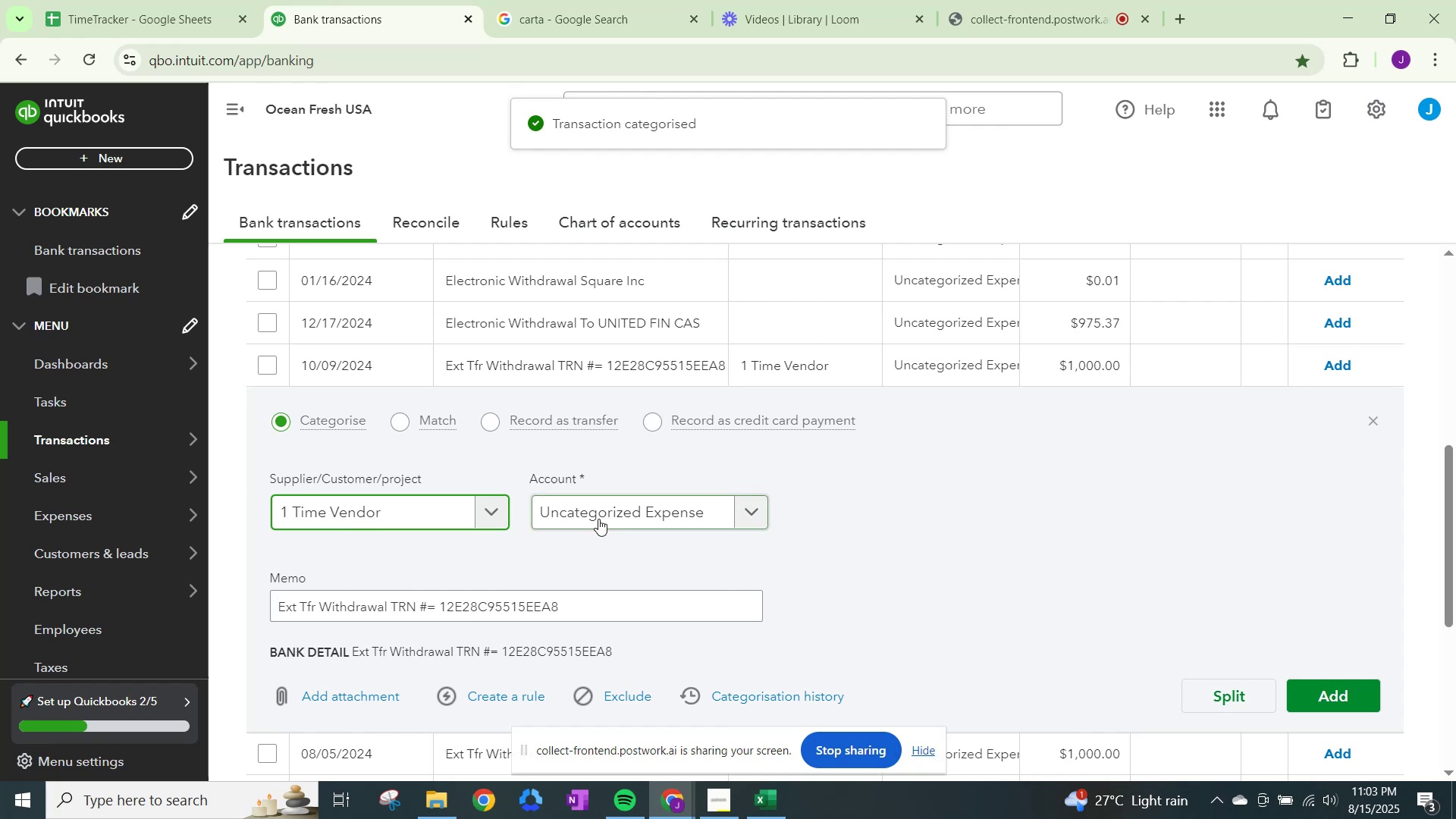 
left_click([598, 519])
 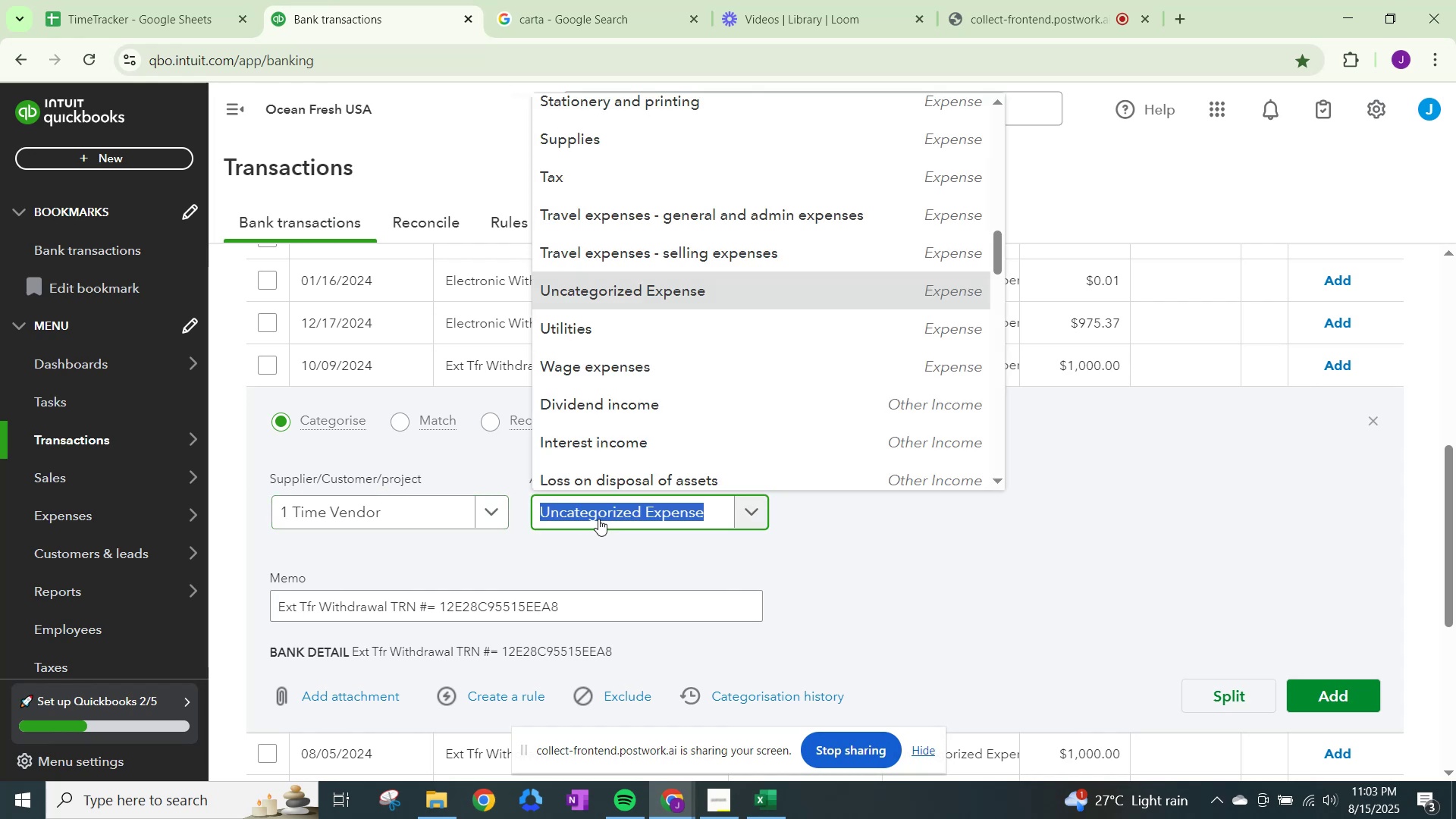 
type(other)
 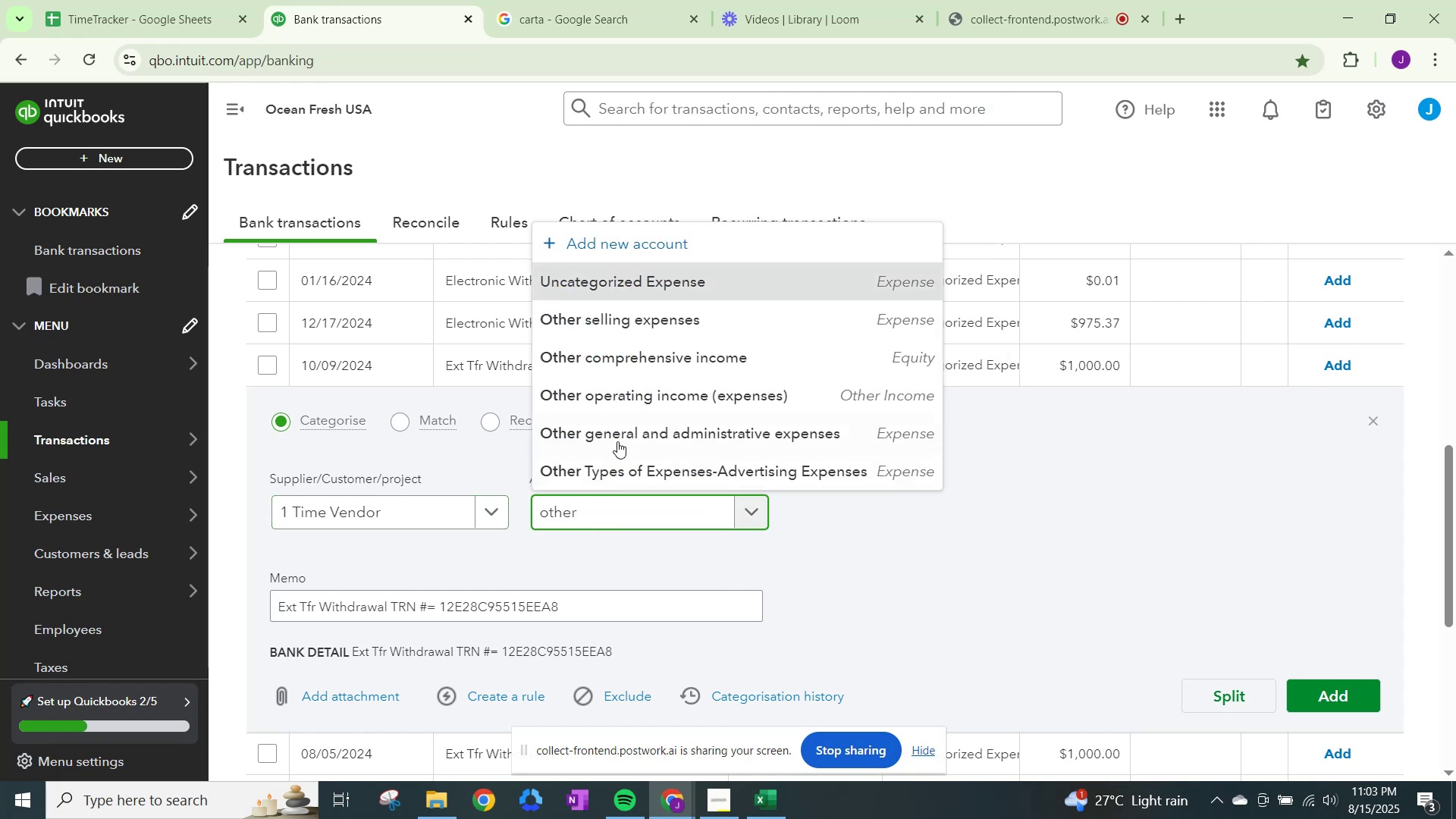 
left_click([625, 423])
 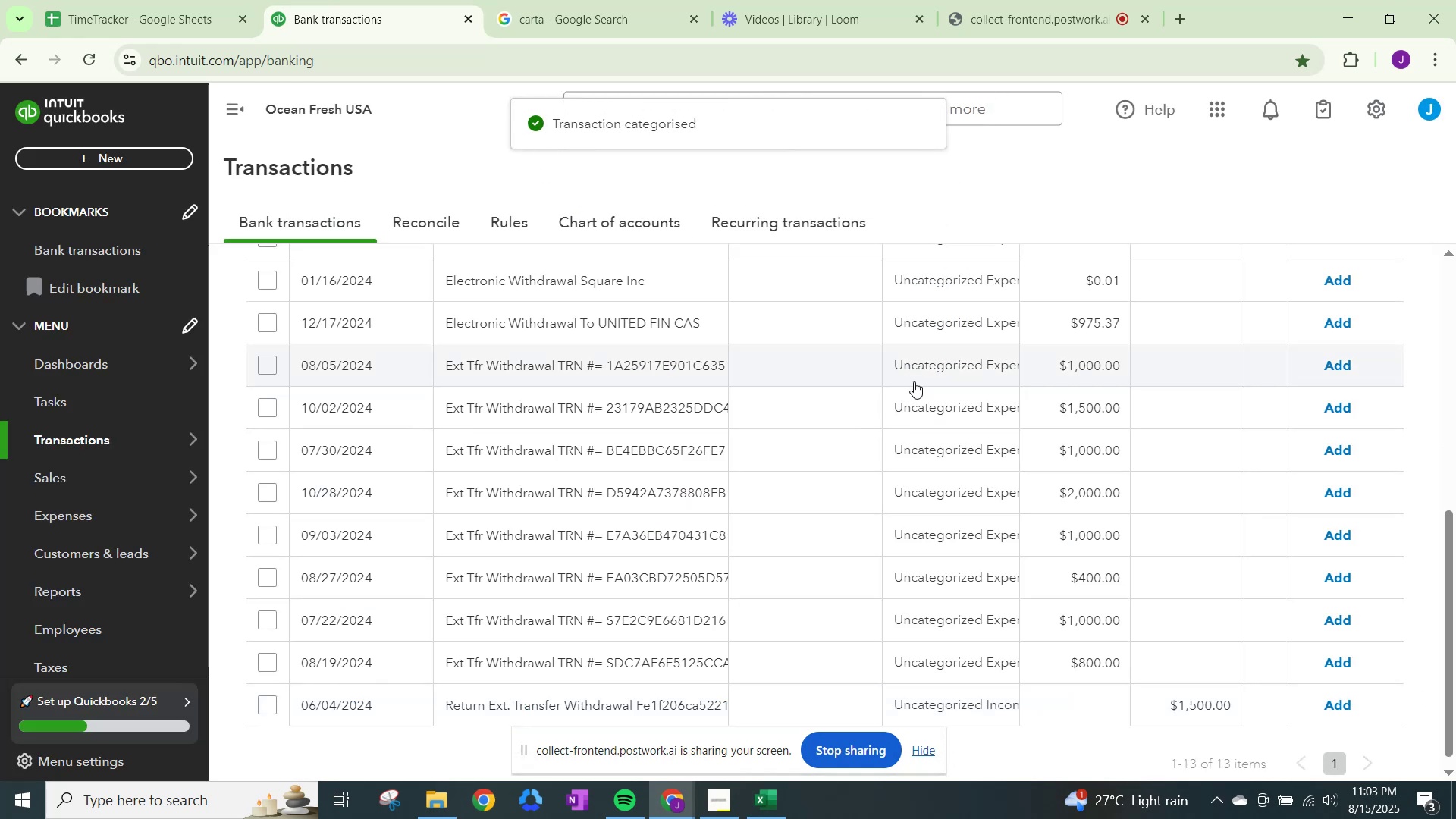 
left_click([915, 379])
 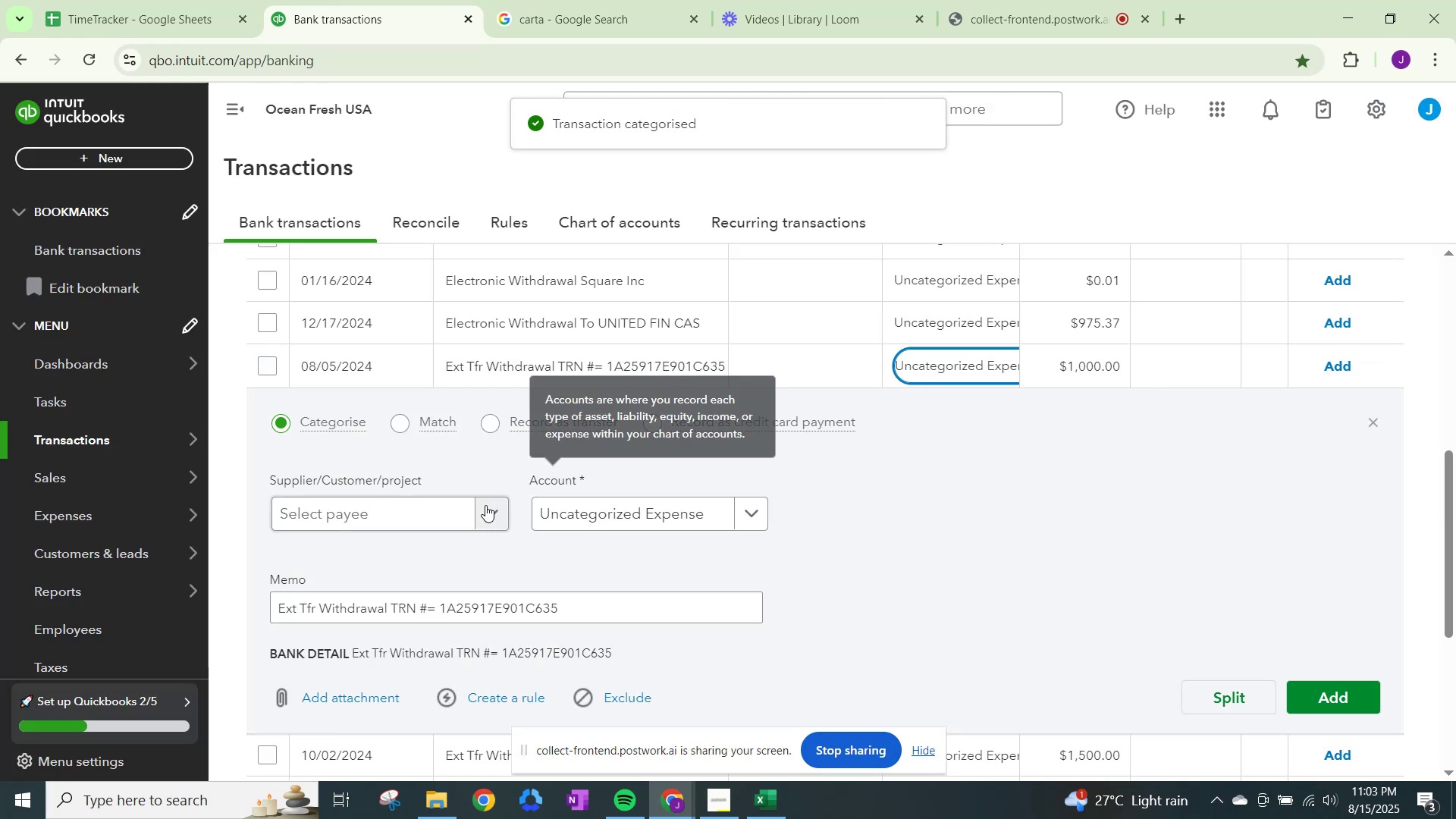 
left_click([466, 505])
 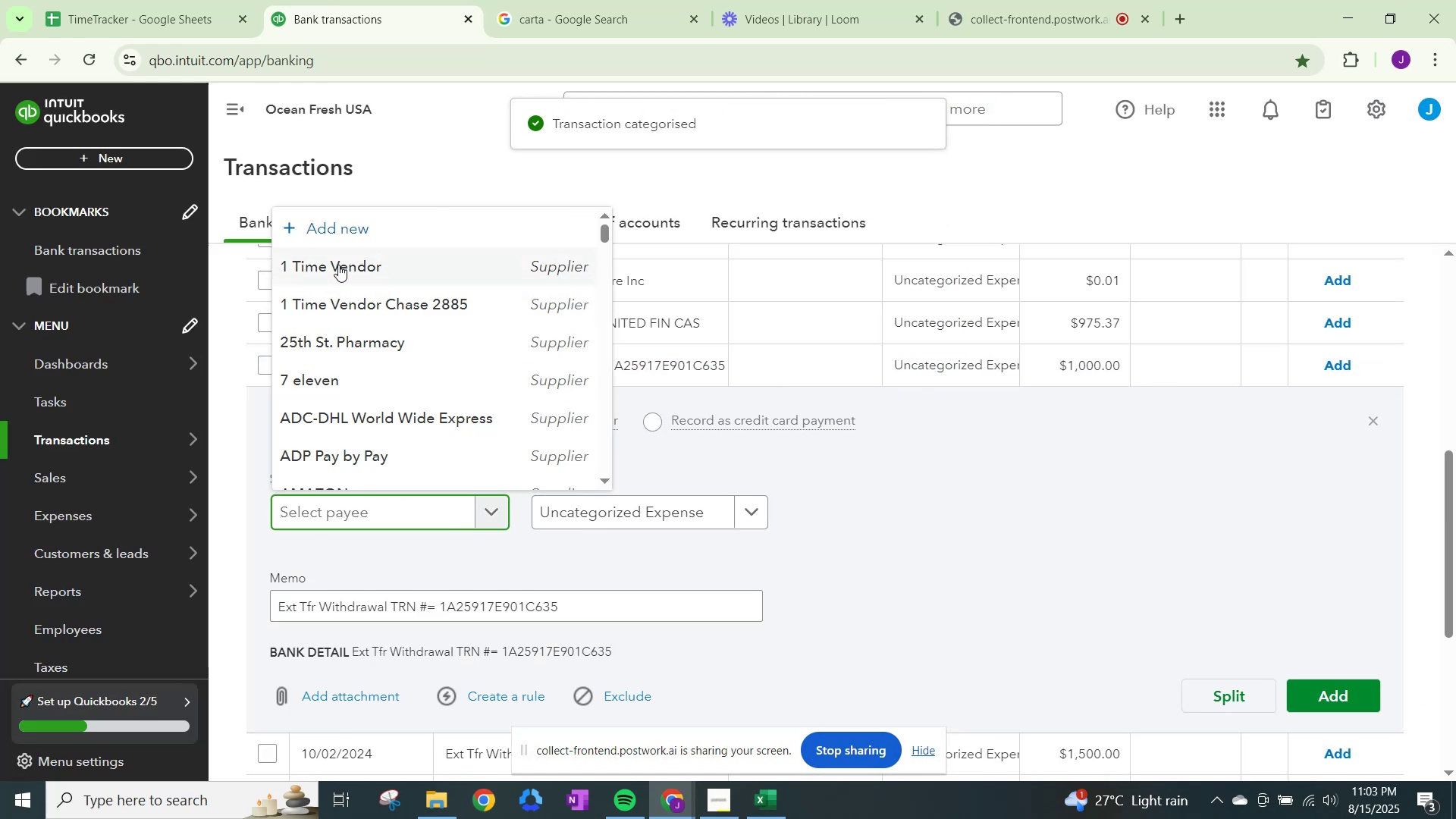 
left_click([339, 263])
 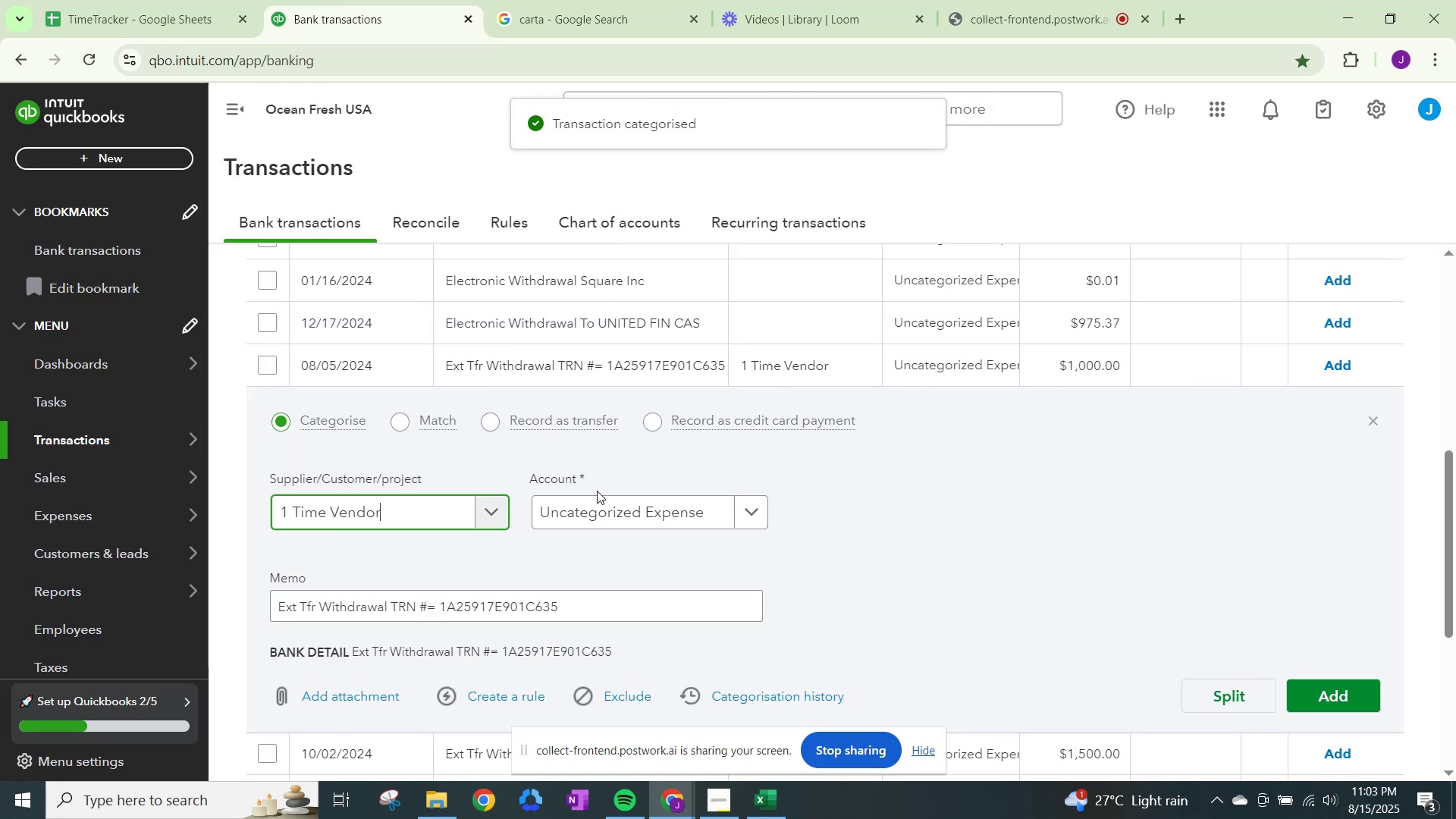 
left_click([601, 504])
 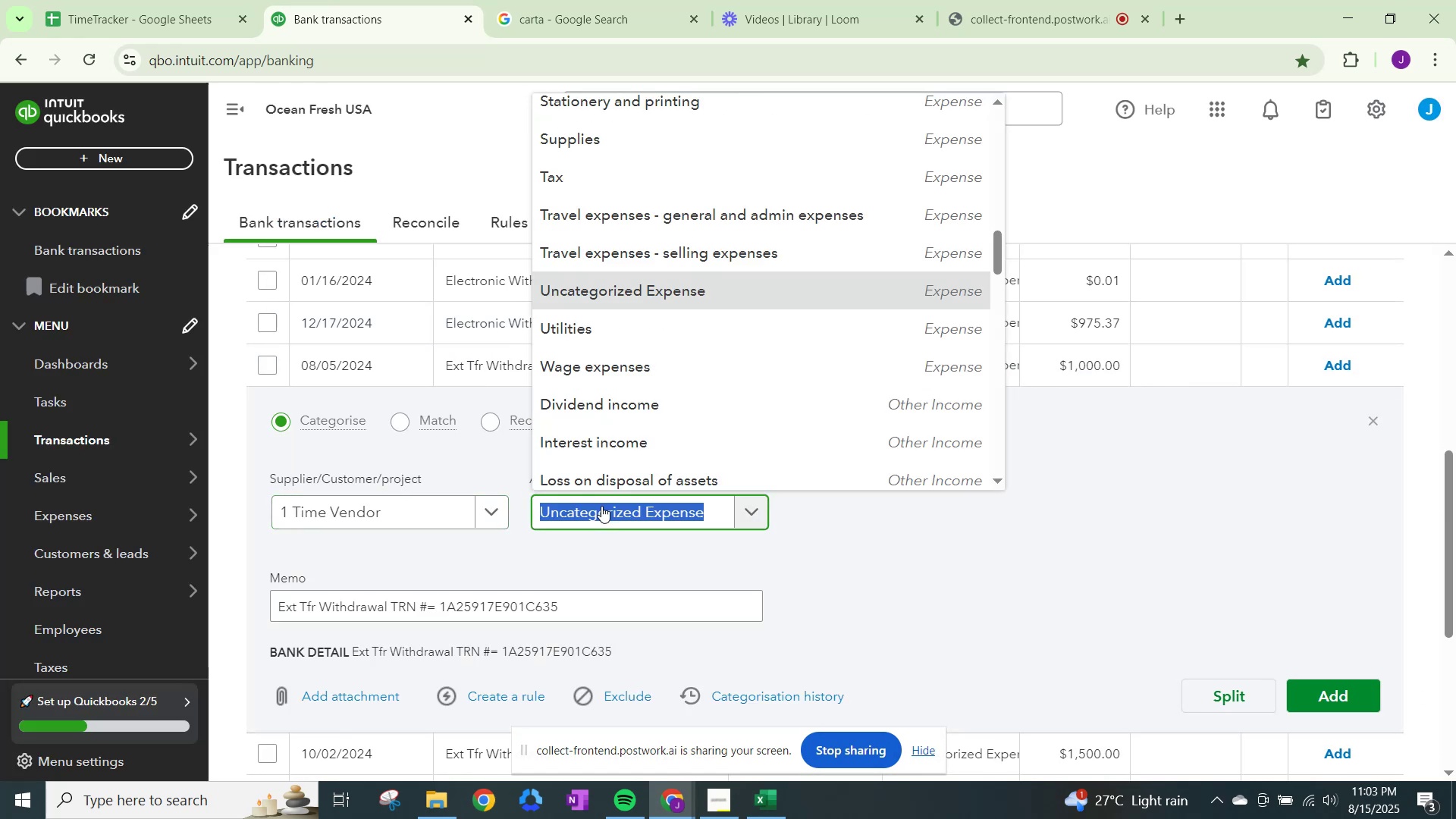 
type(other)
 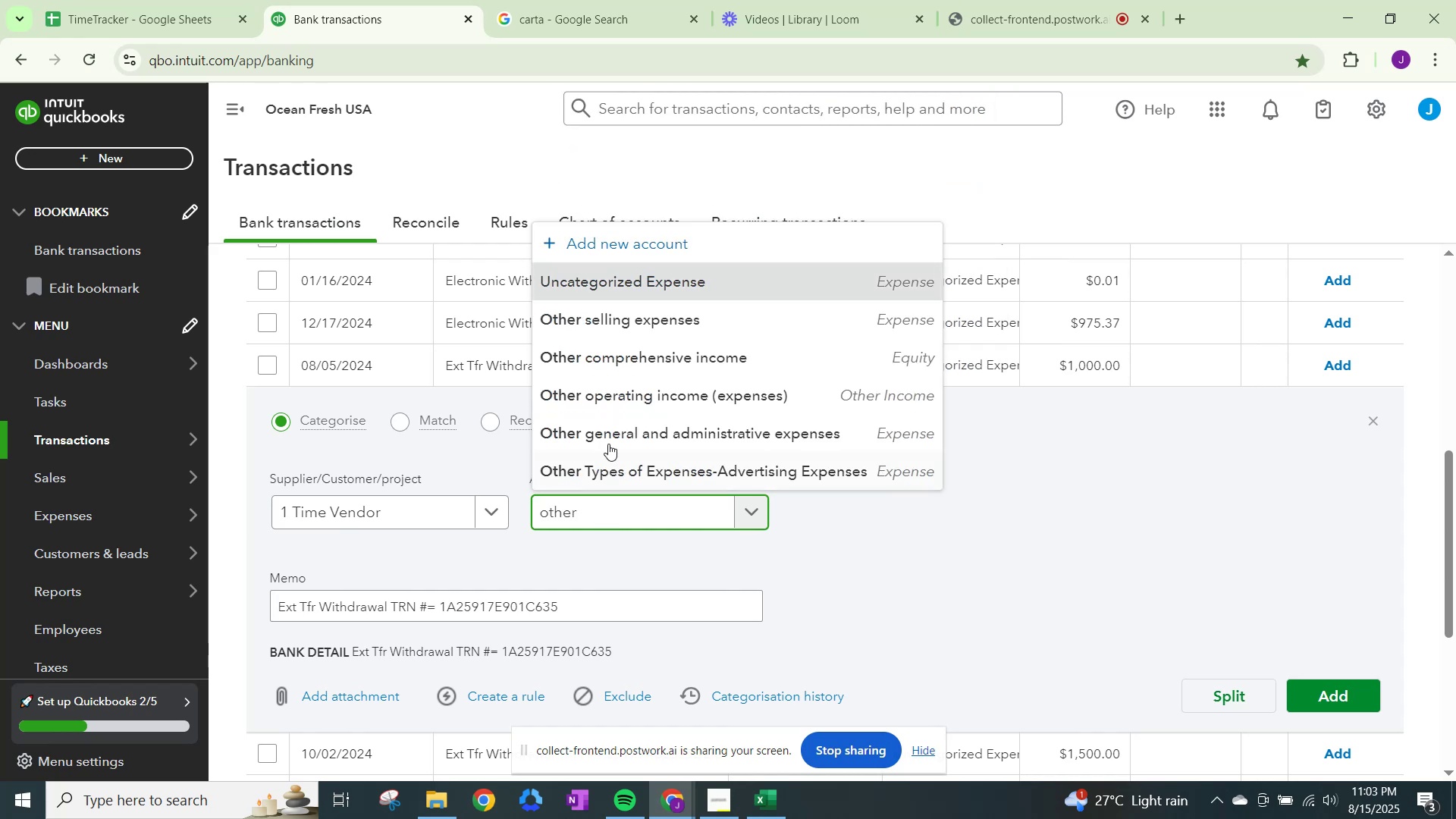 
left_click([614, 416])
 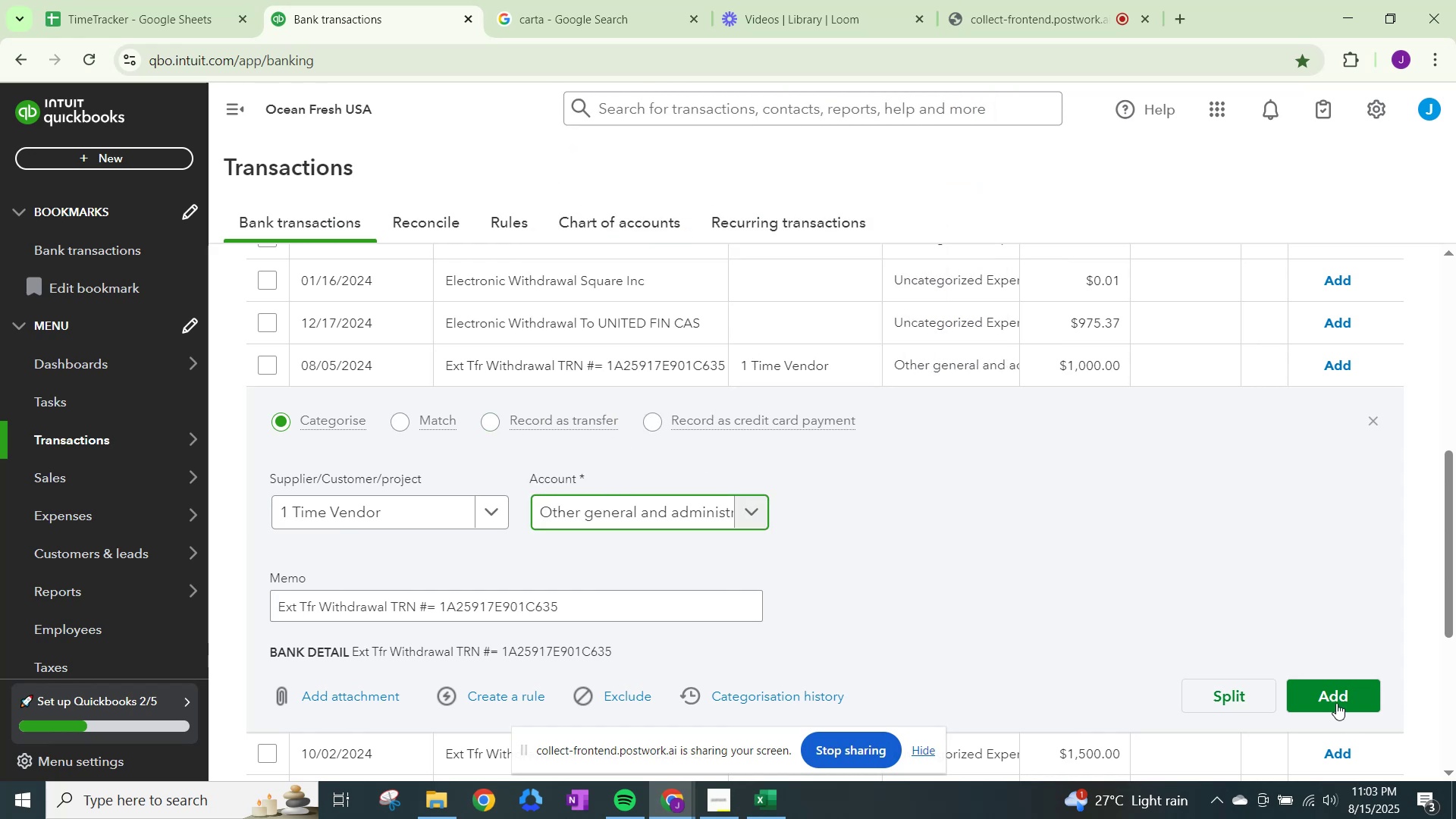 
left_click([1336, 701])
 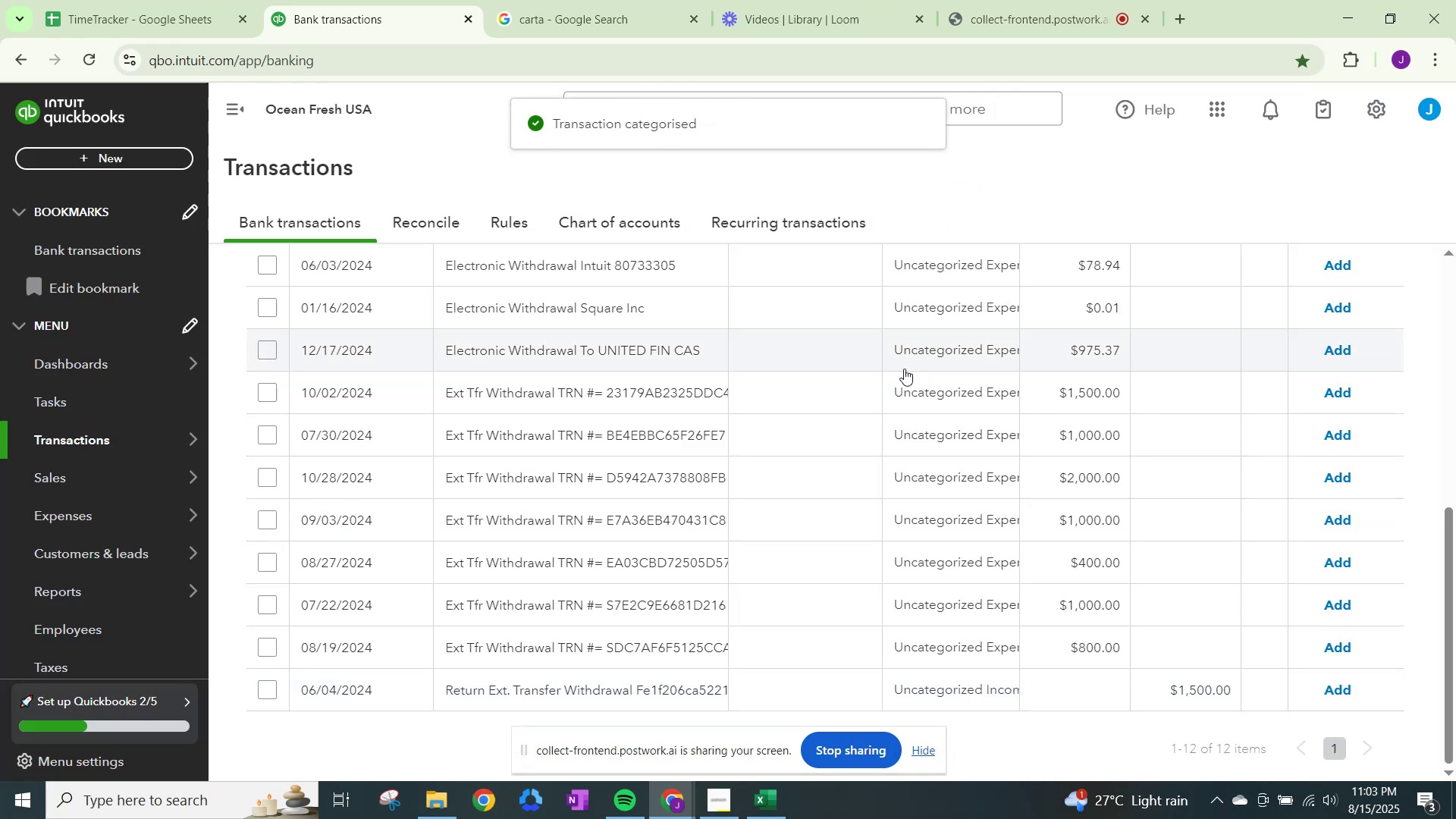 
left_click([956, 395])
 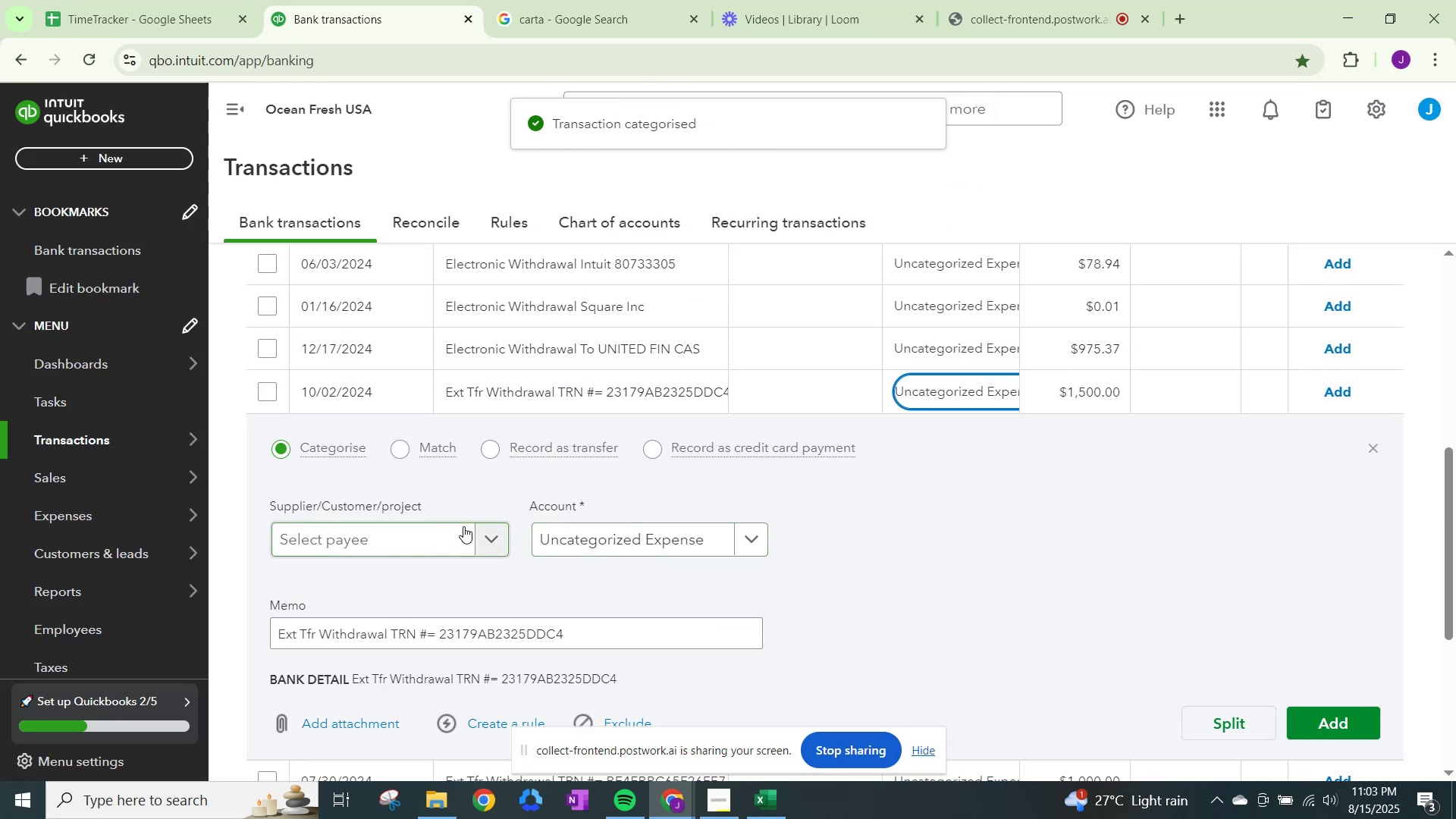 
left_click([463, 528])
 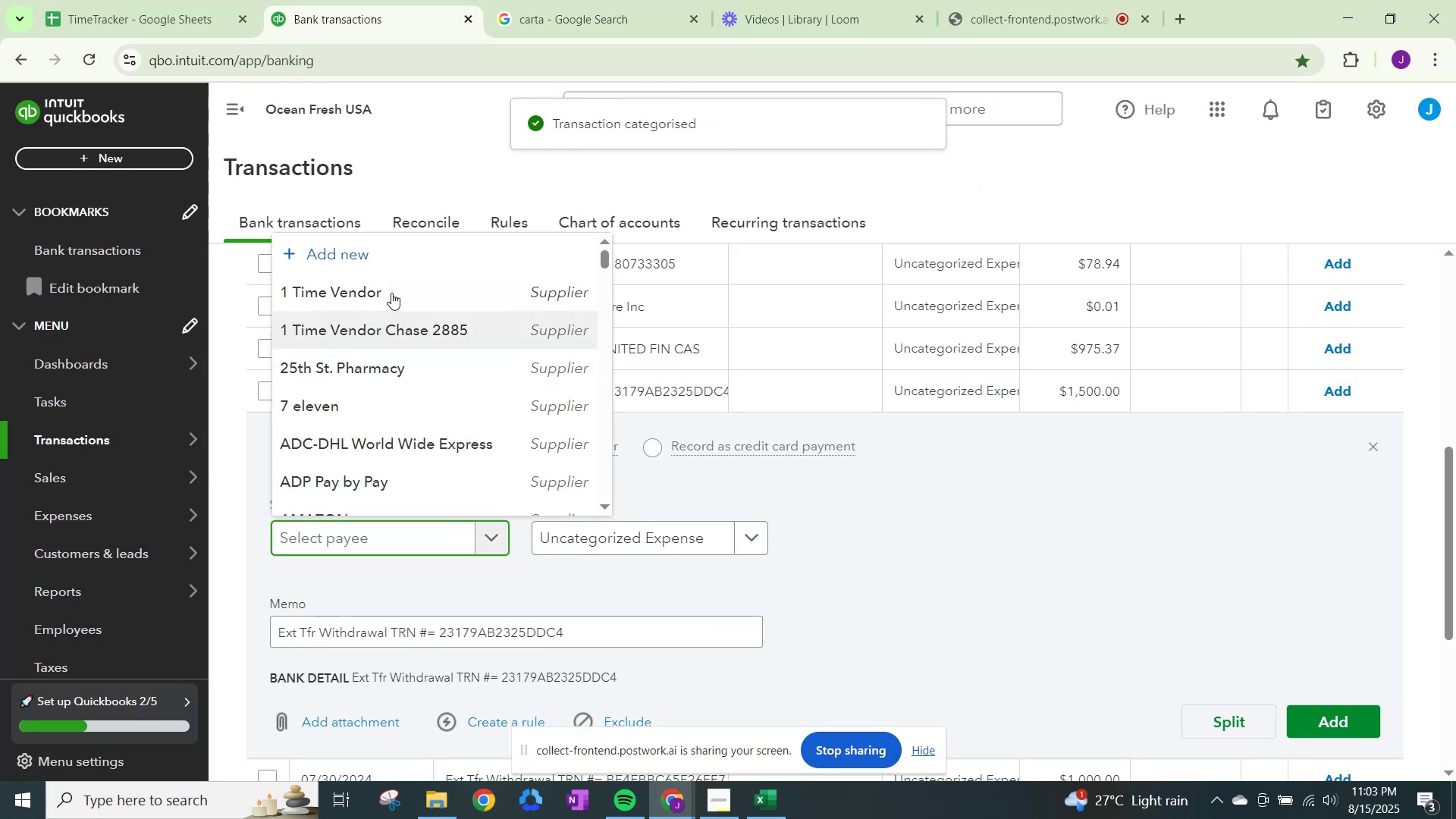 
left_click([391, 290])
 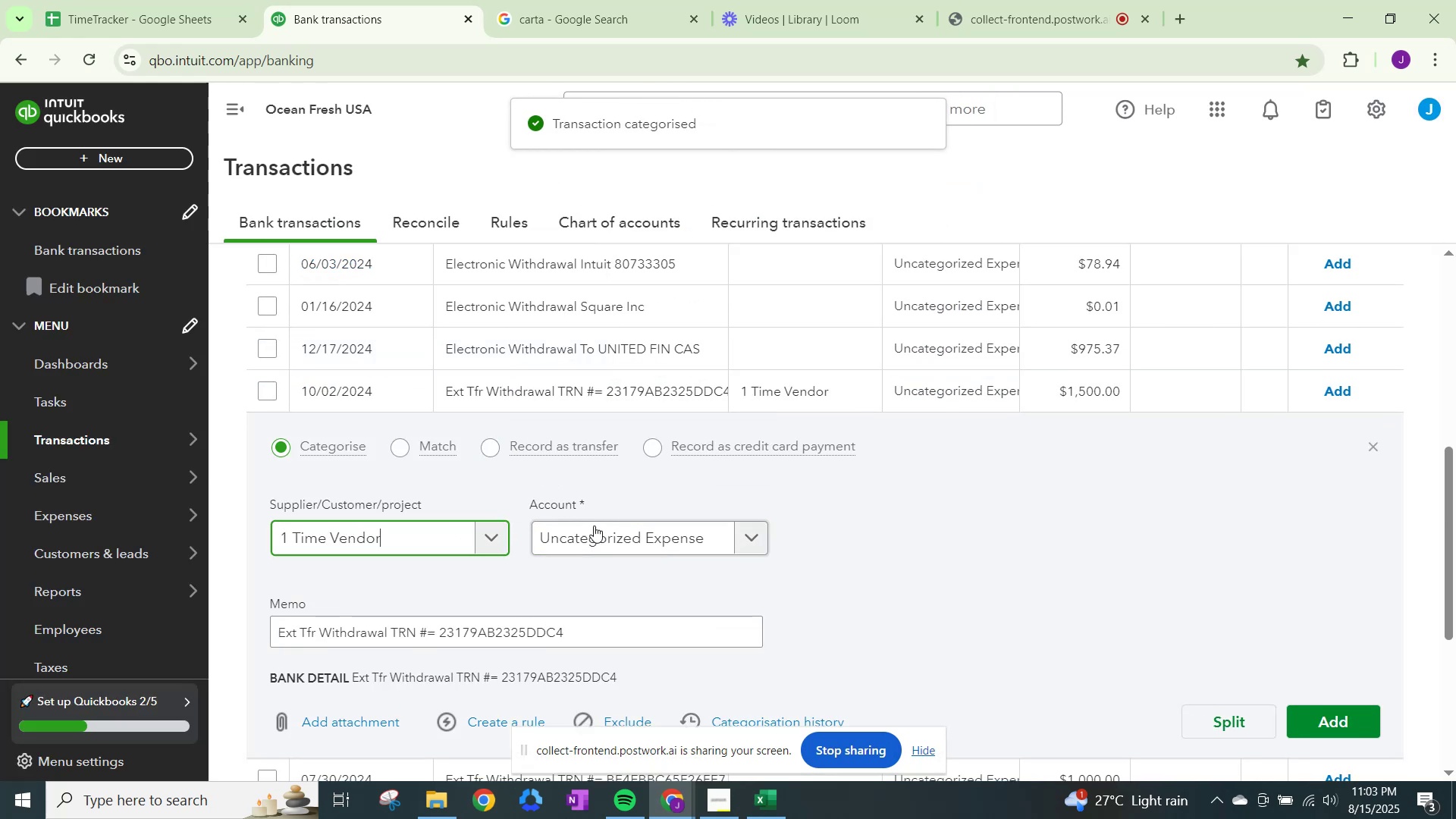 
left_click([599, 531])
 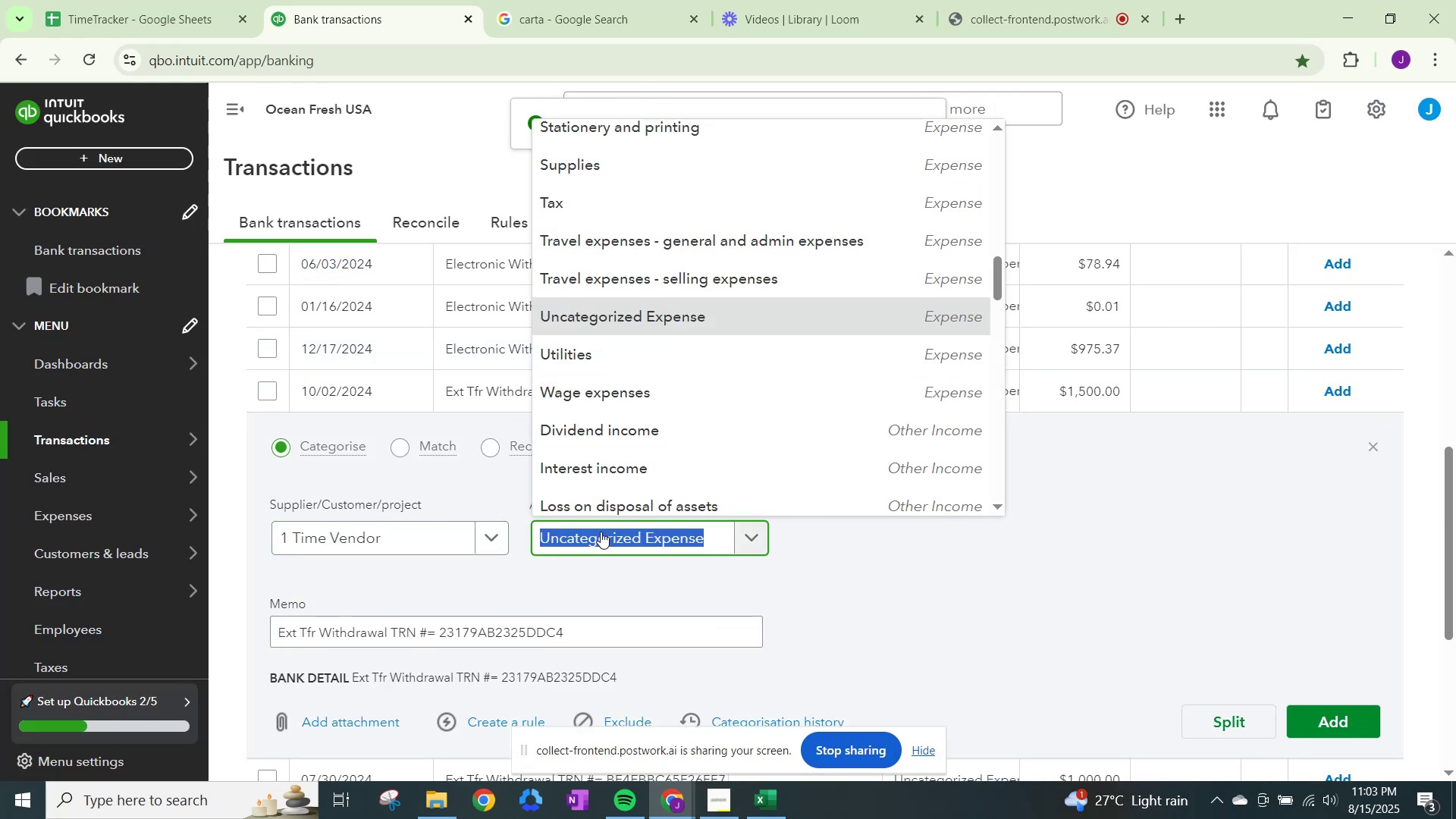 
type(other)
 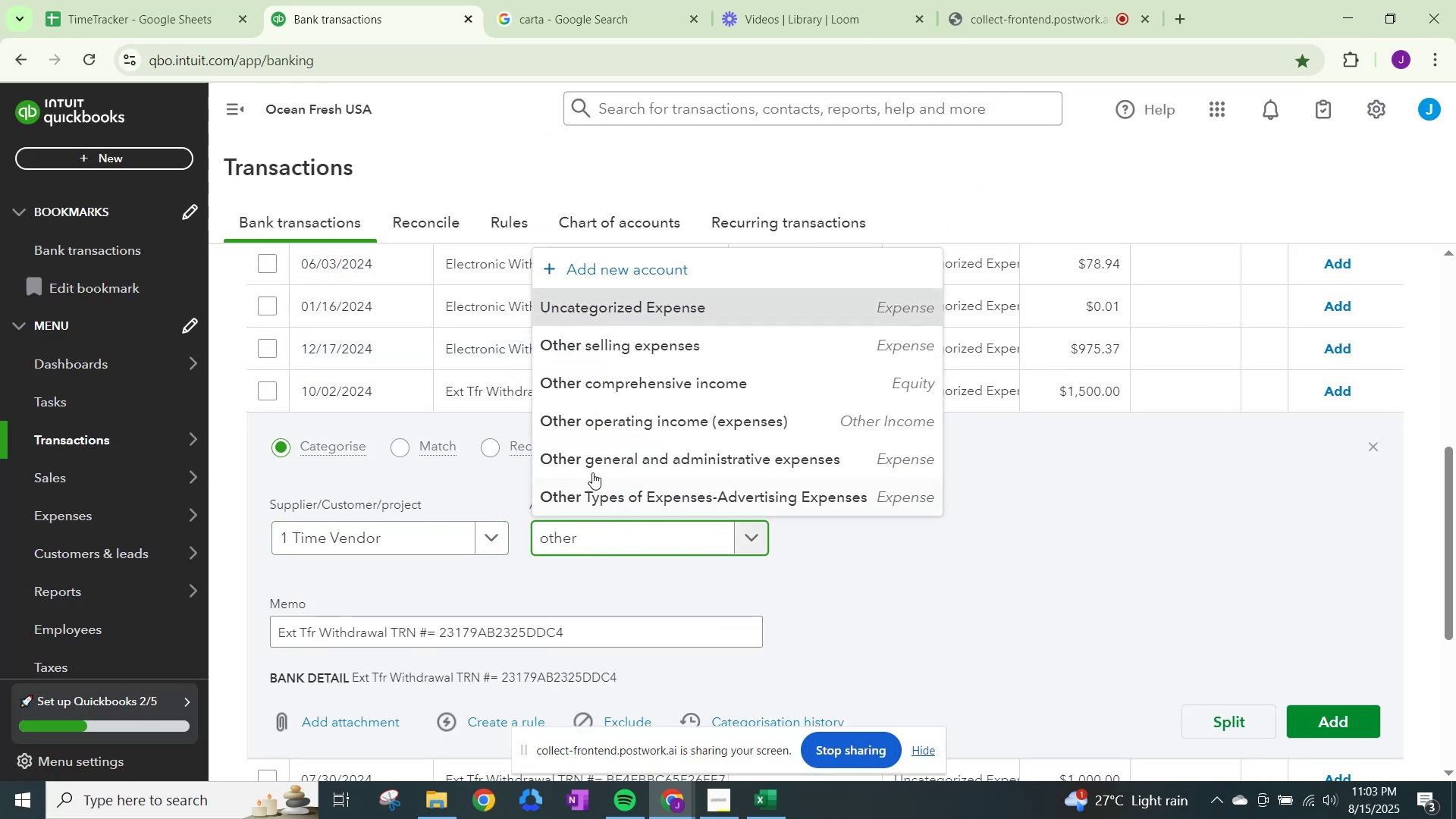 
left_click([595, 458])
 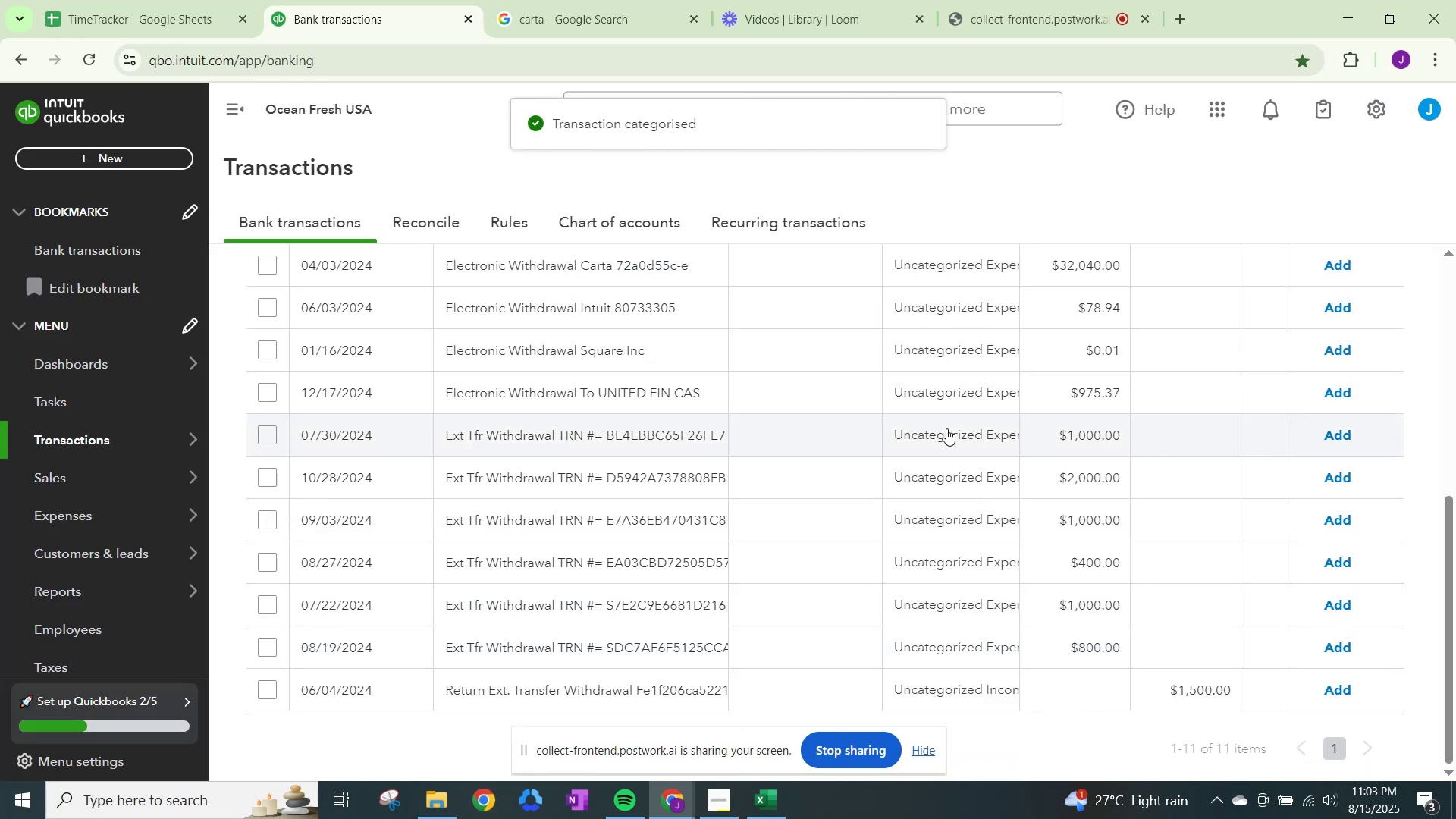 
left_click([949, 428])
 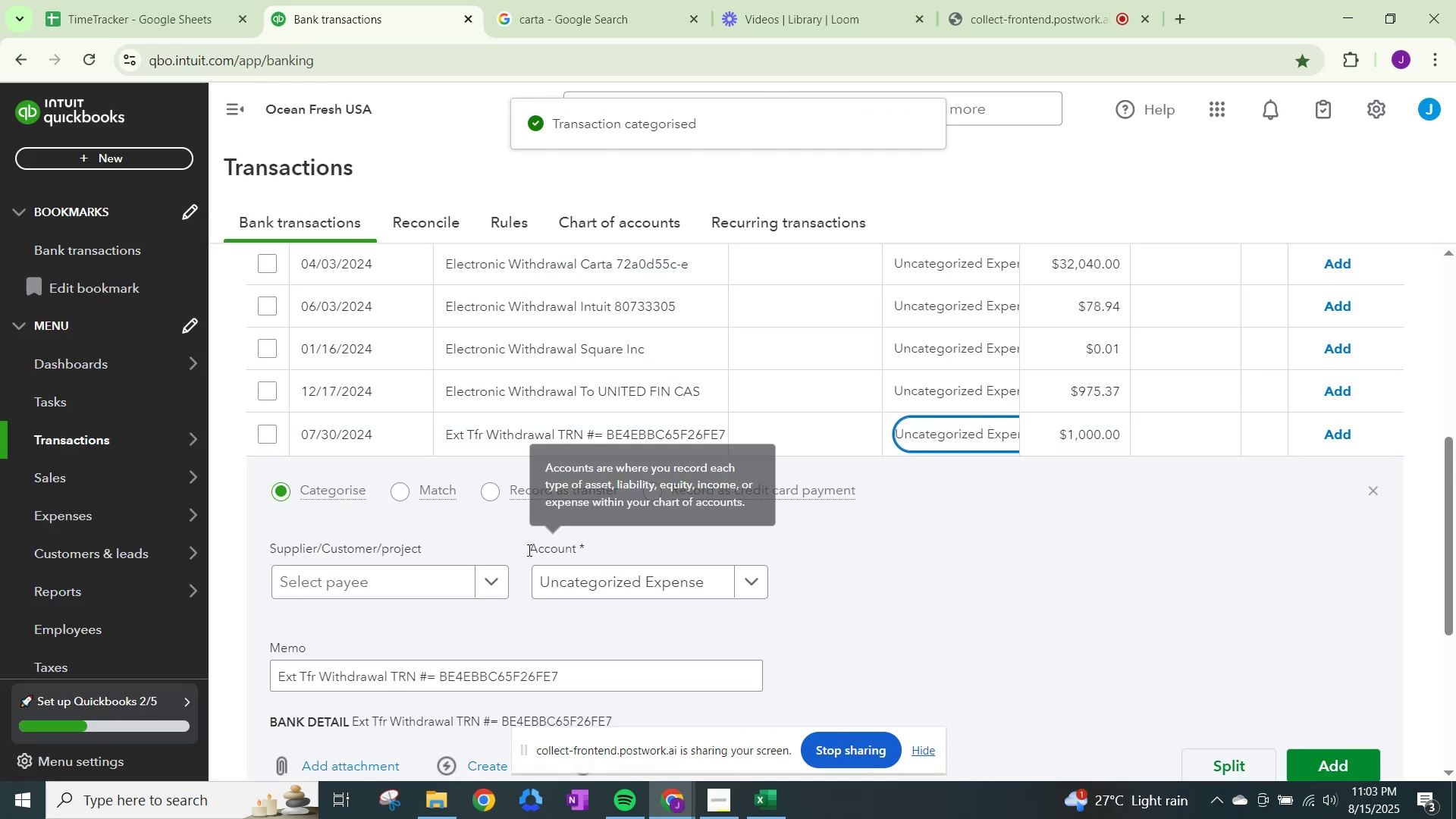 
left_click([485, 569])
 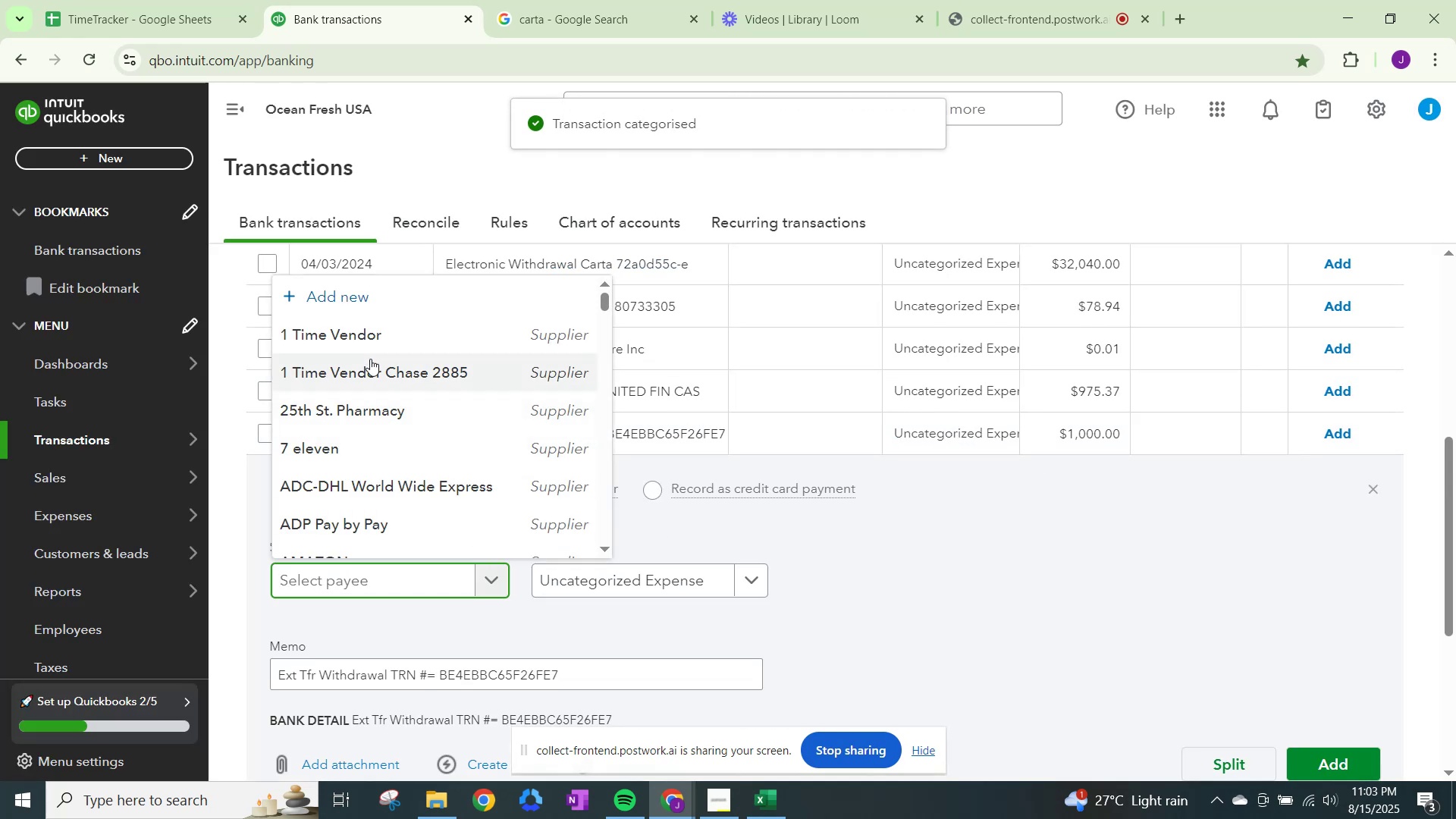 
left_click([370, 350])
 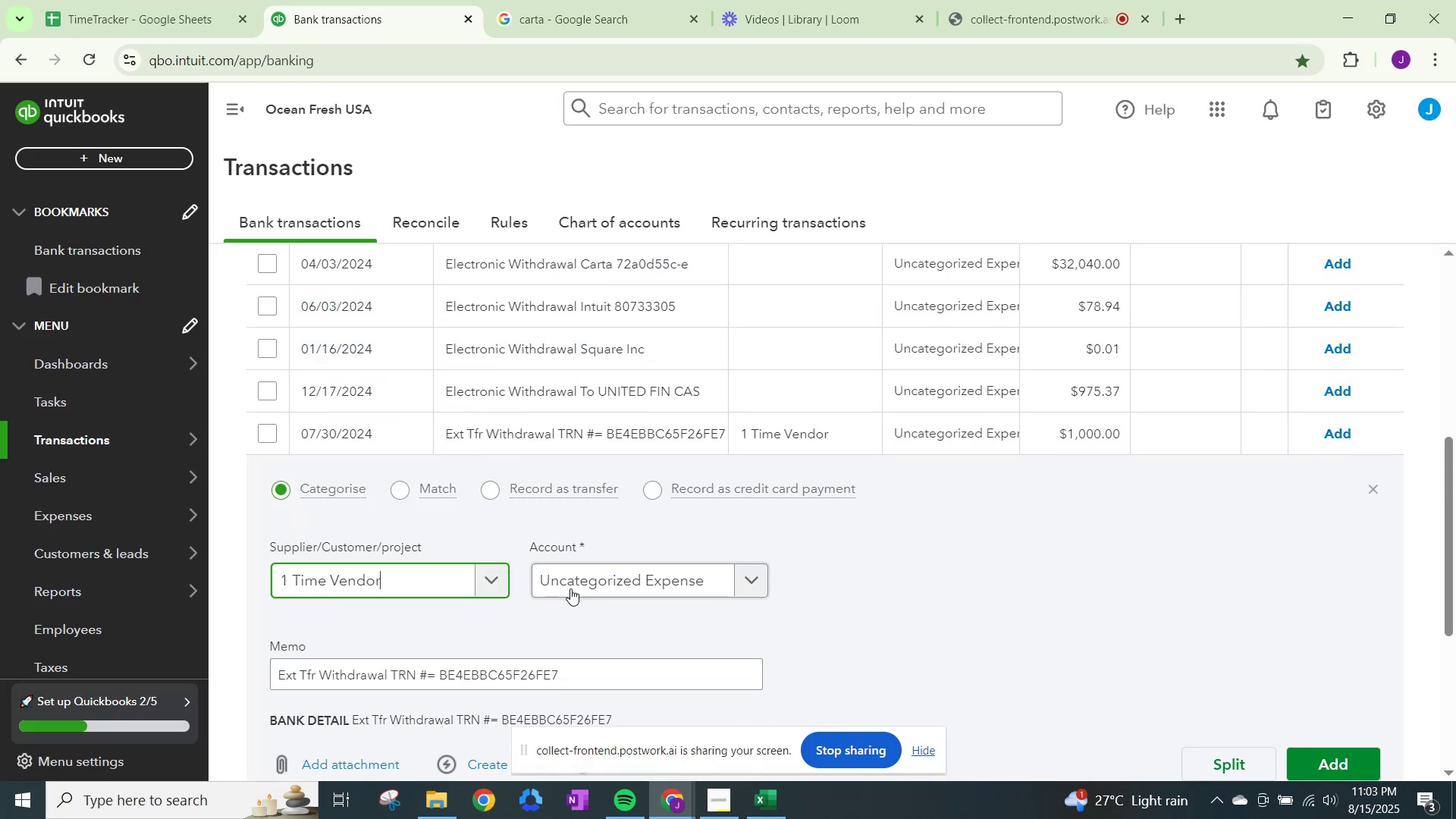 
left_click([583, 587])
 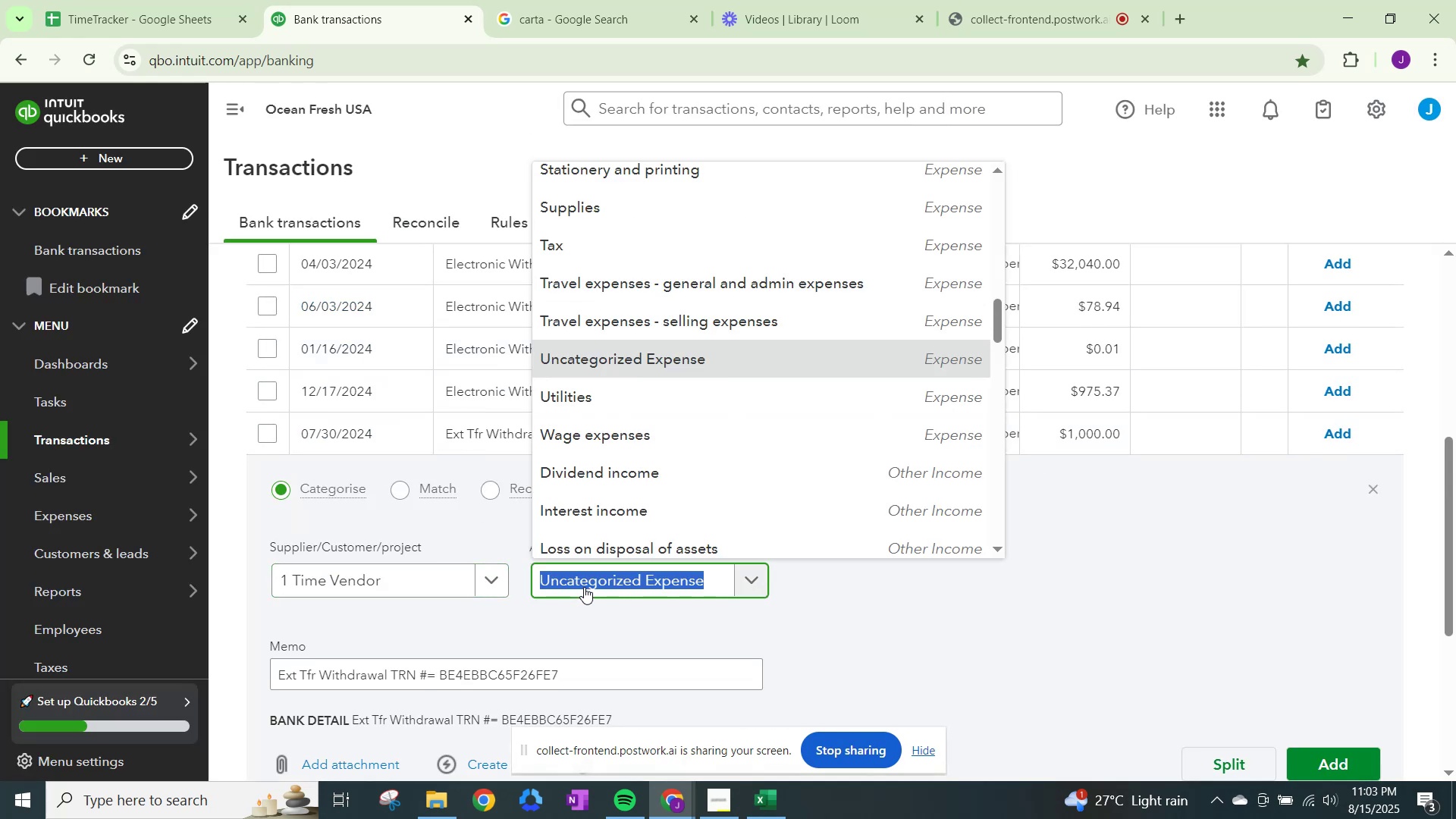 
type(other)
 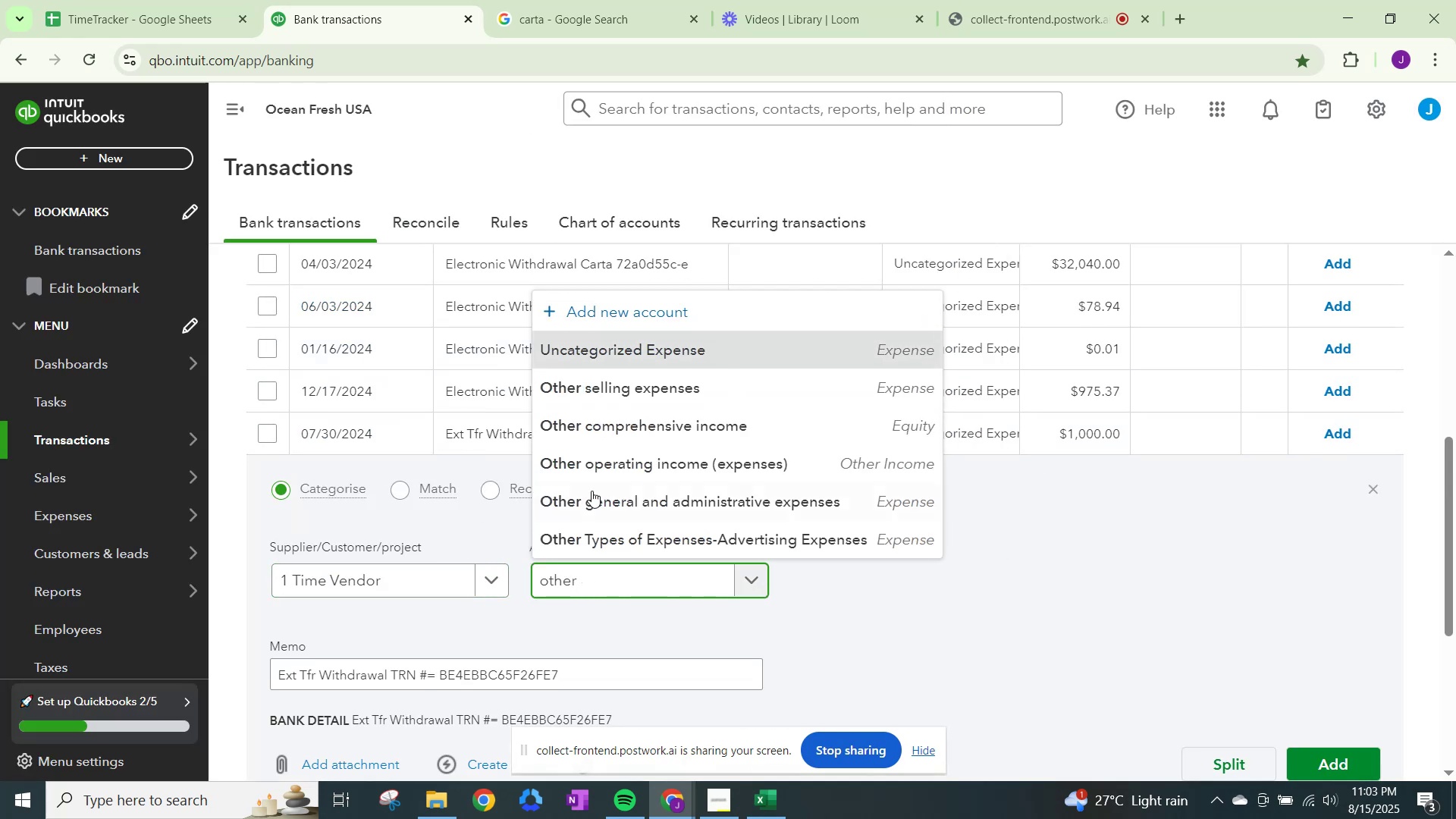 
left_click([592, 488])
 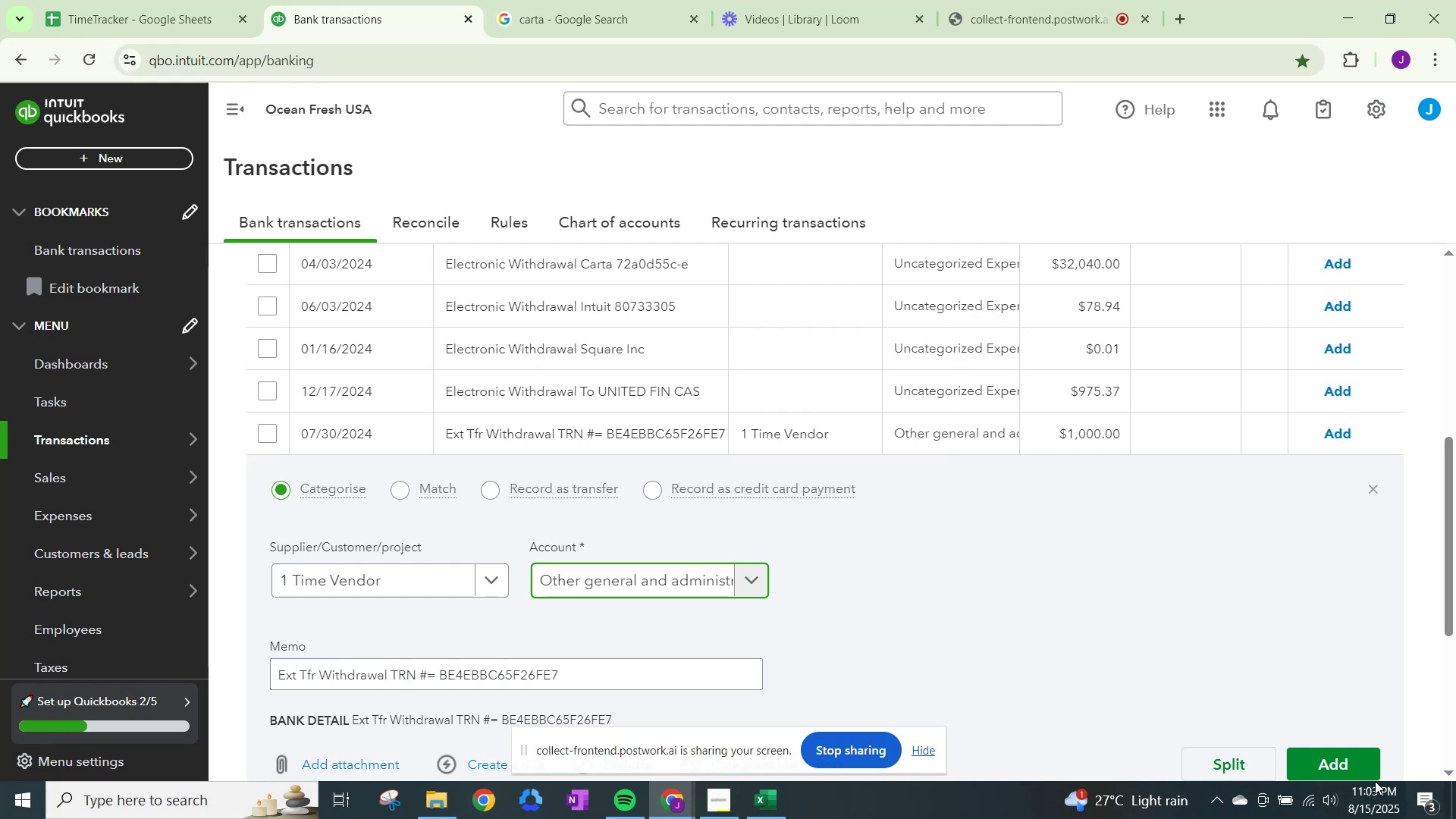 
left_click([1329, 758])
 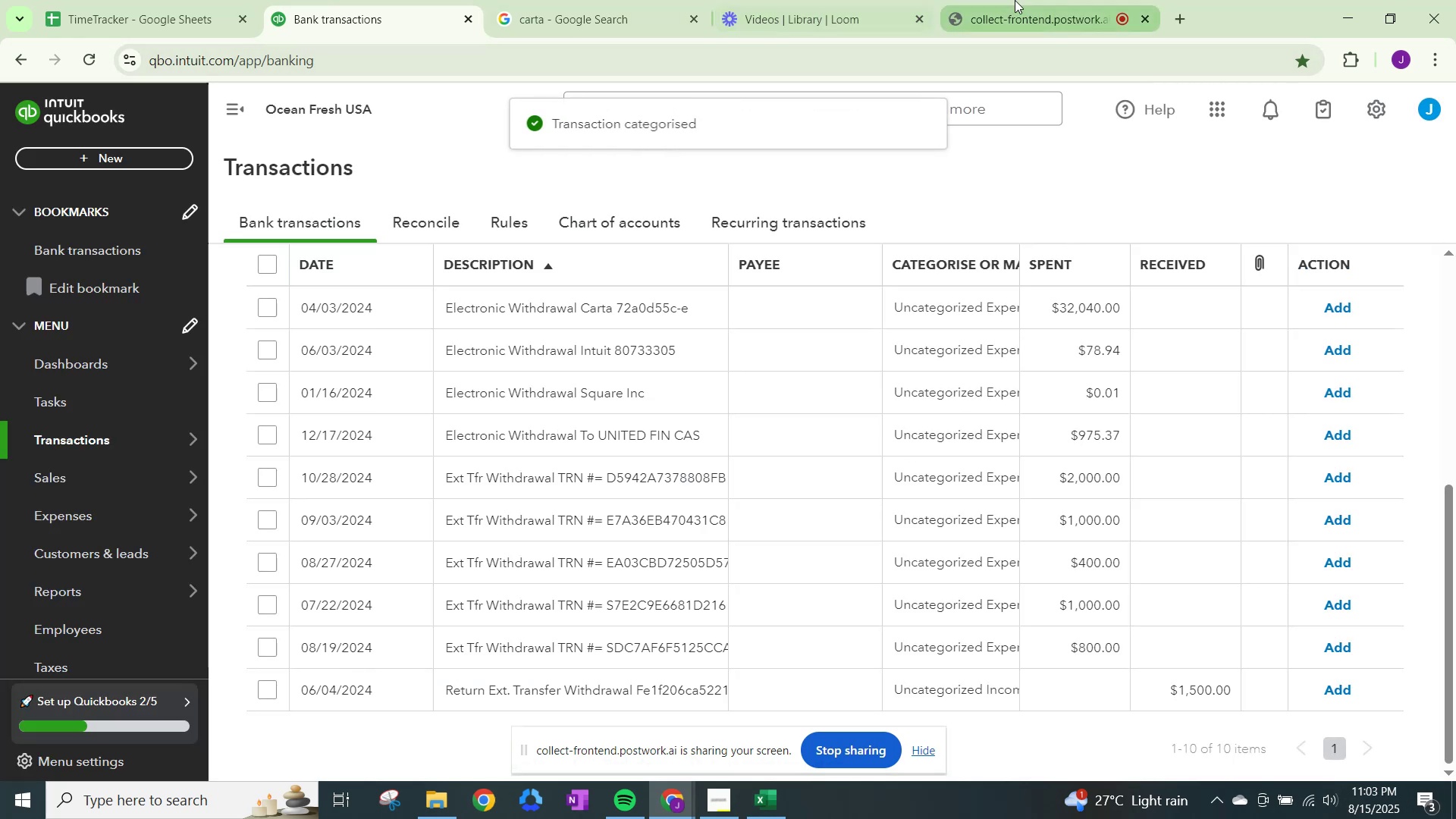 
left_click([1042, 0])
 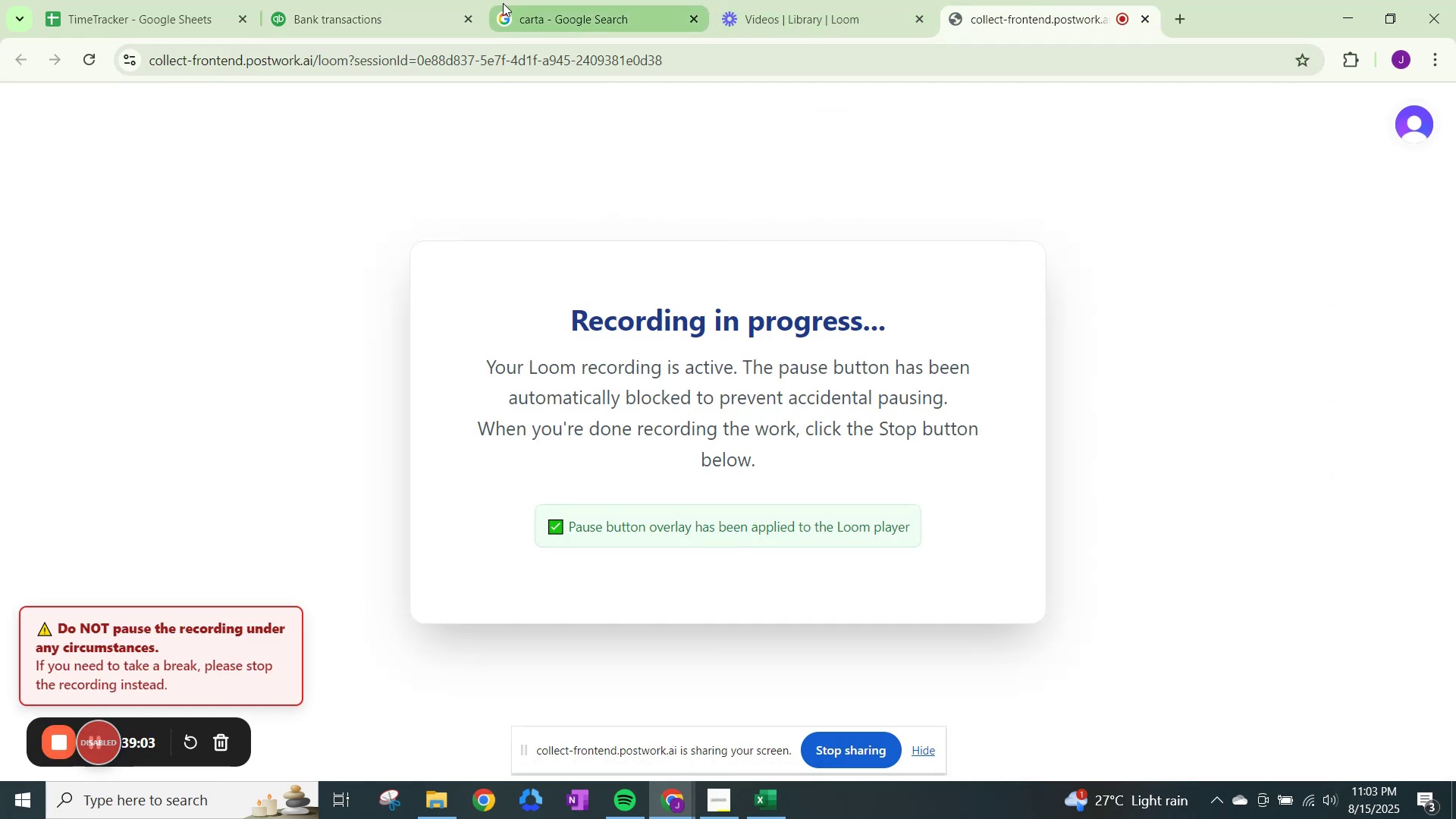 
left_click([393, 2])
 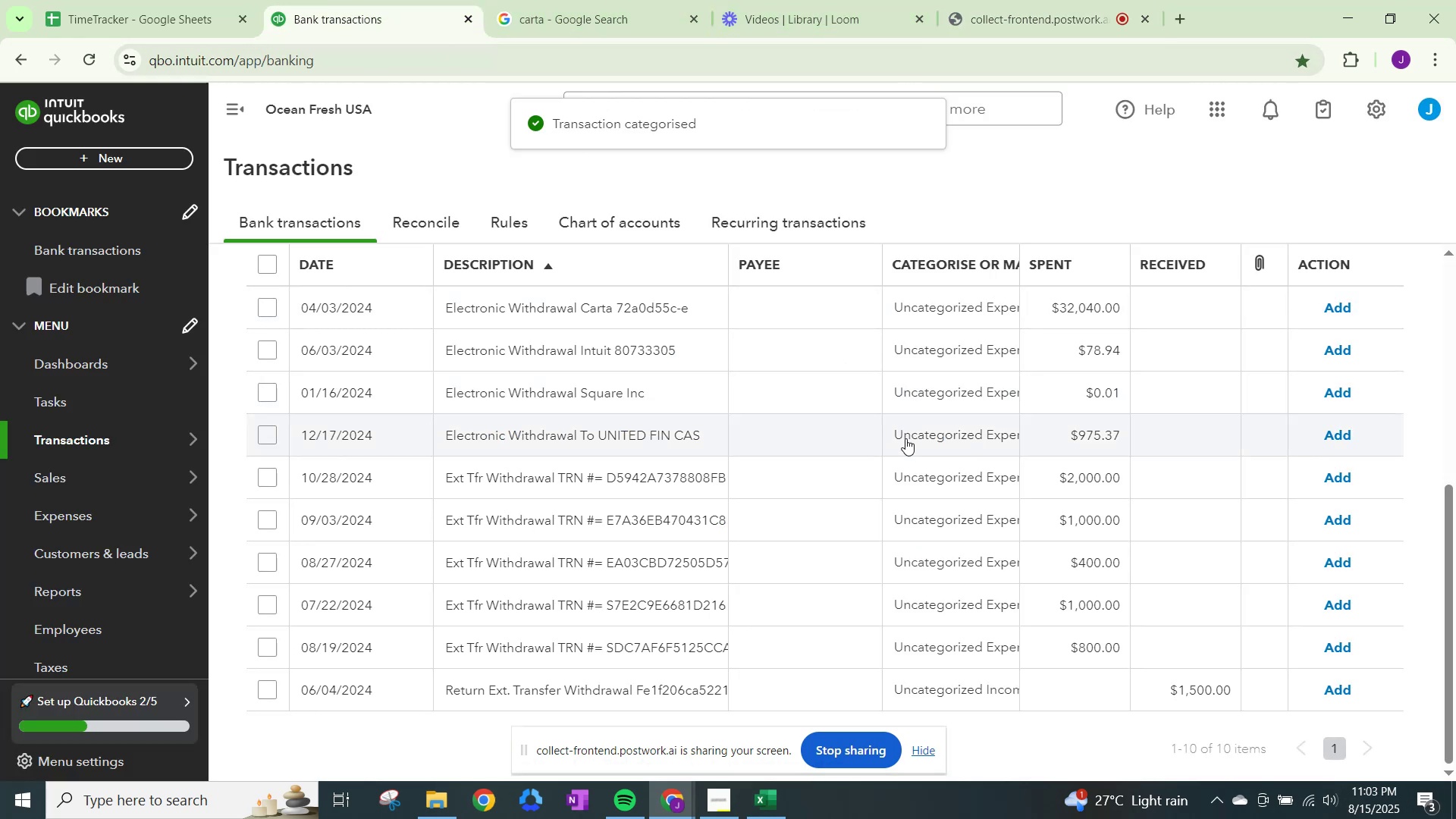 
left_click([951, 478])
 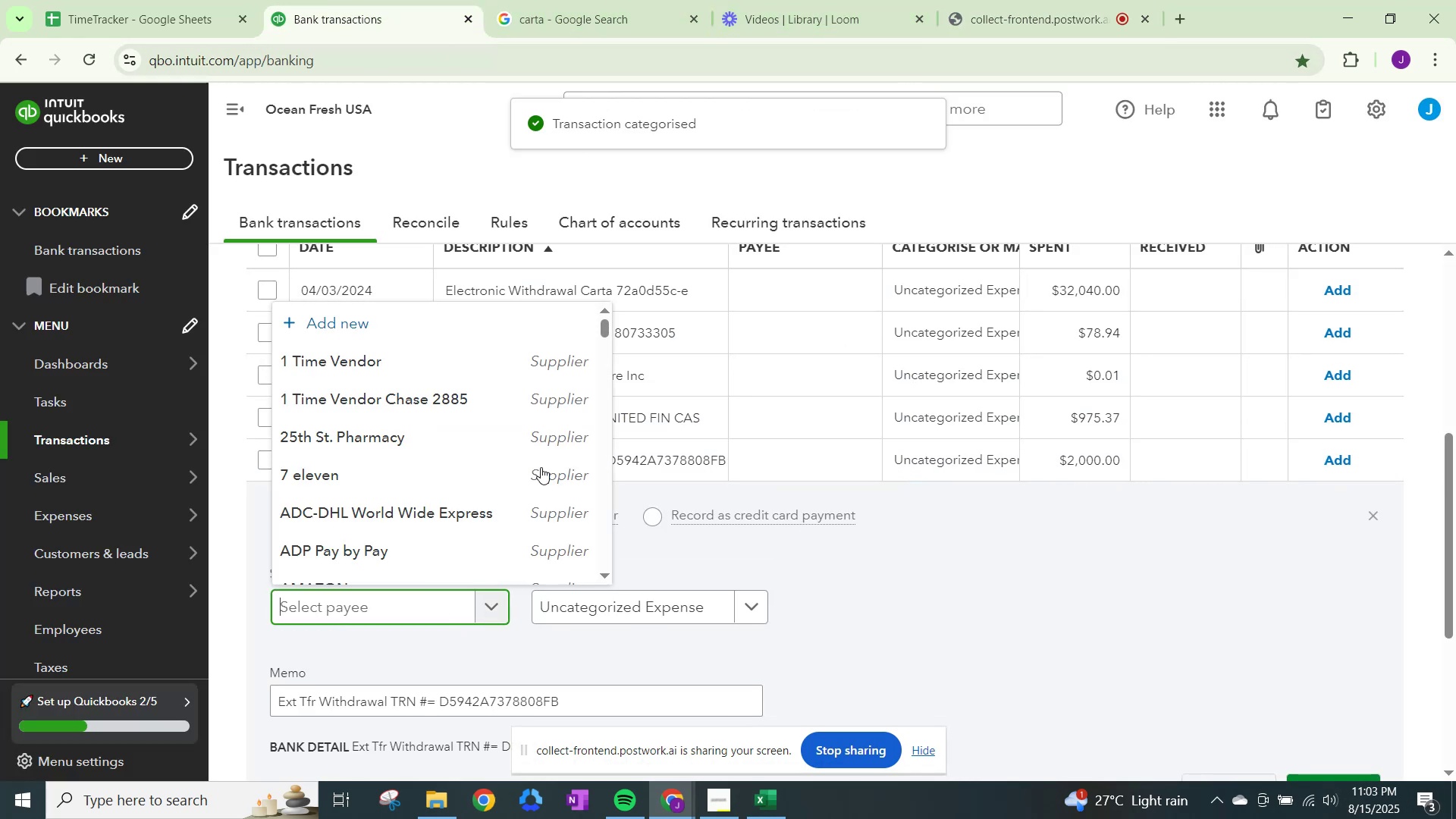 
left_click([362, 365])
 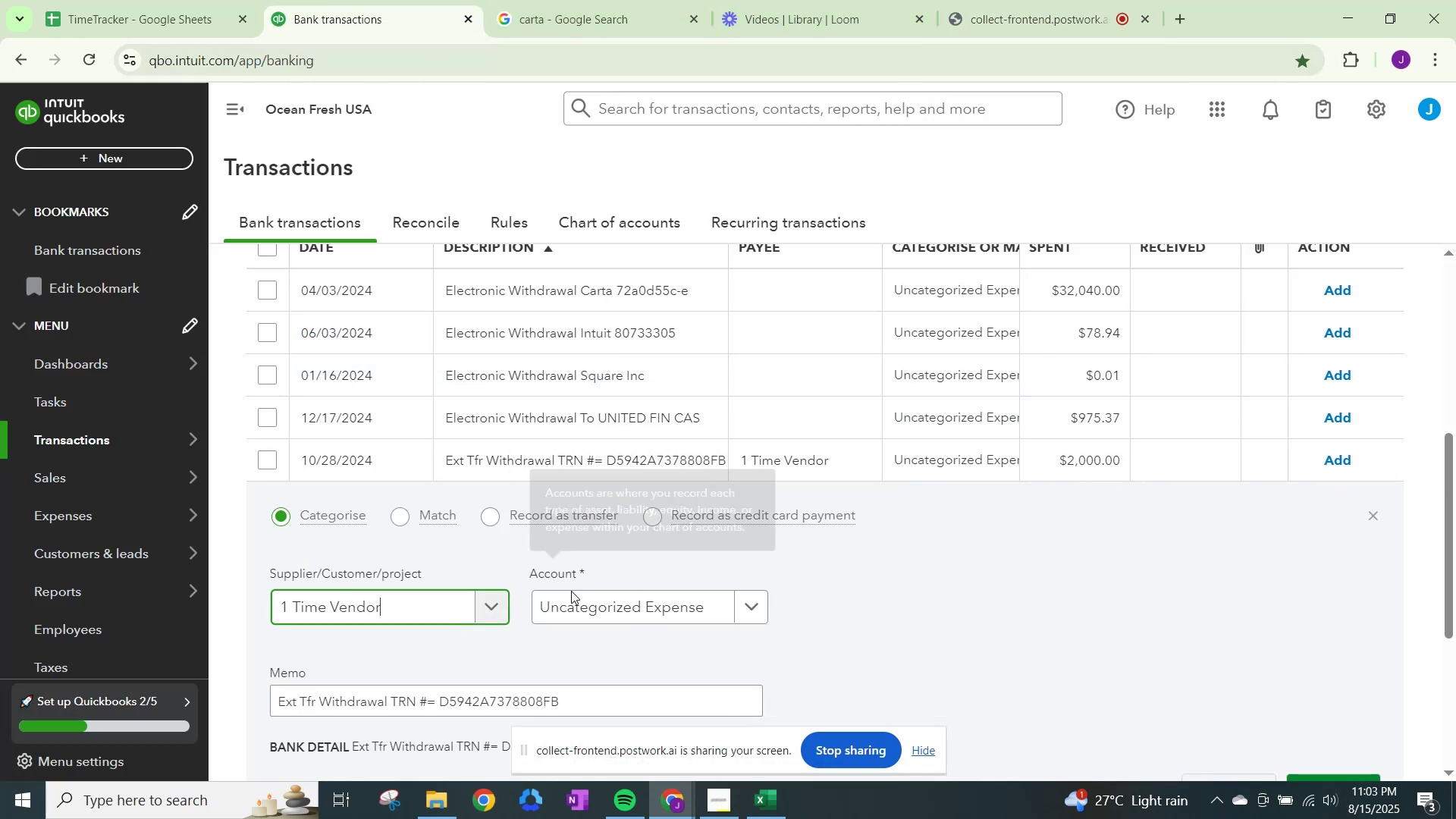 
left_click([579, 600])
 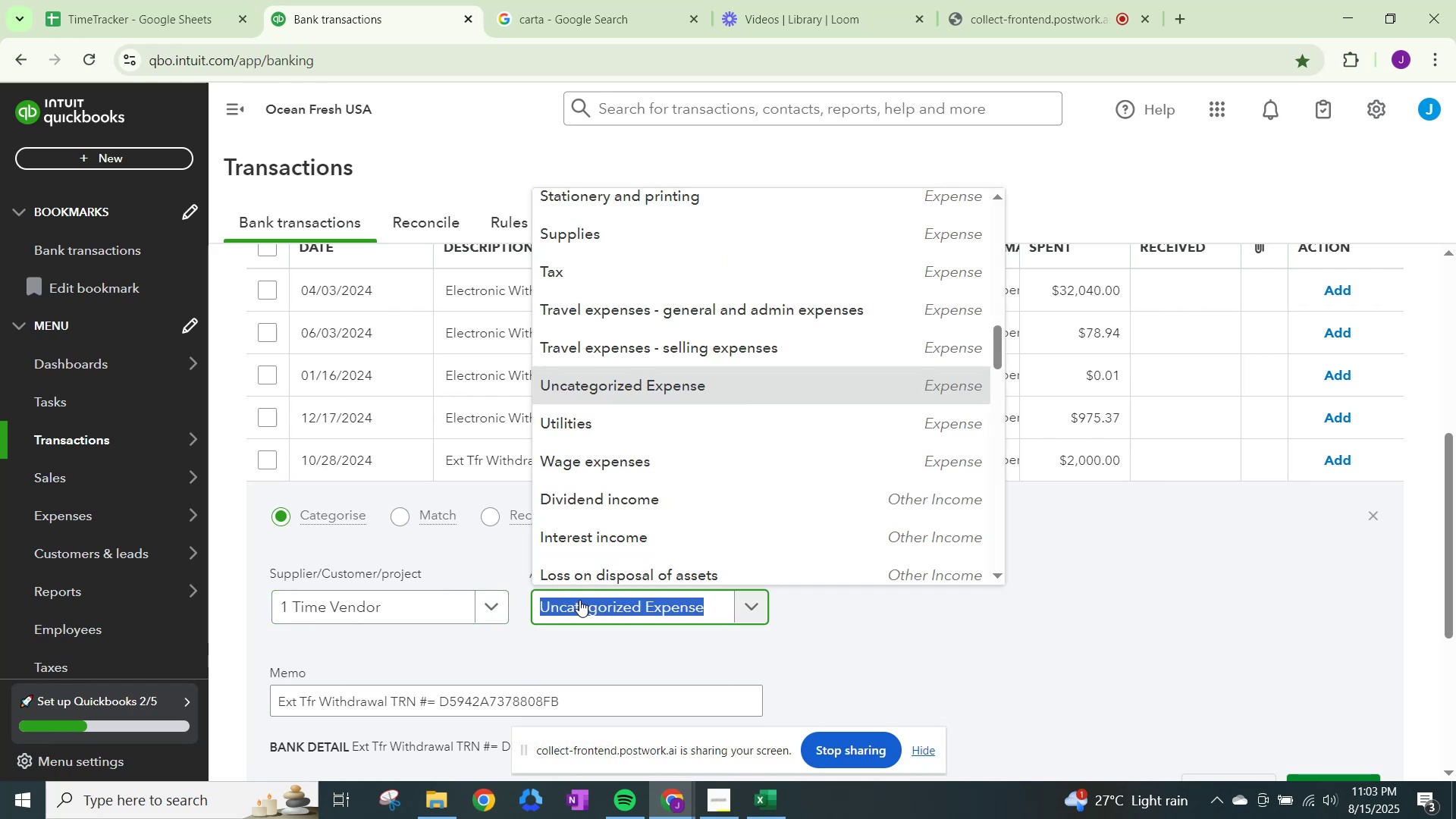 
type(other)
 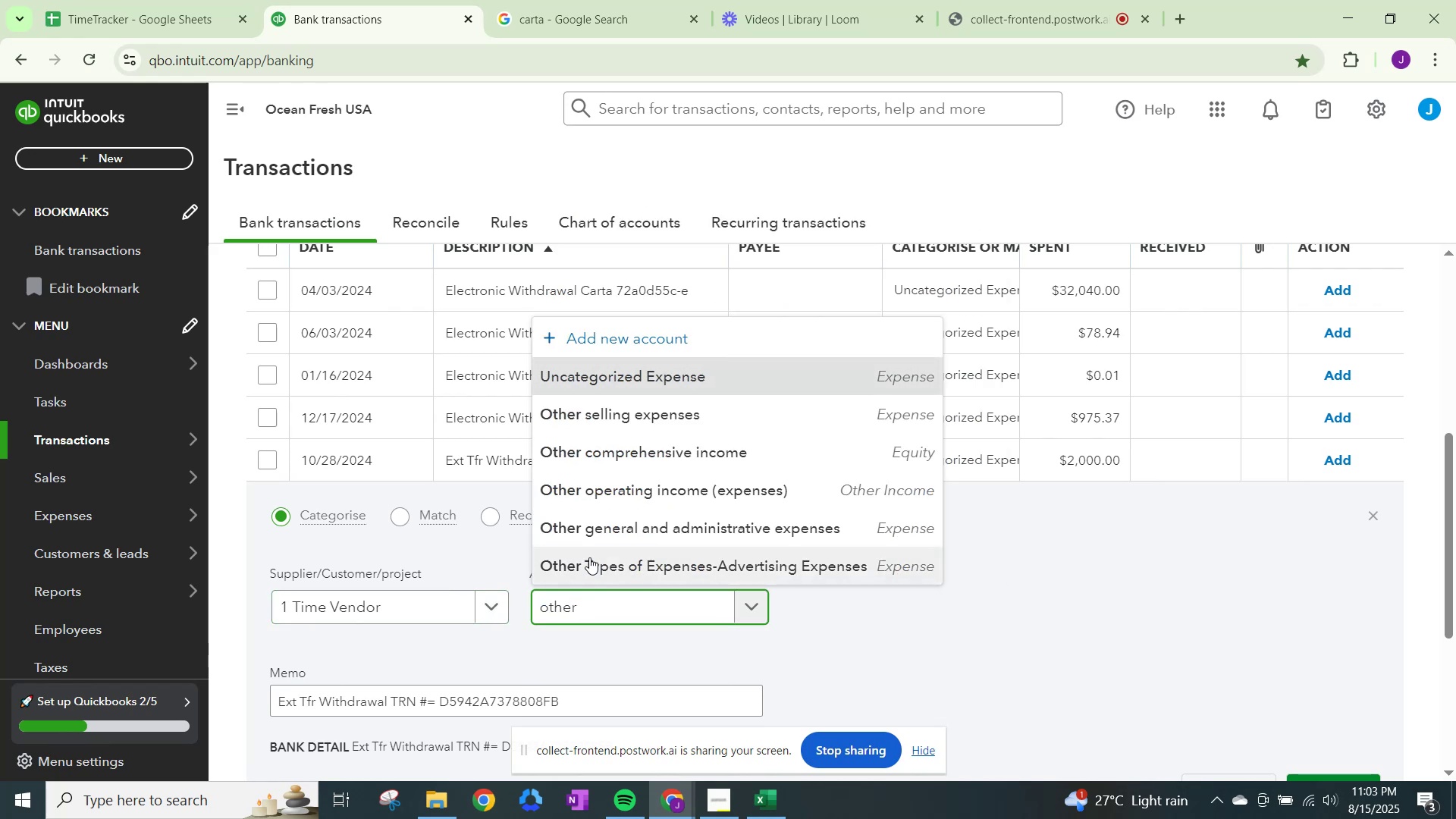 
left_click([602, 516])
 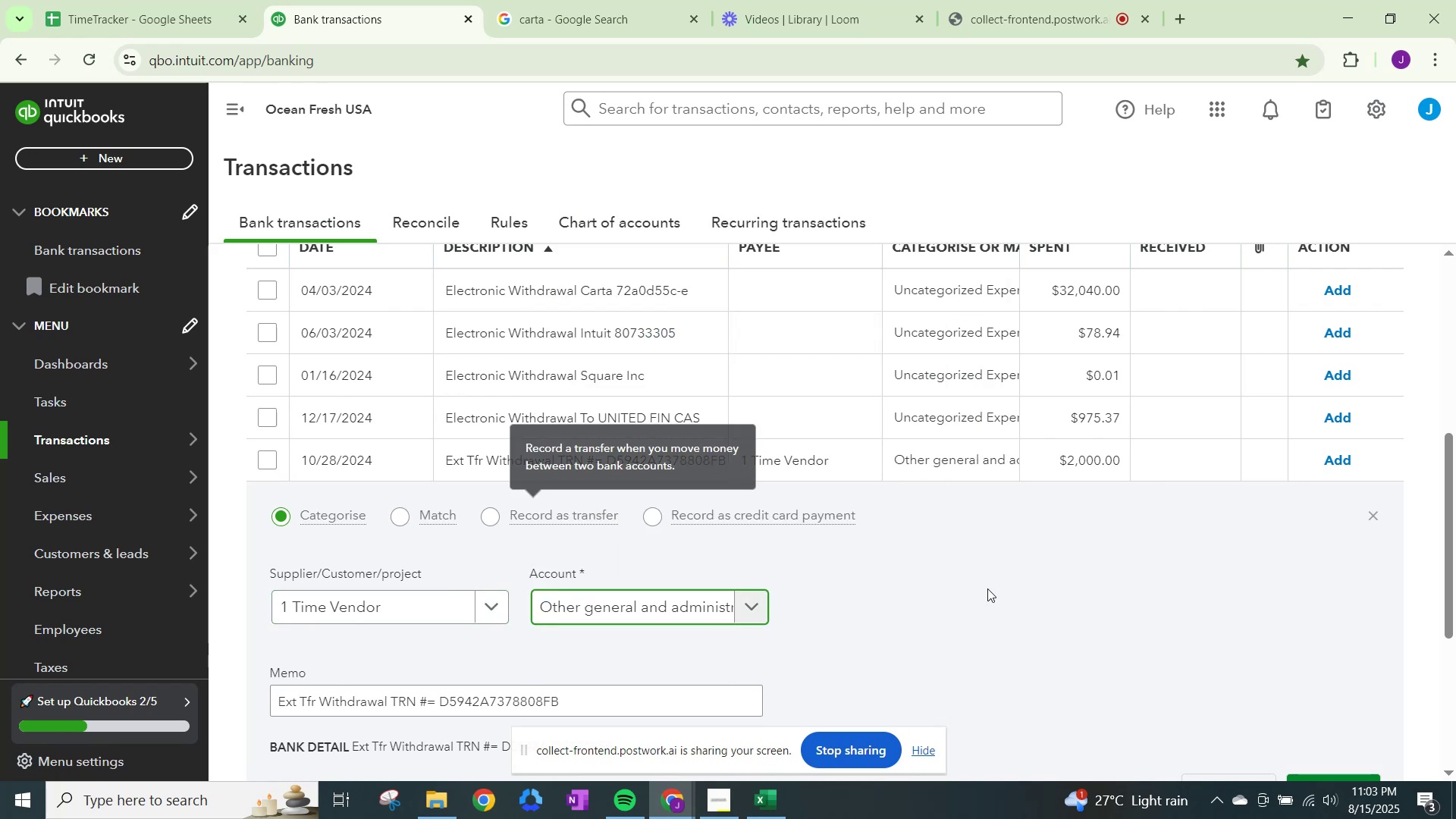 
scroll: coordinate [1081, 617], scroll_direction: down, amount: 1.0
 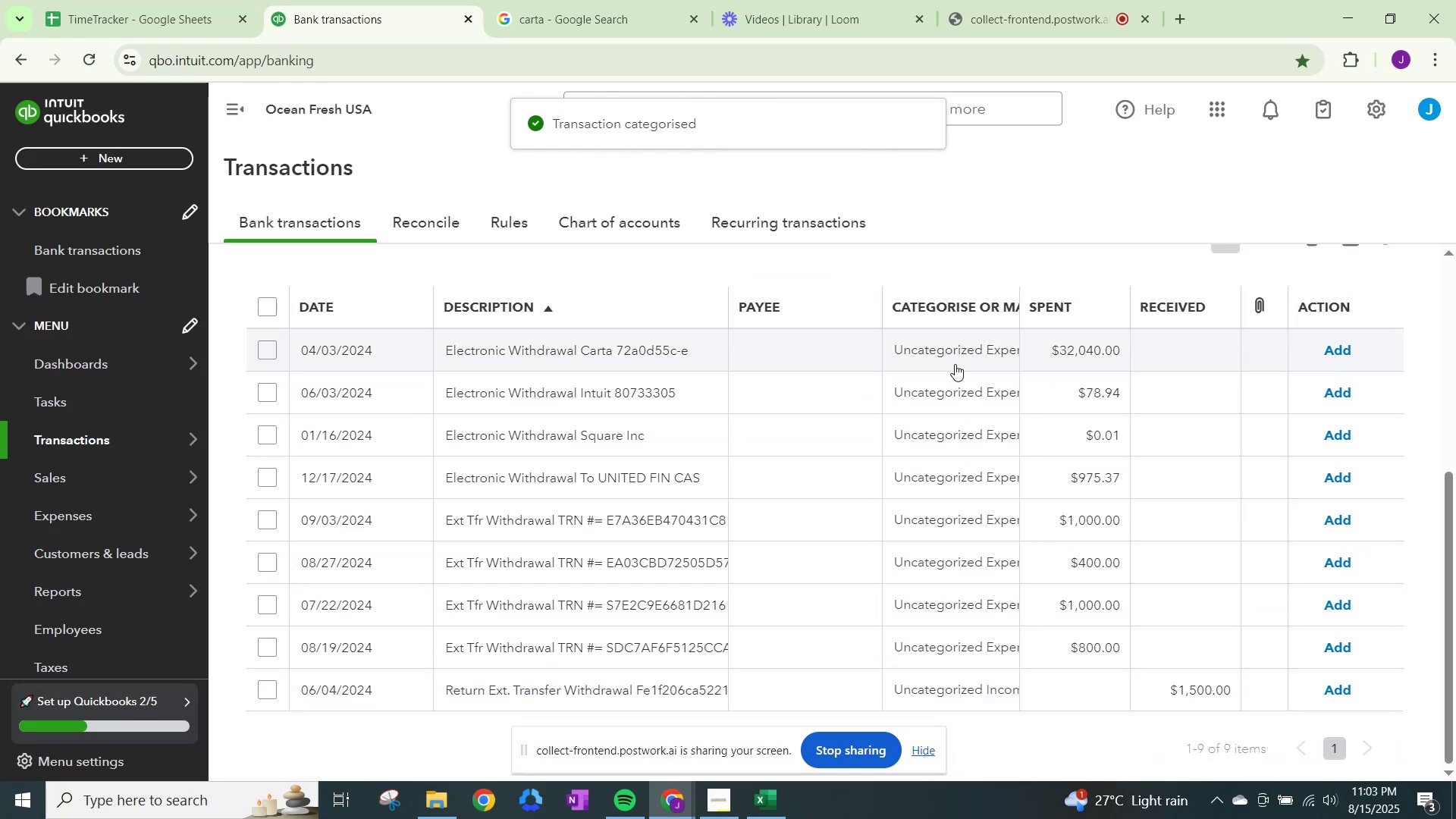 
left_click([976, 473])
 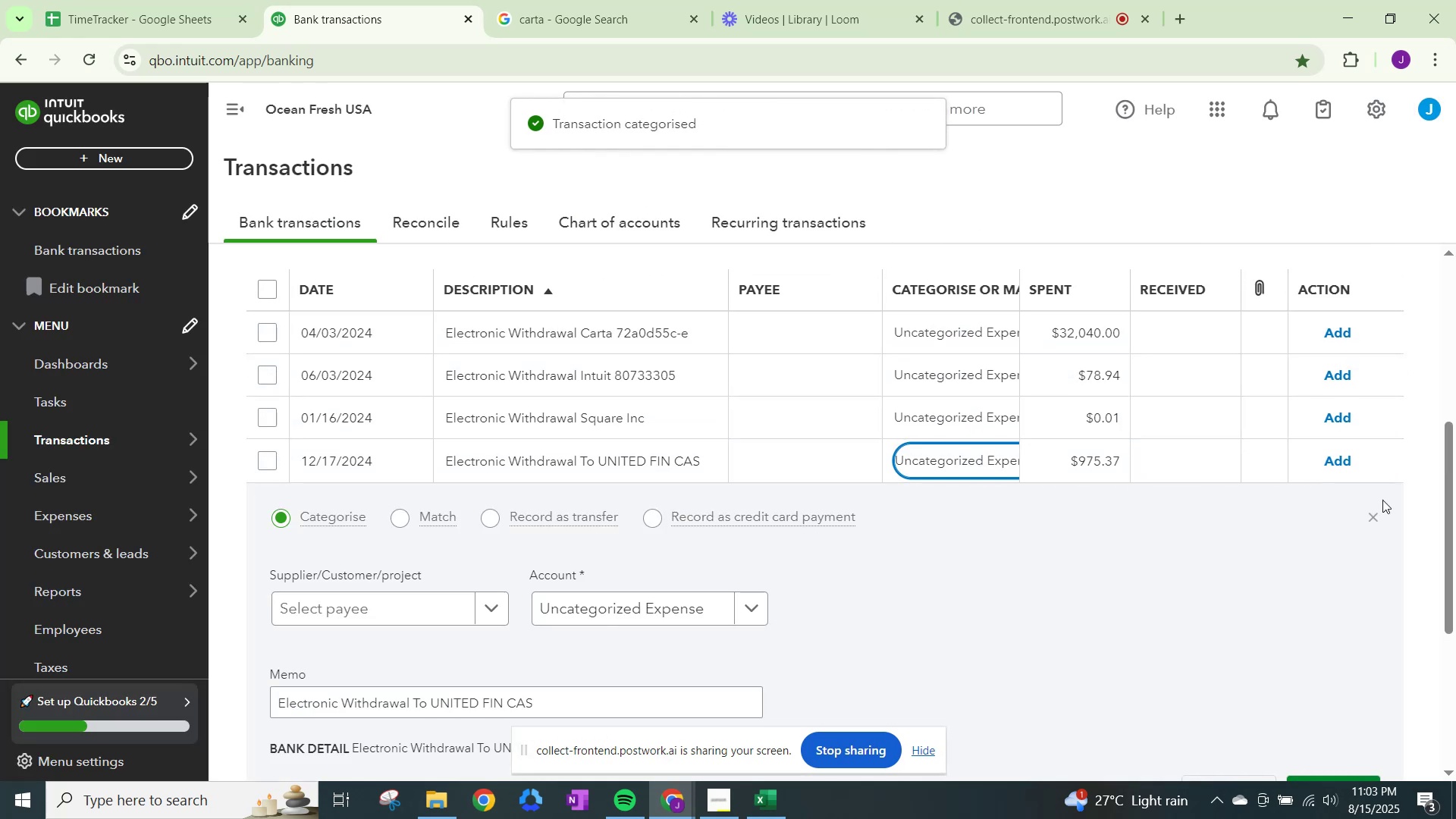 
left_click([1372, 516])
 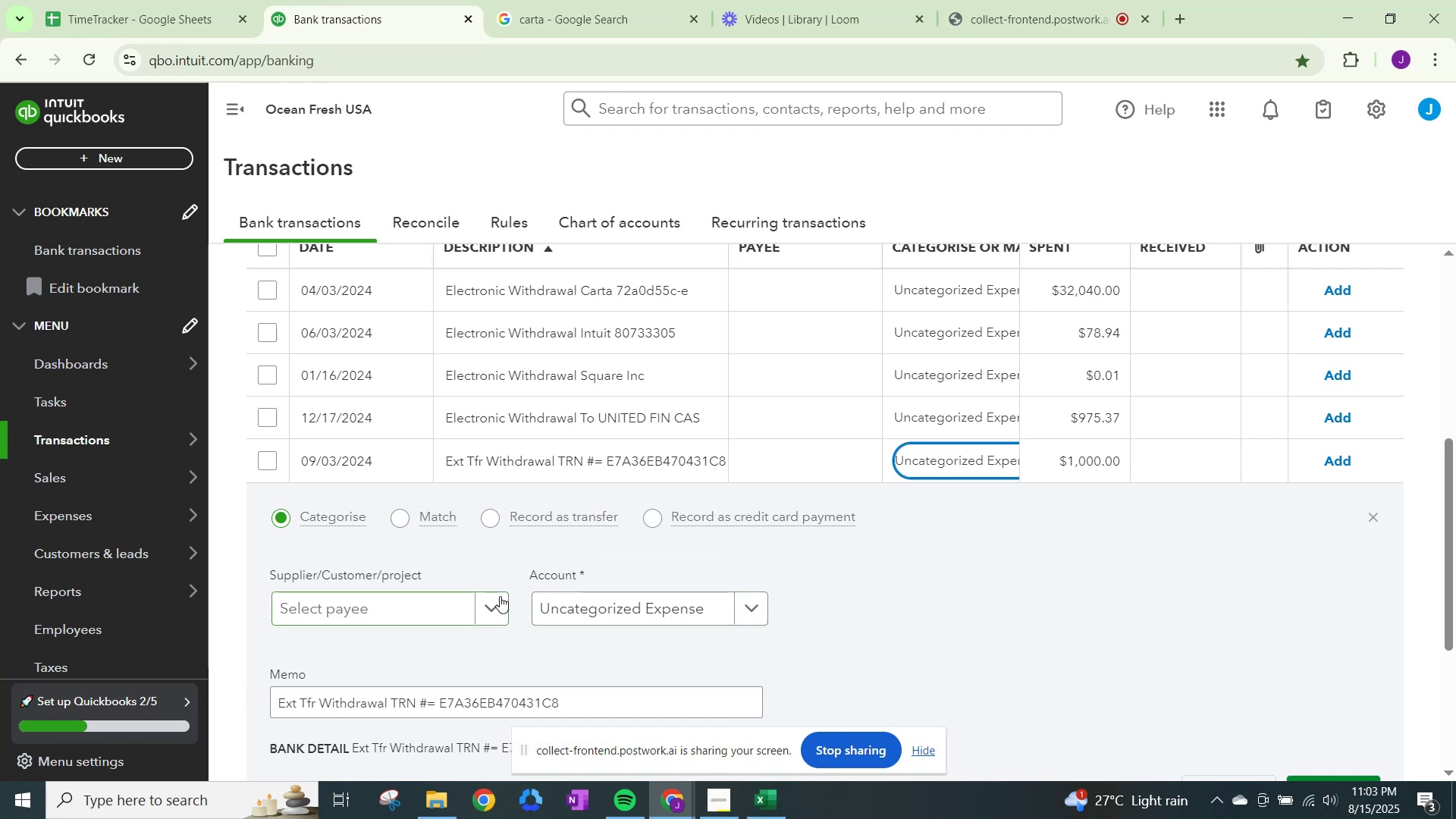 
left_click([390, 370])
 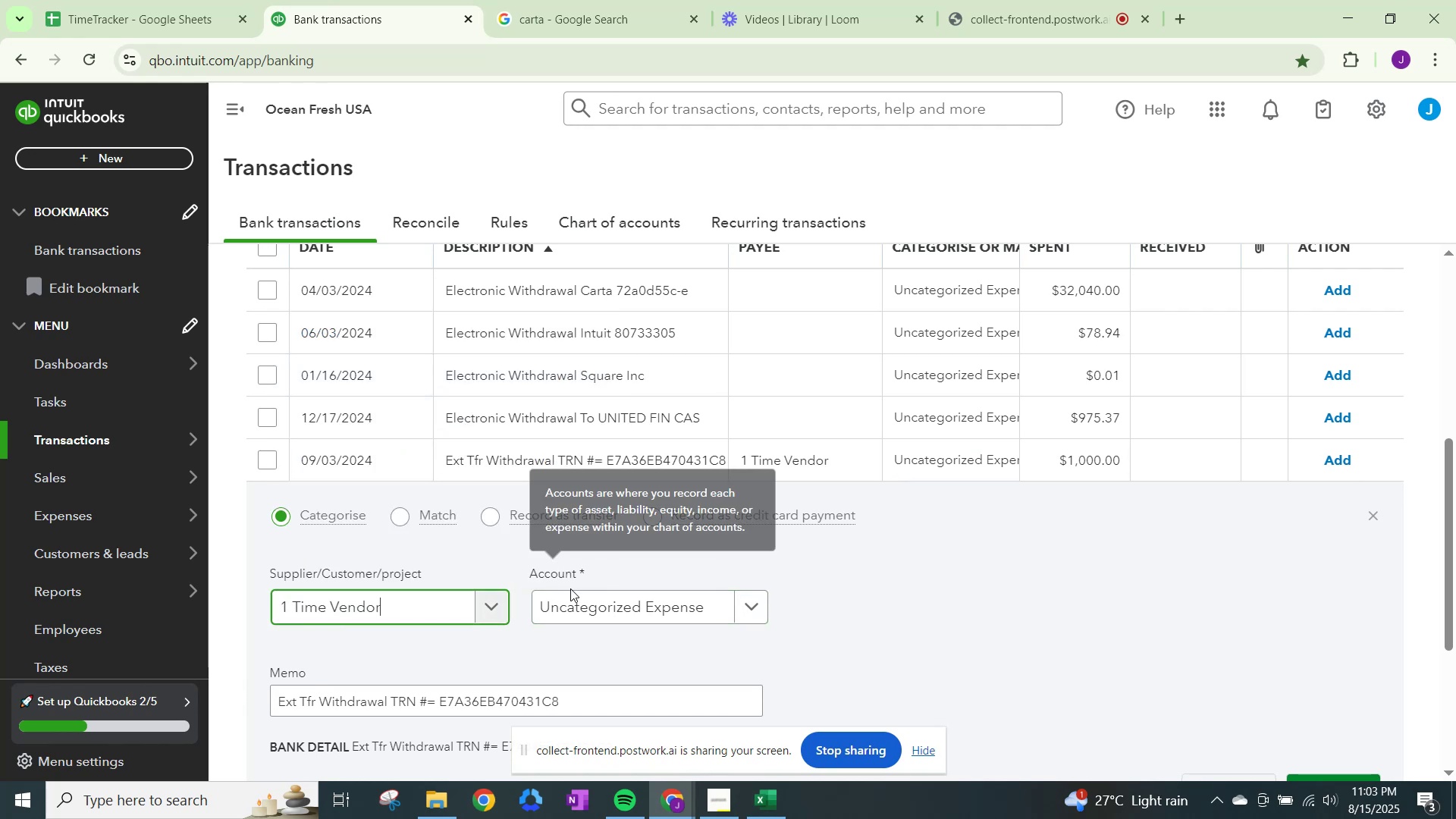 
left_click([579, 600])
 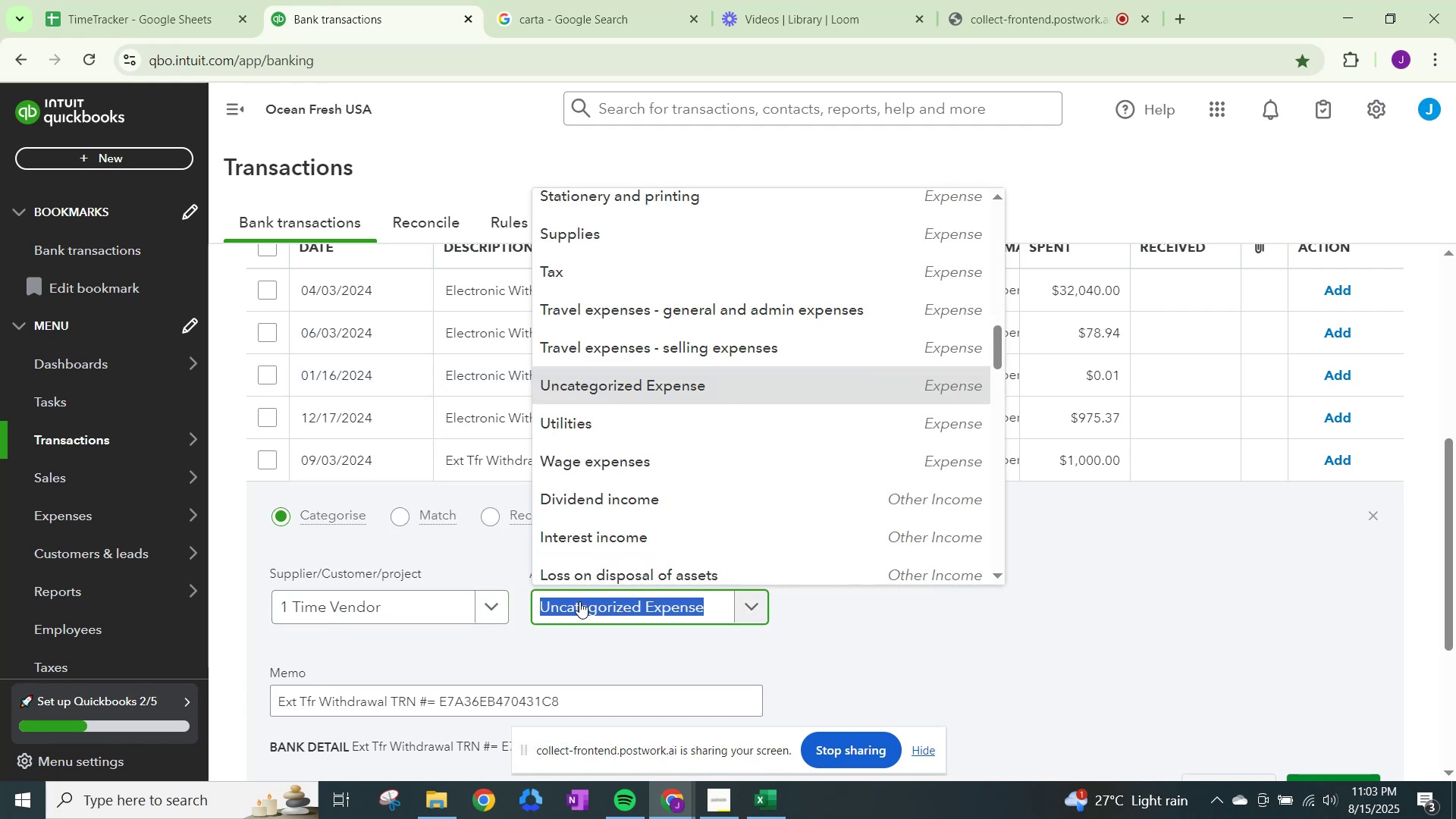 
type(other)
 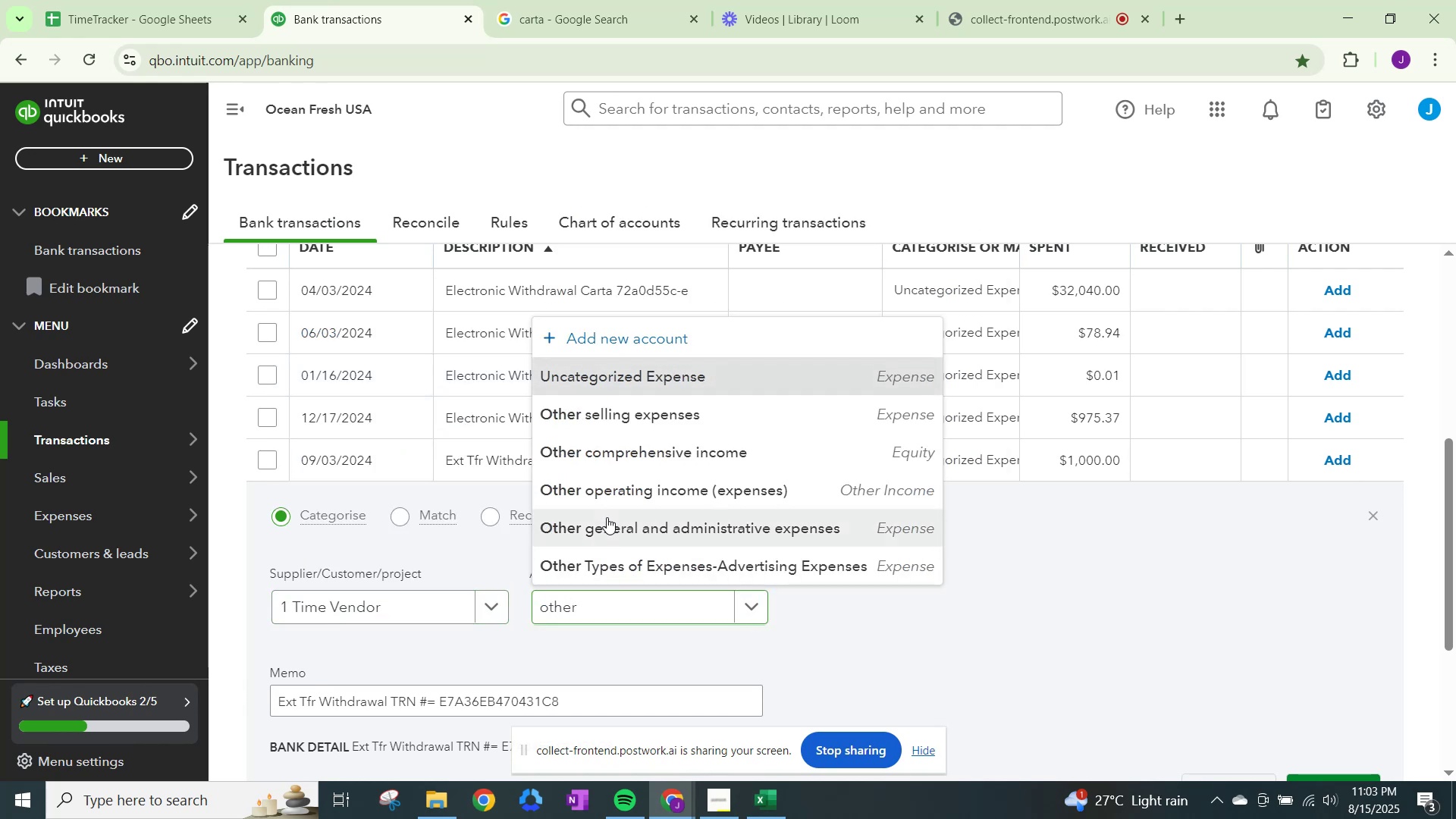 
scroll: coordinate [1333, 740], scroll_direction: down, amount: 1.0
 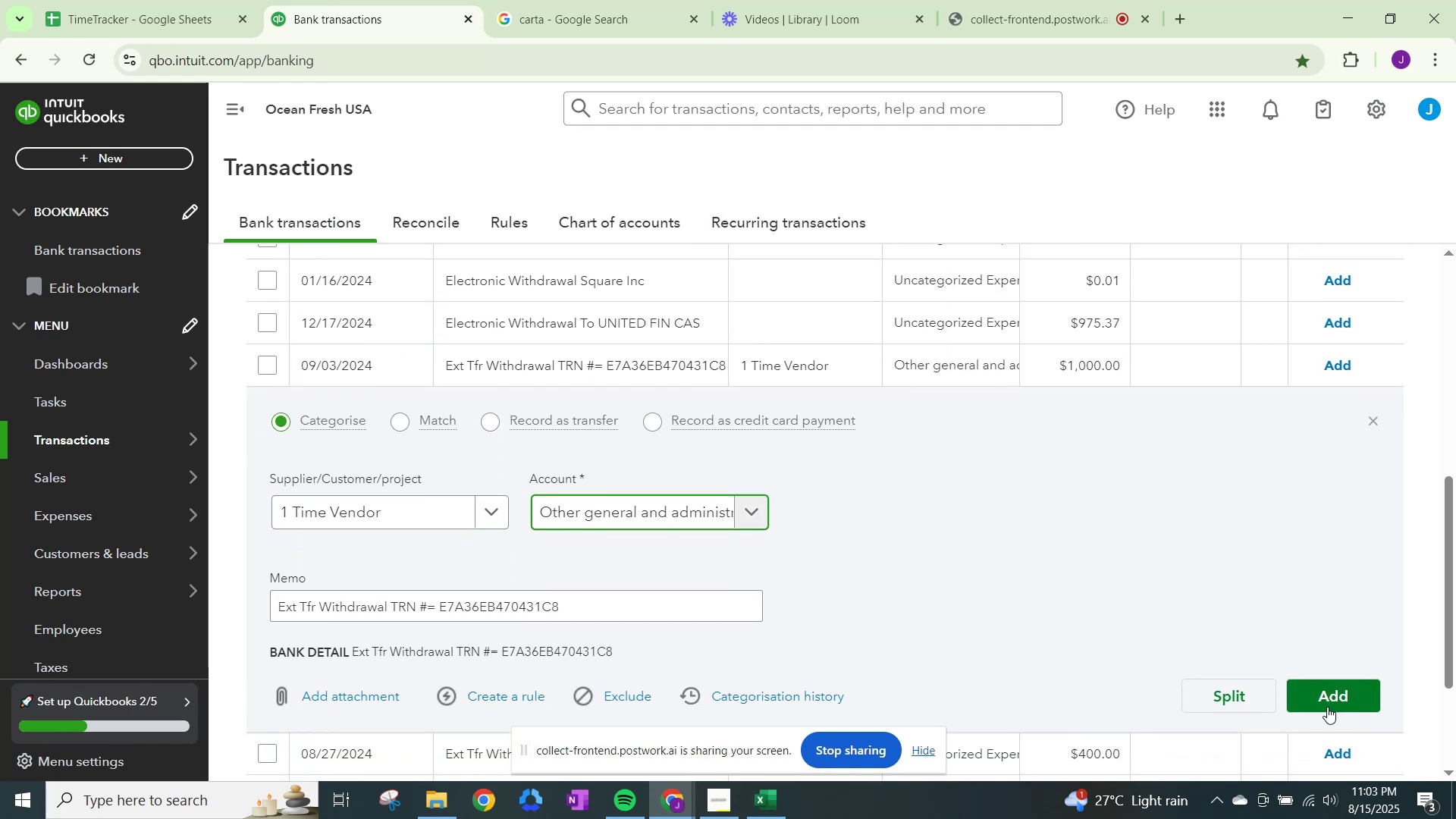 
left_click([1327, 704])
 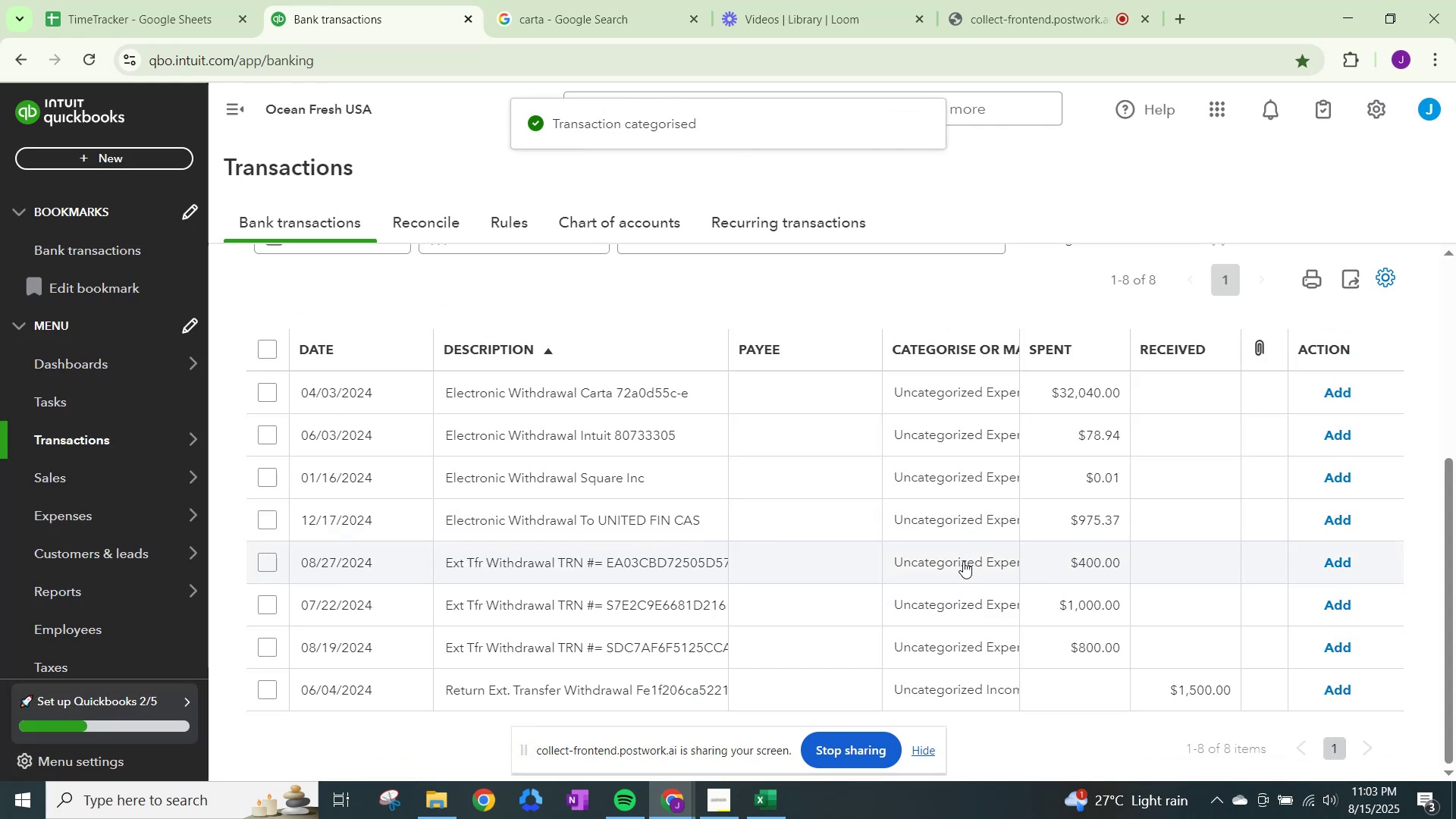 
left_click([963, 561])
 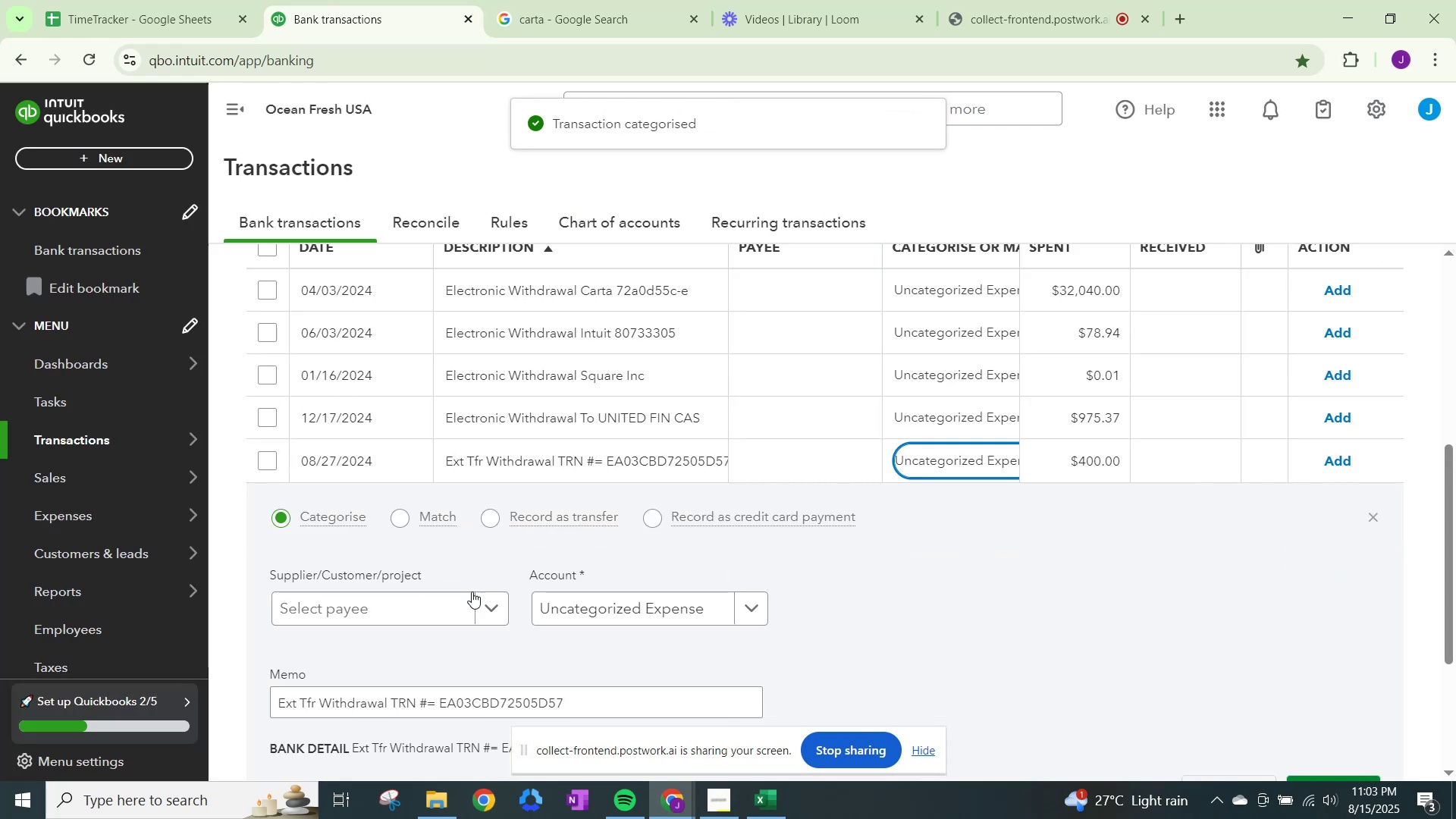 
left_click([475, 601])
 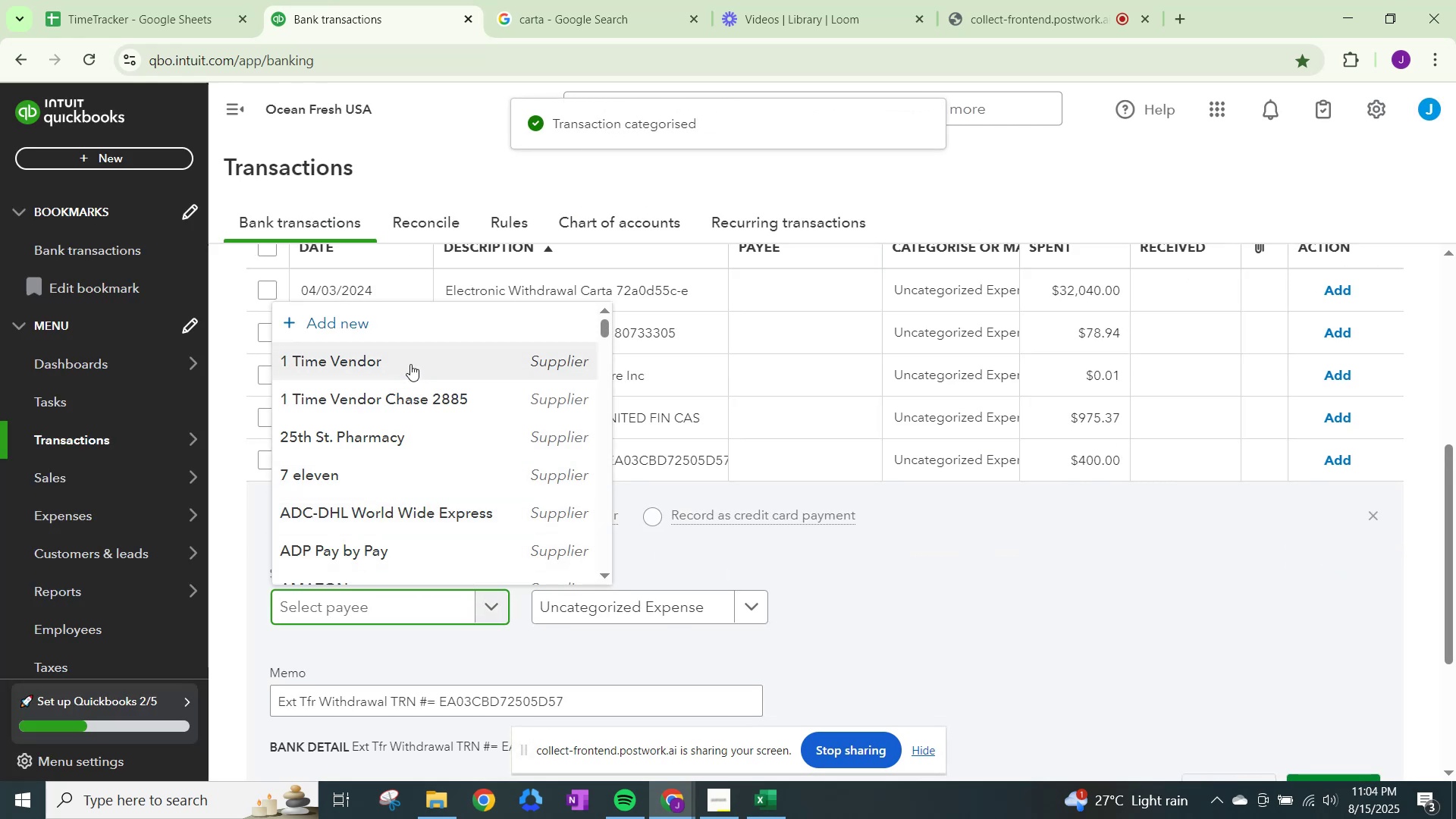 
left_click([410, 363])
 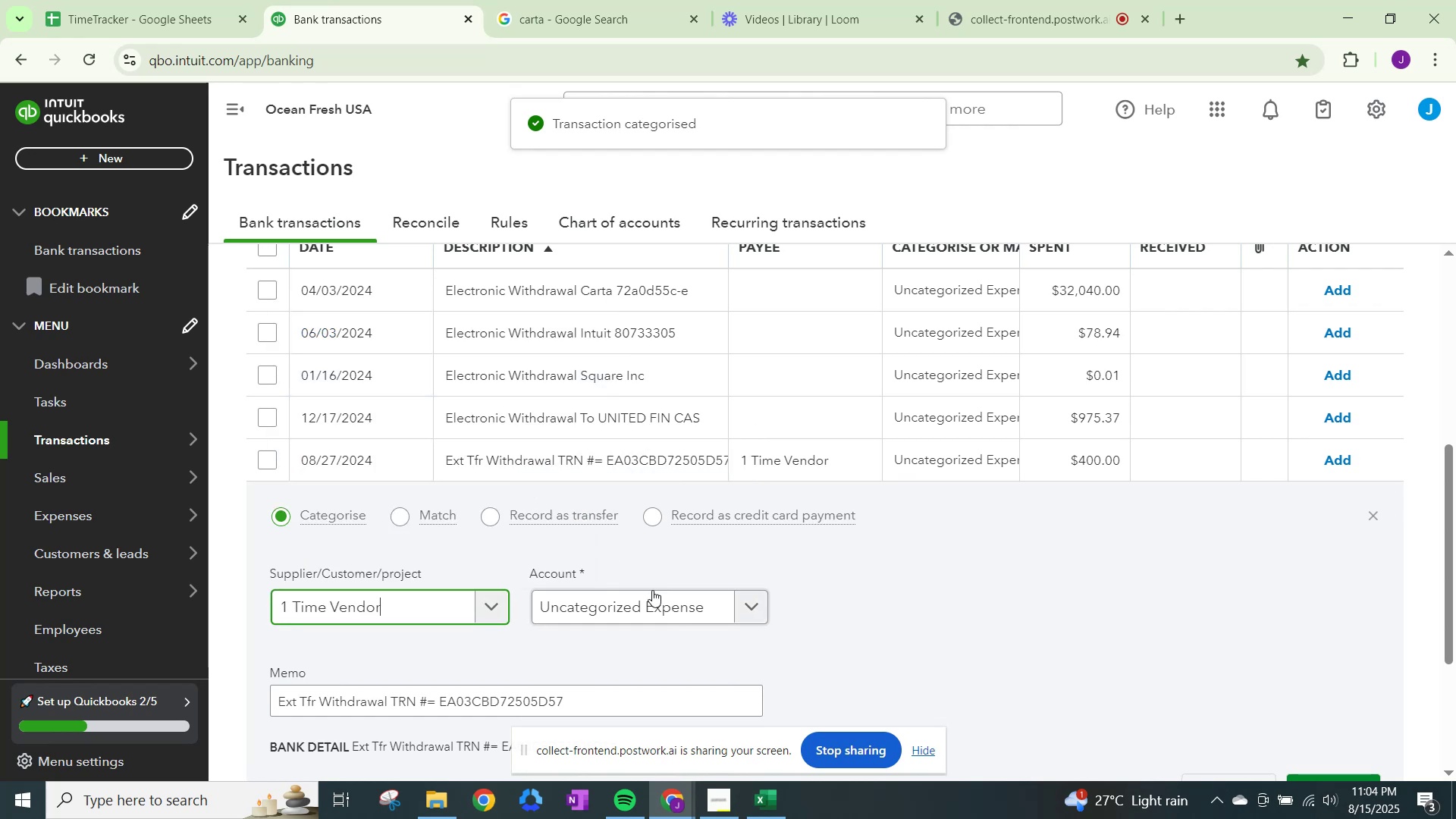 
left_click([652, 590])
 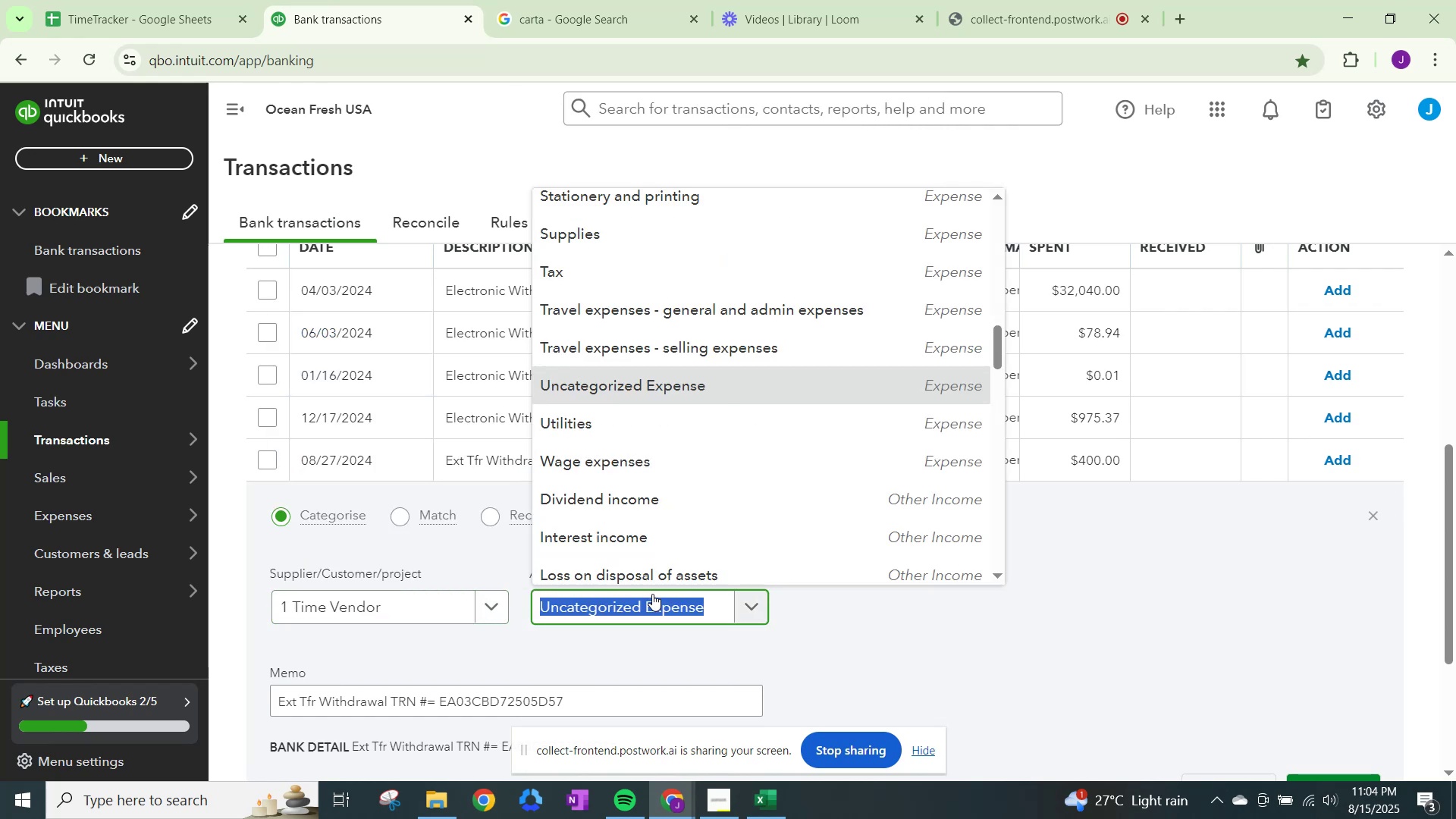 
type(other)
 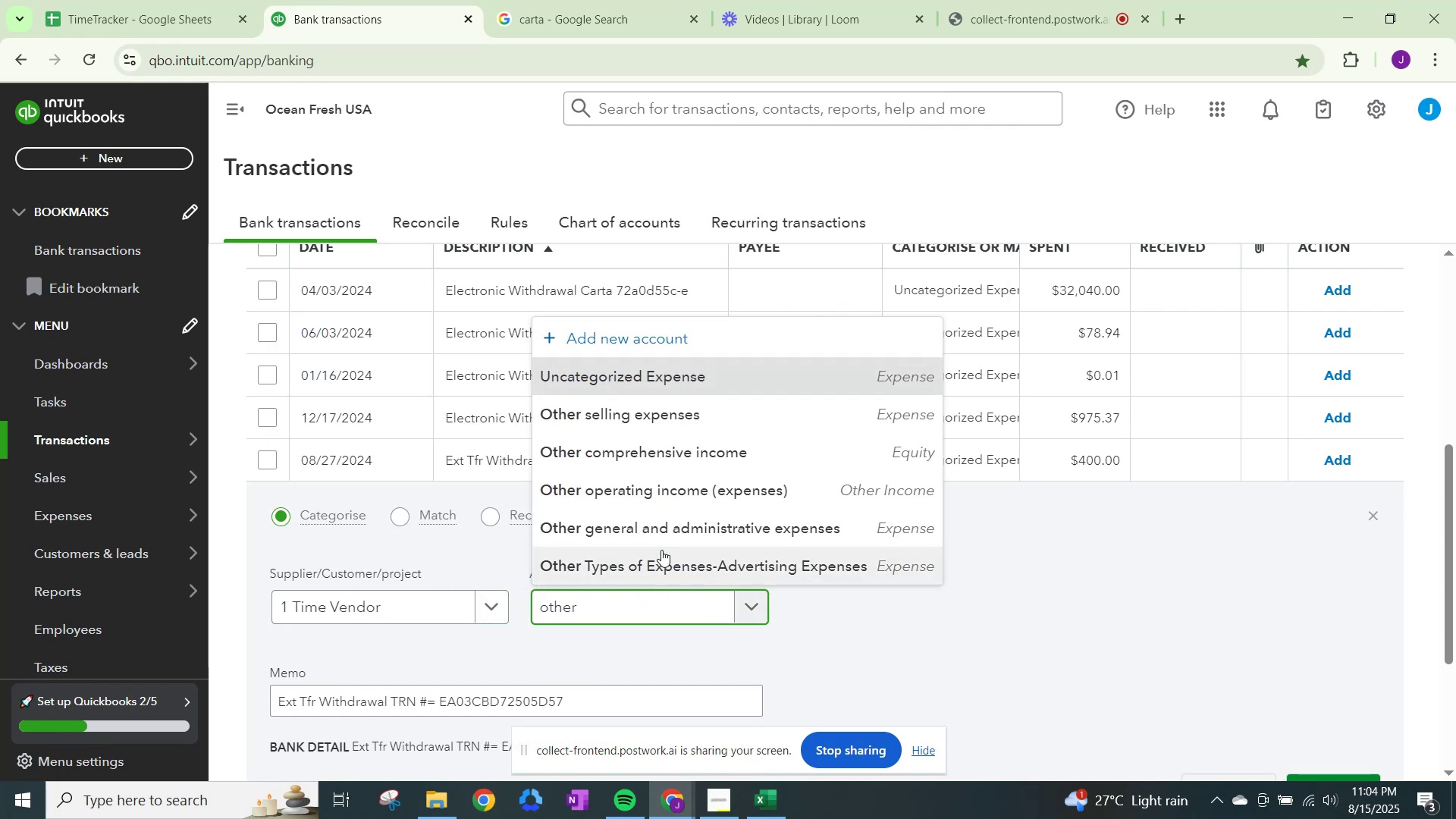 
left_click([664, 540])
 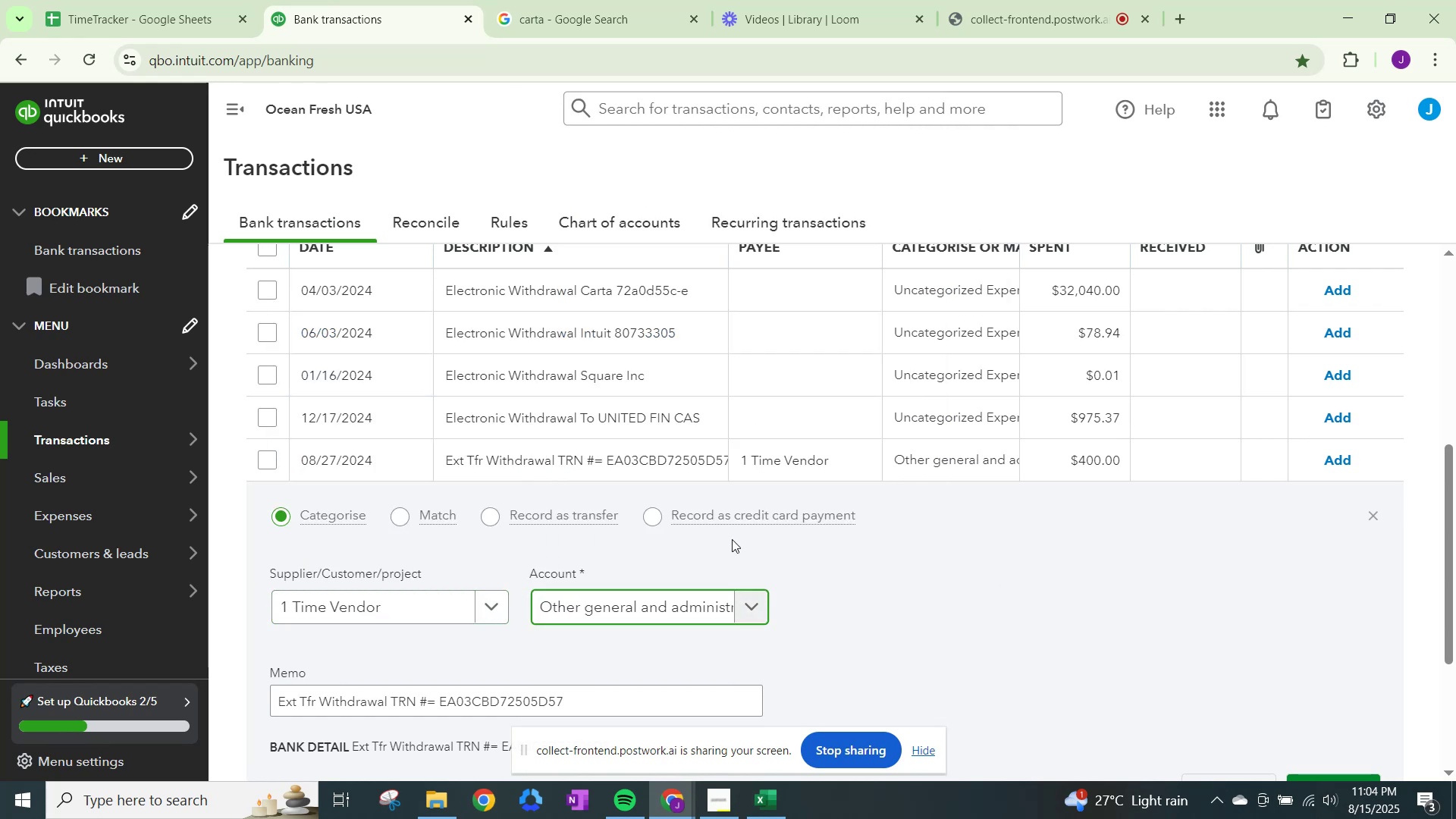 
scroll: coordinate [858, 546], scroll_direction: down, amount: 1.0
 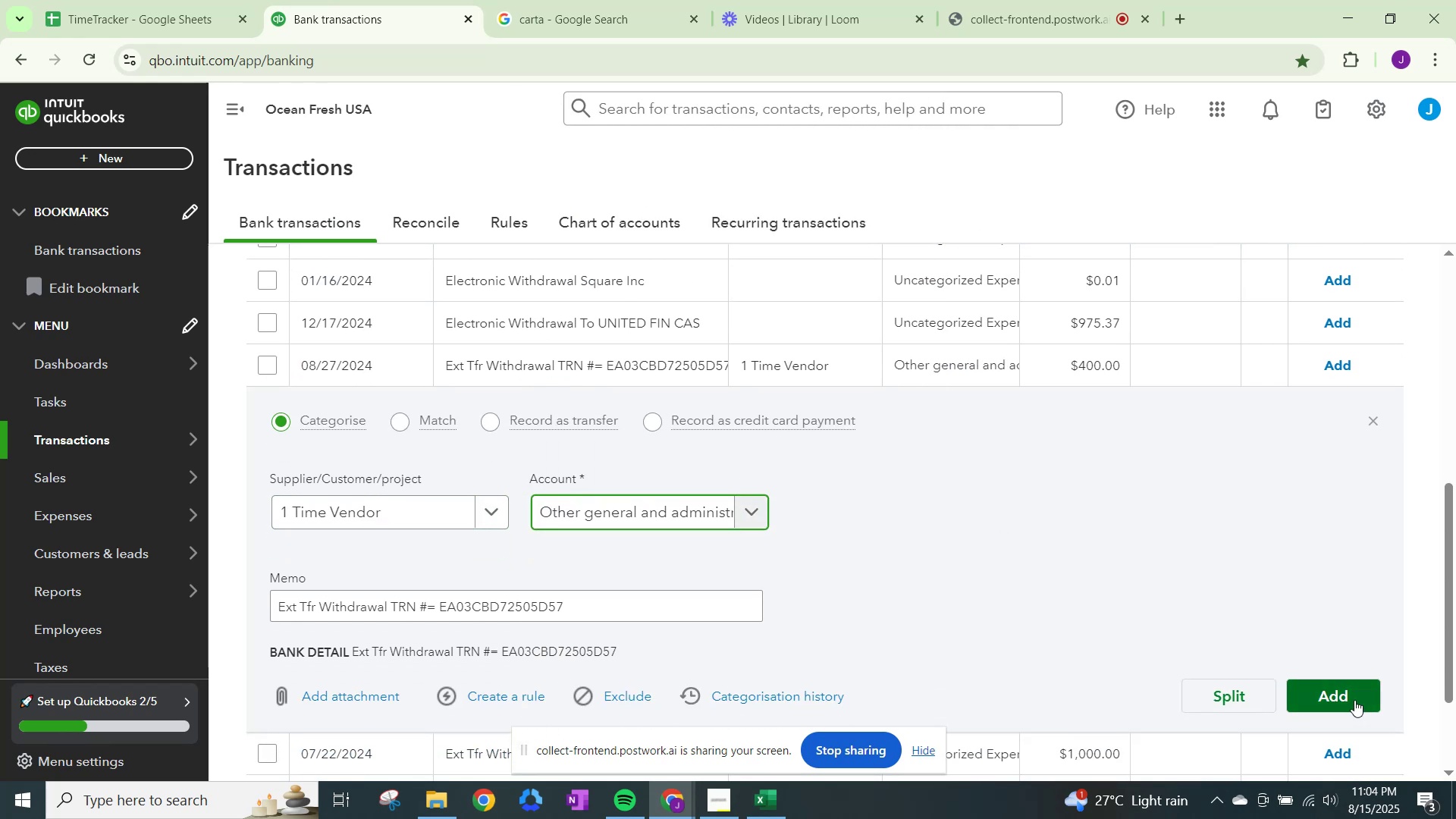 
left_click([1338, 689])
 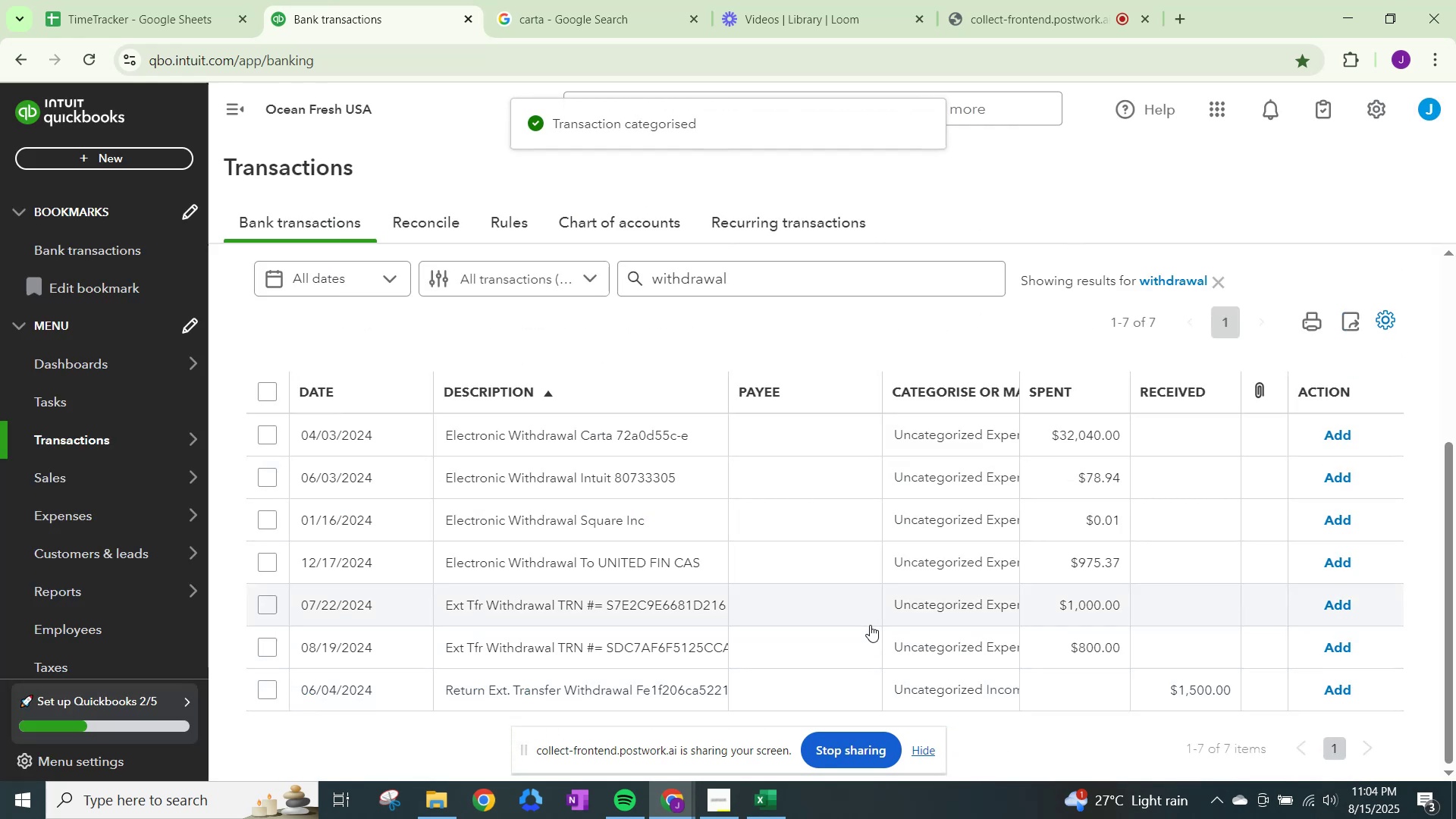 
left_click([942, 601])
 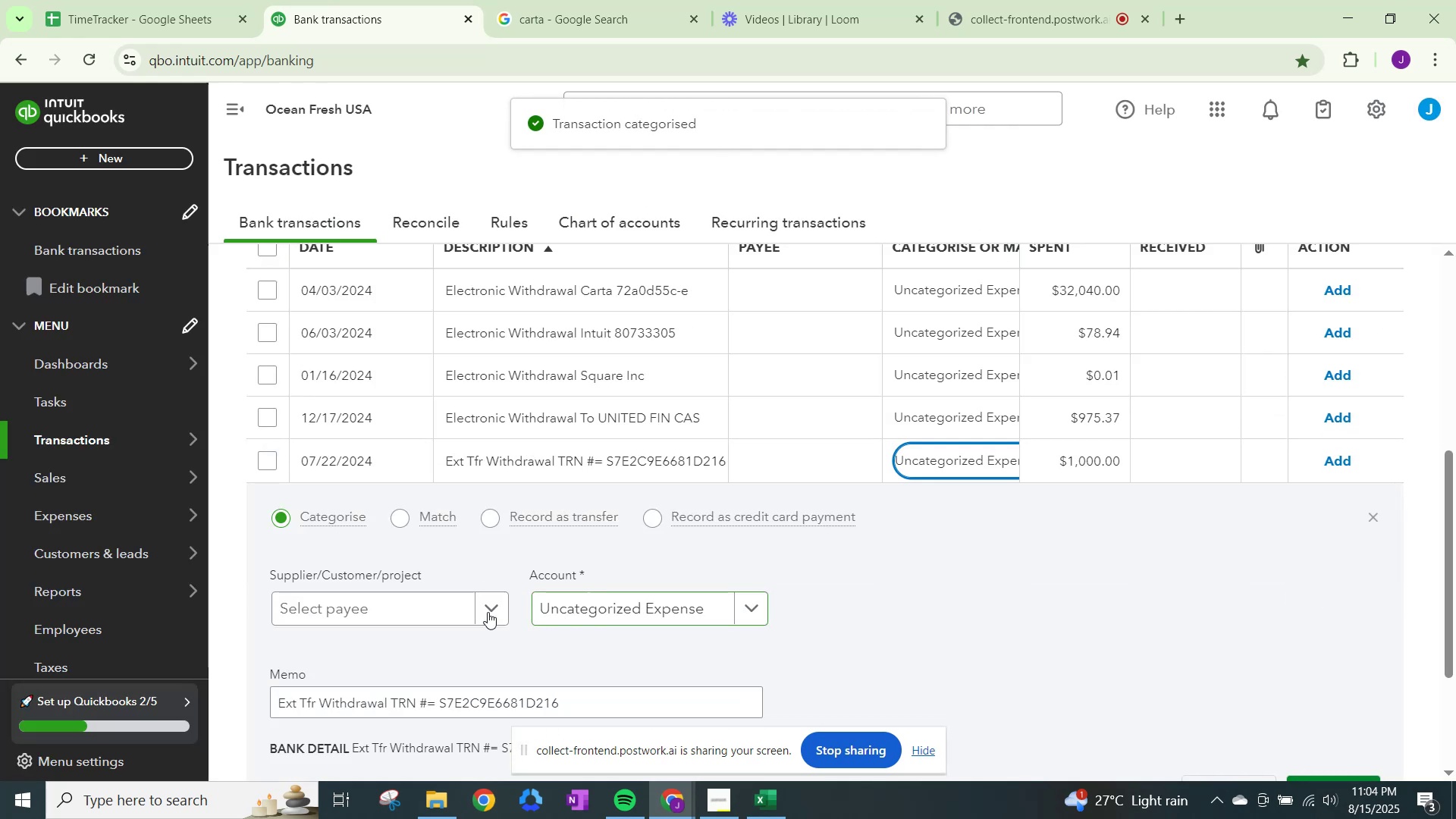 
left_click([479, 612])
 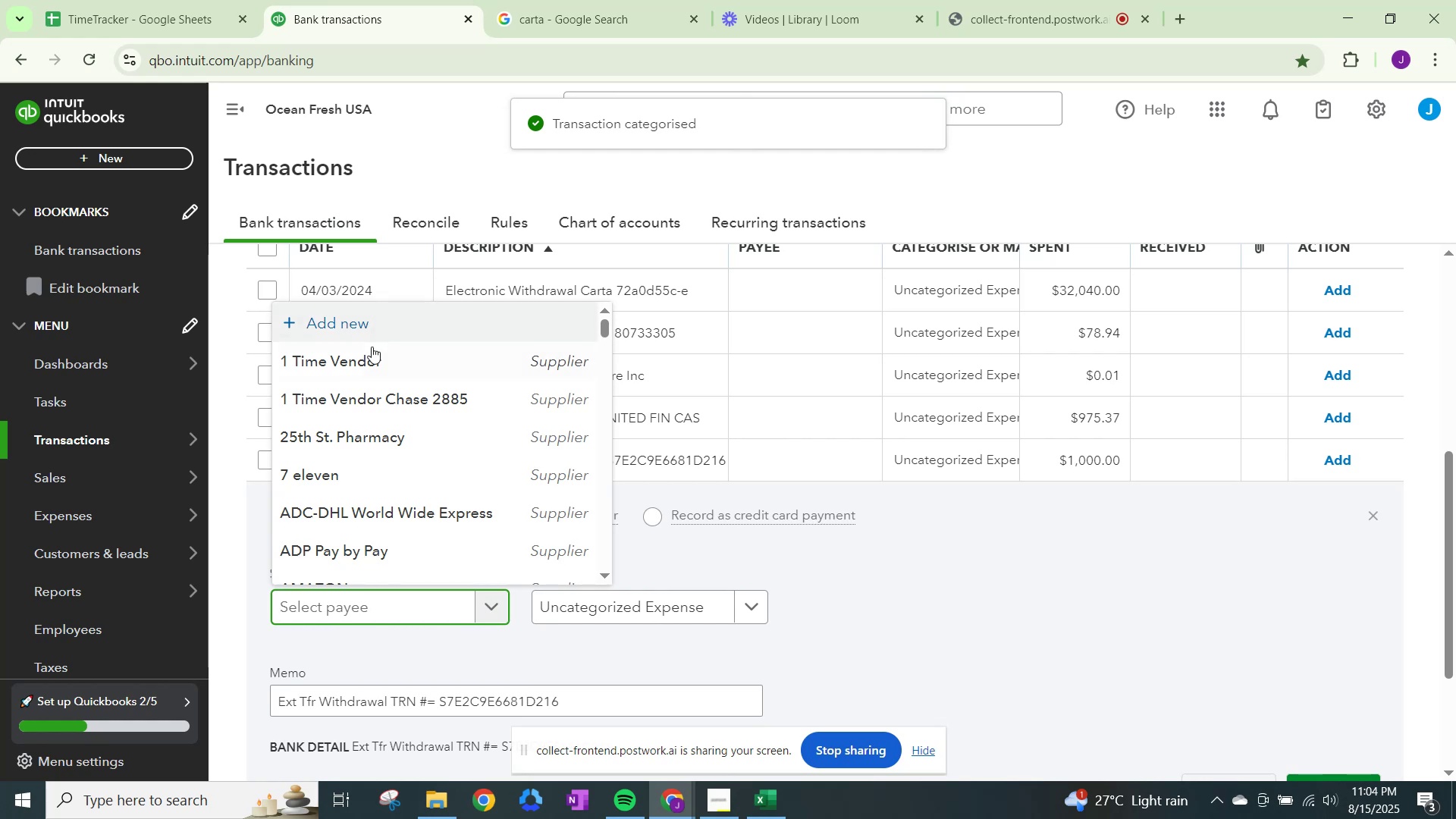 
left_click([372, 356])
 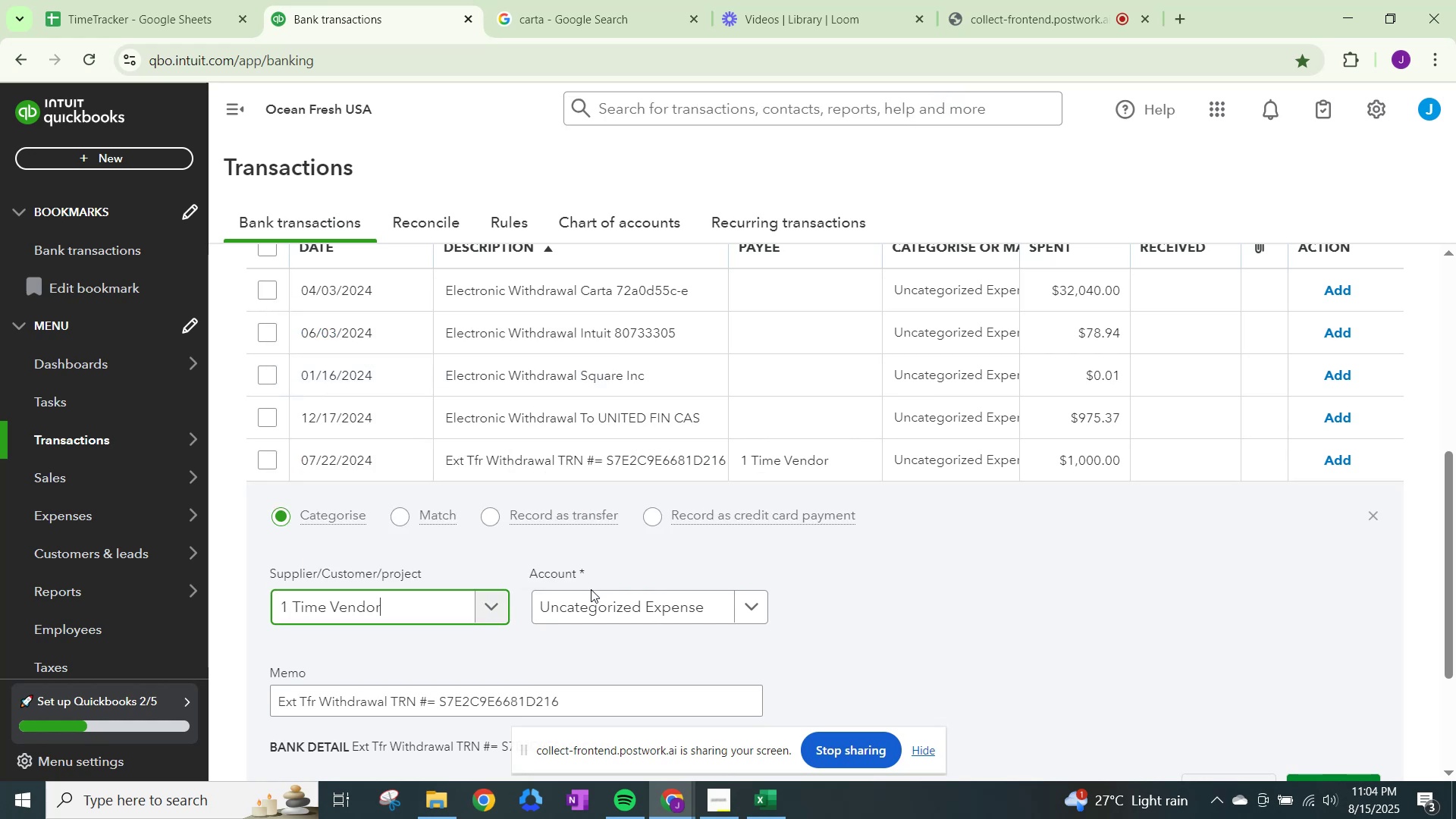 
left_click([601, 614])
 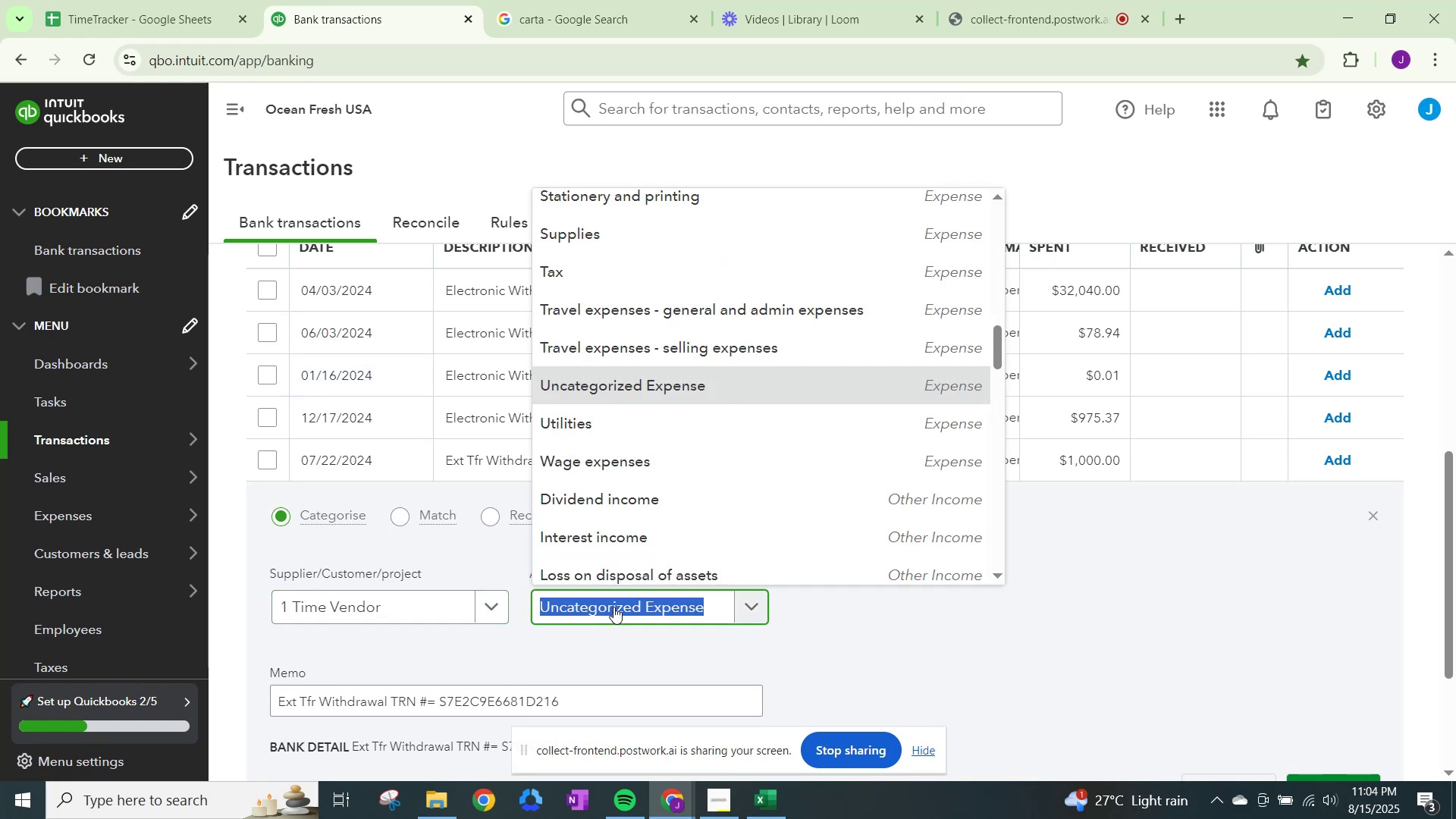 
type(other)
 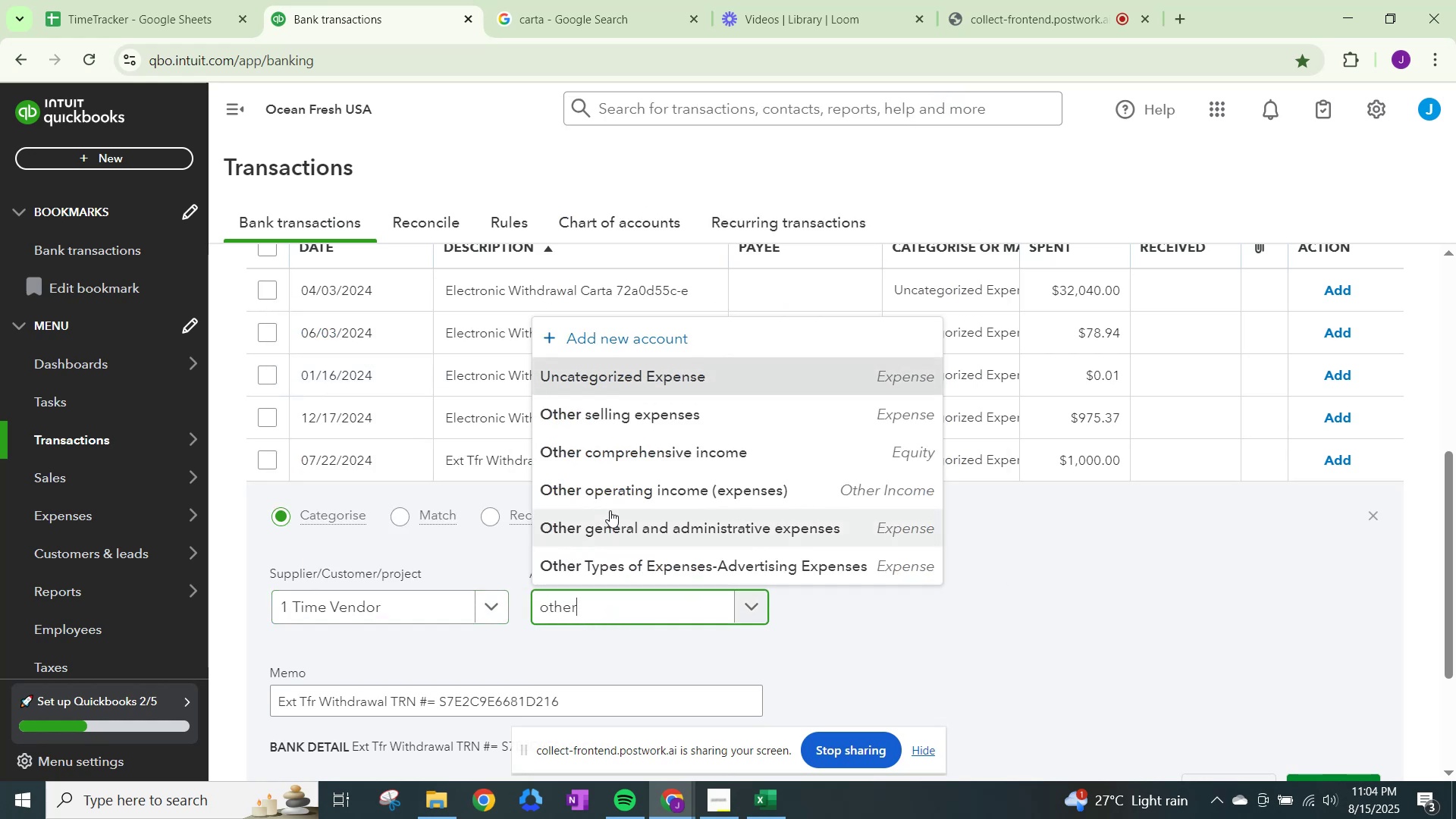 
scroll: coordinate [1100, 699], scroll_direction: down, amount: 2.0
 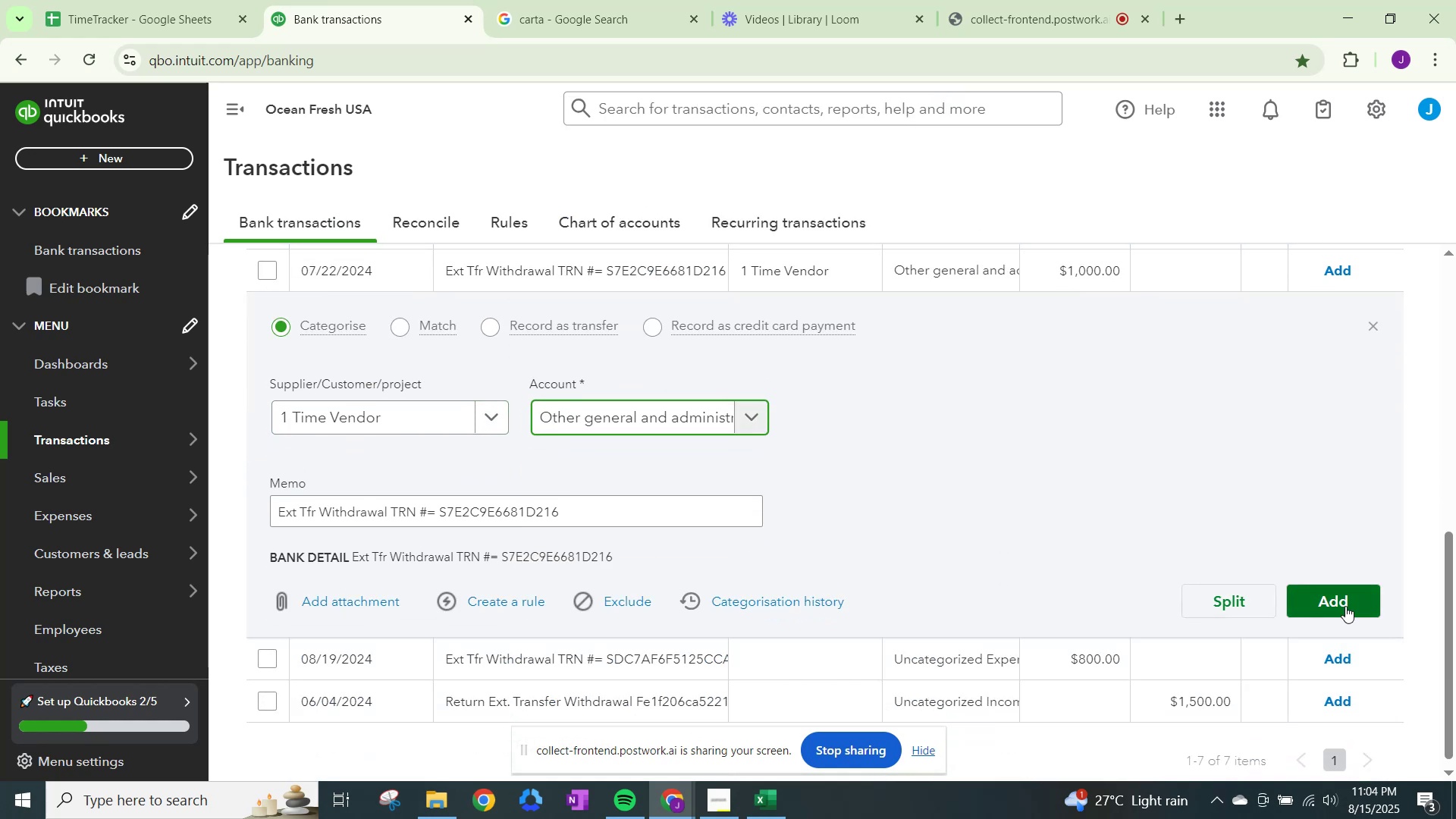 
left_click([1323, 596])
 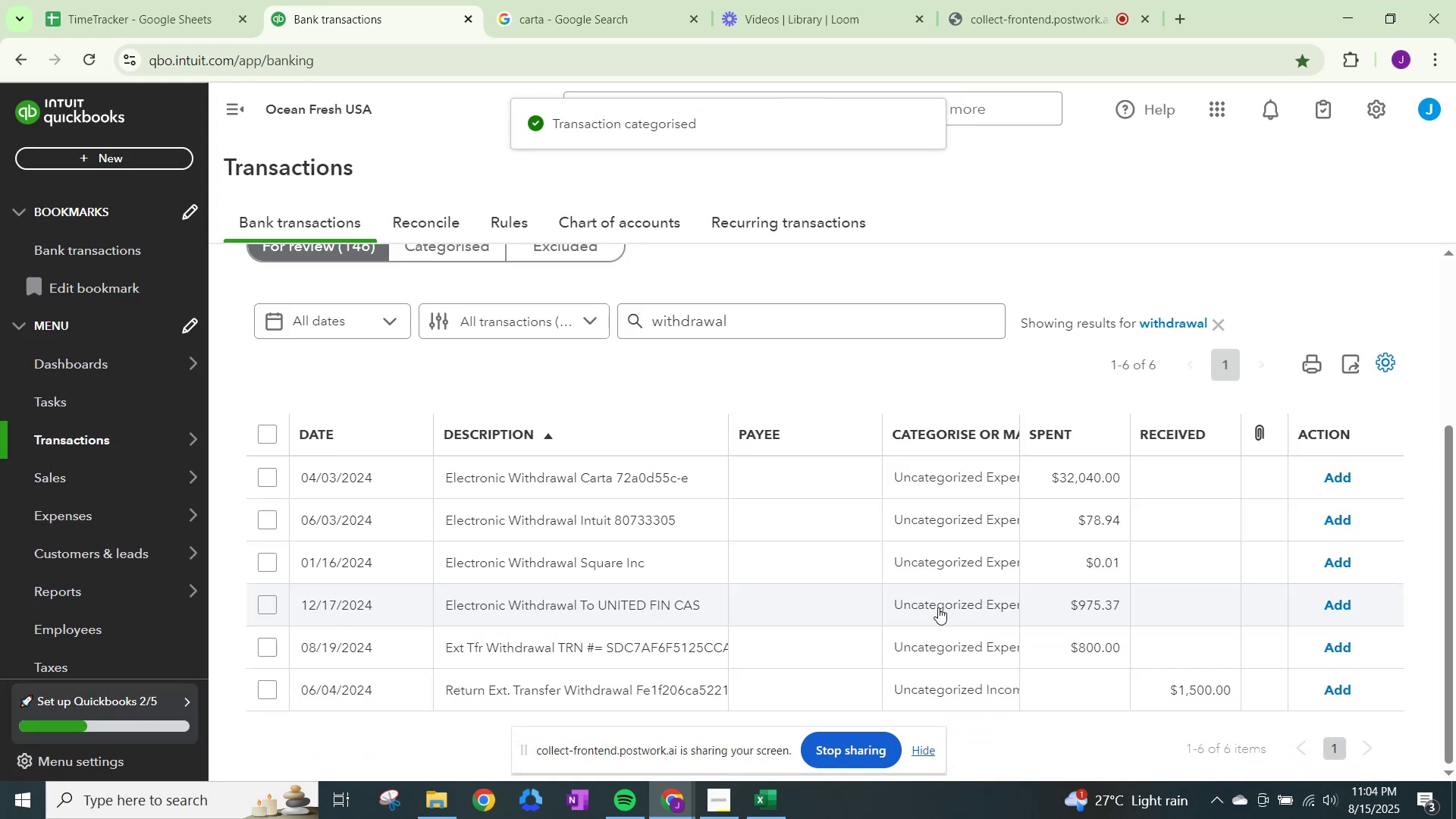 
left_click([938, 607])
 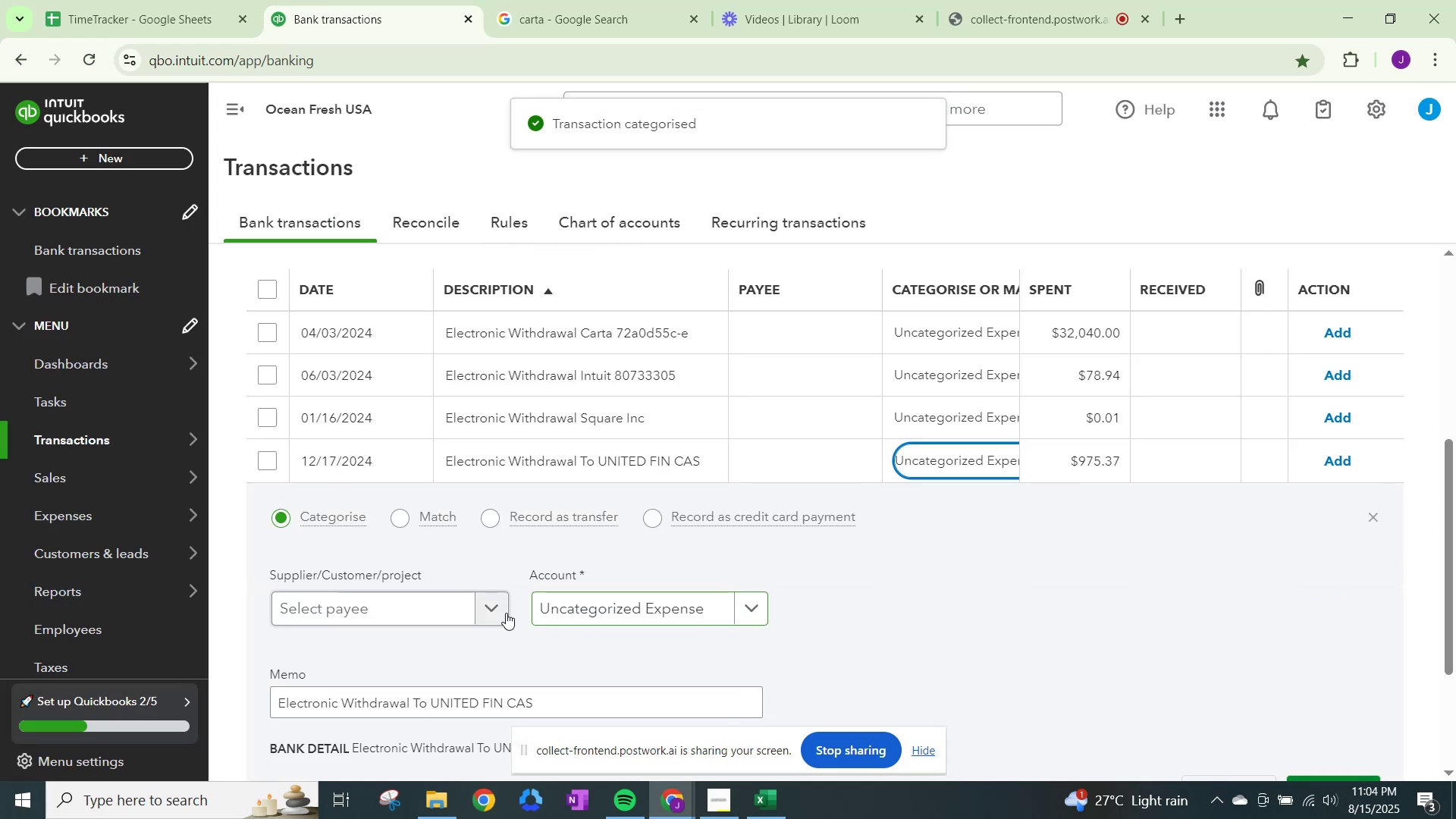 
left_click([498, 607])
 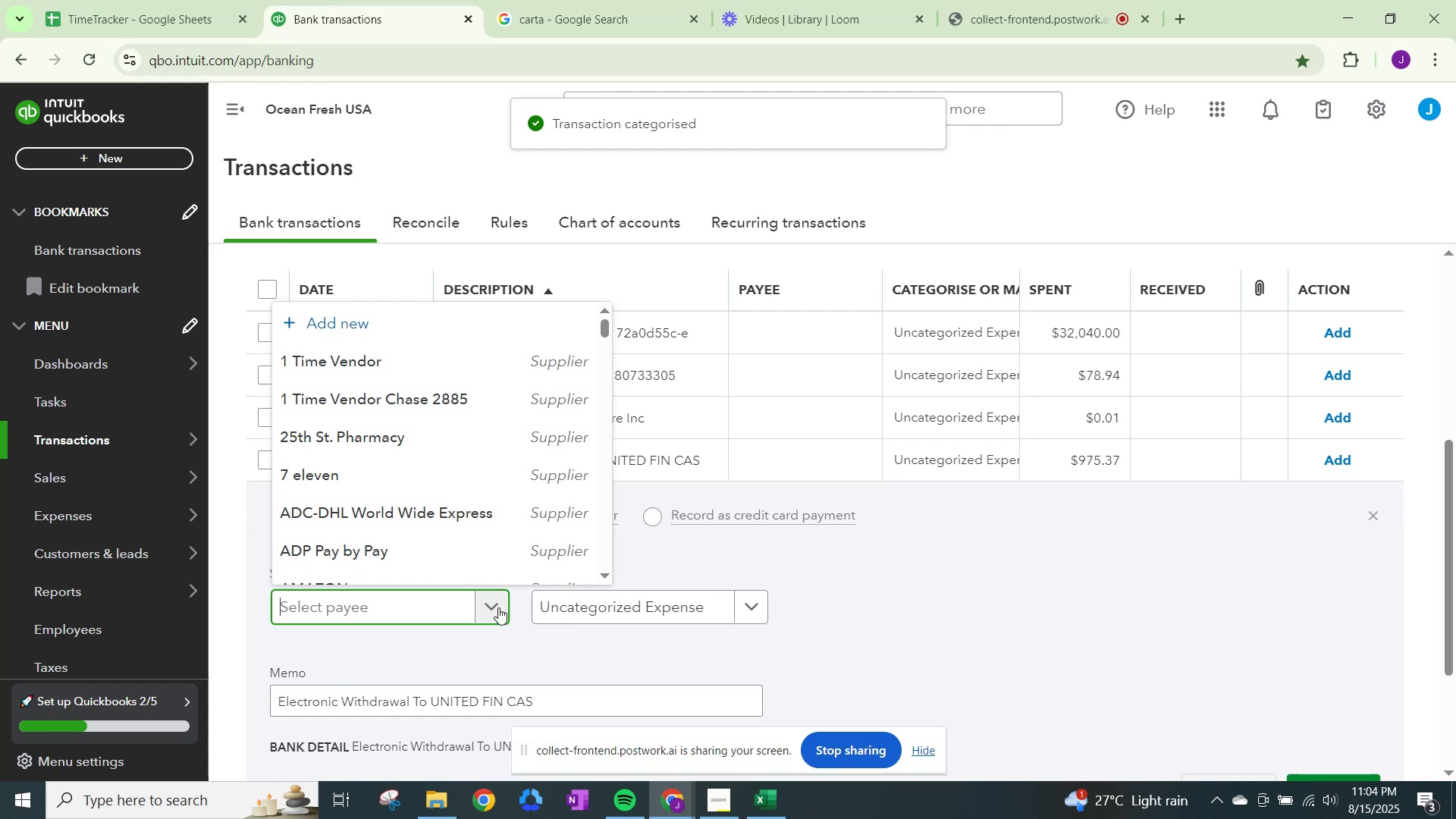 
type(other)
key(Backspace)
key(Backspace)
key(Backspace)
key(Backspace)
key(Backspace)
 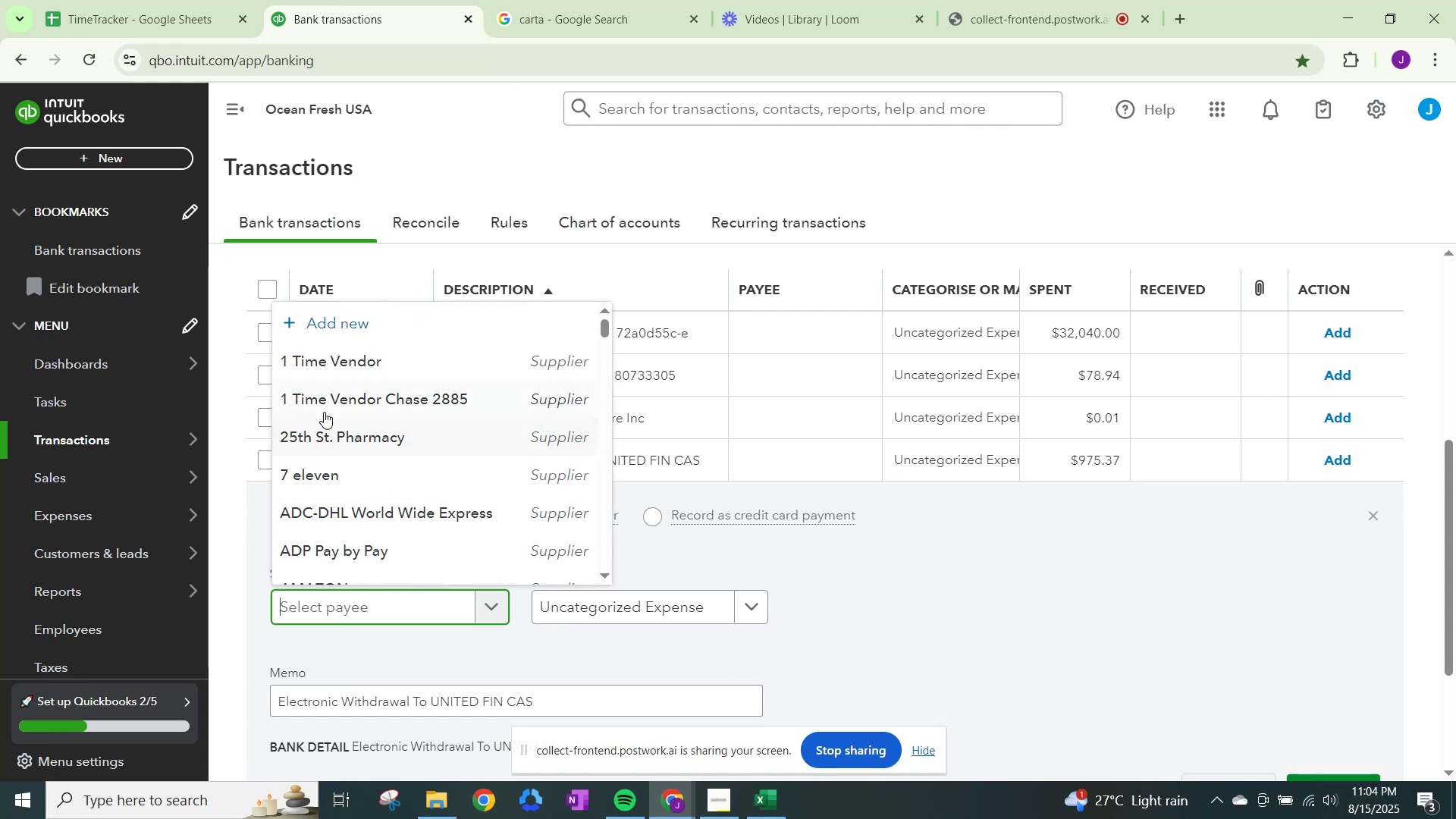 
left_click([345, 360])
 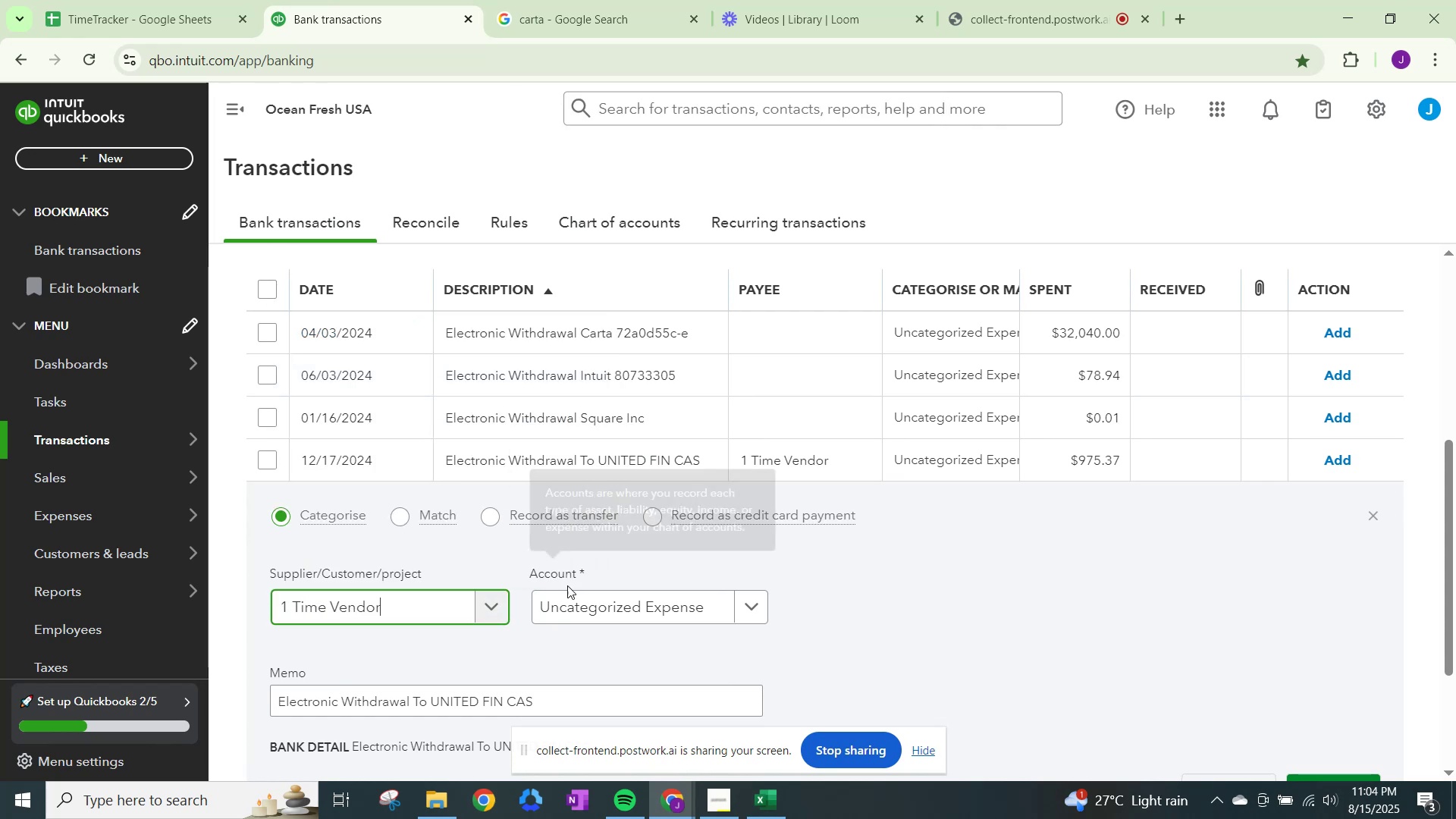 
left_click([568, 588])
 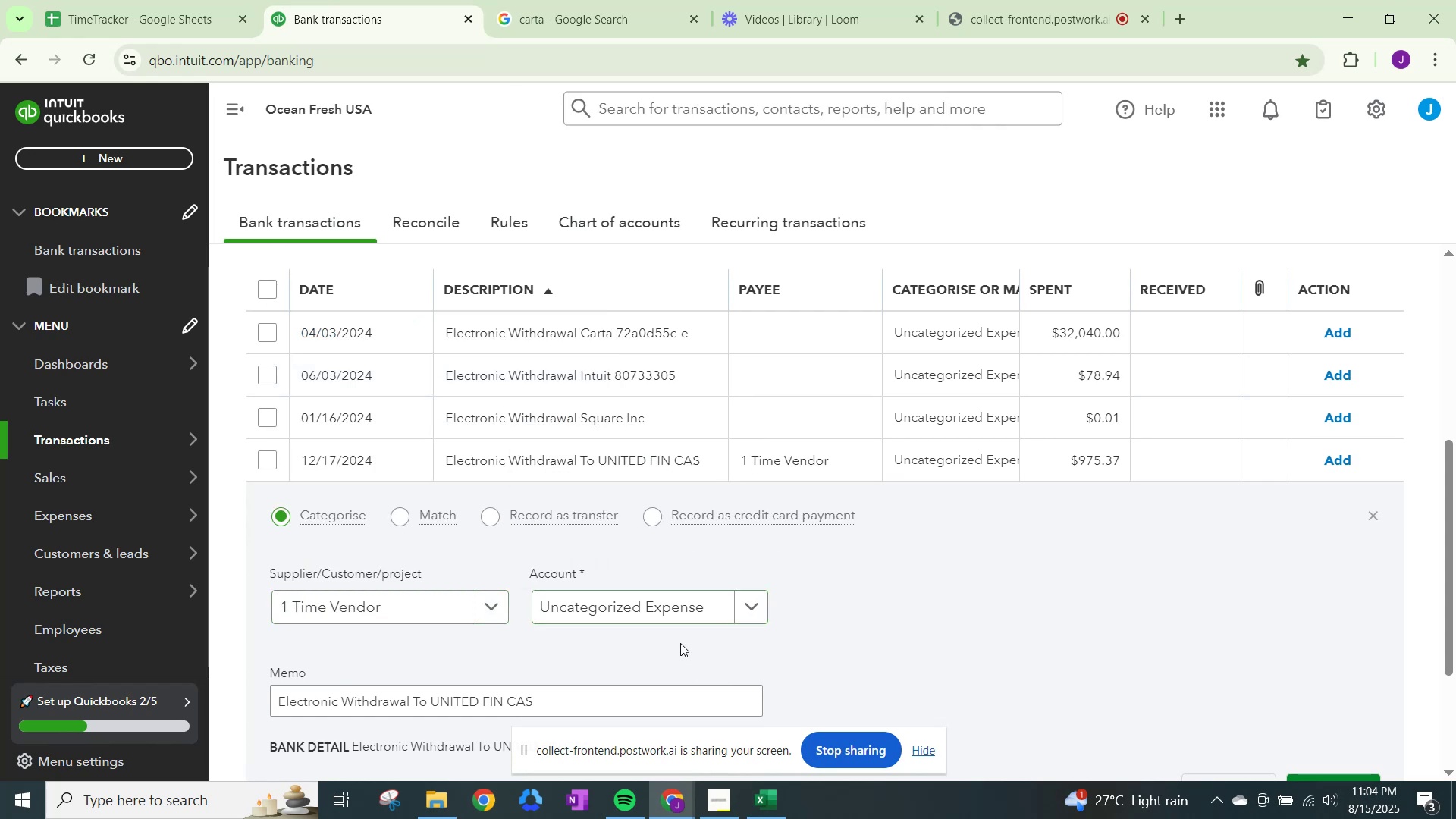 
left_click([668, 619])
 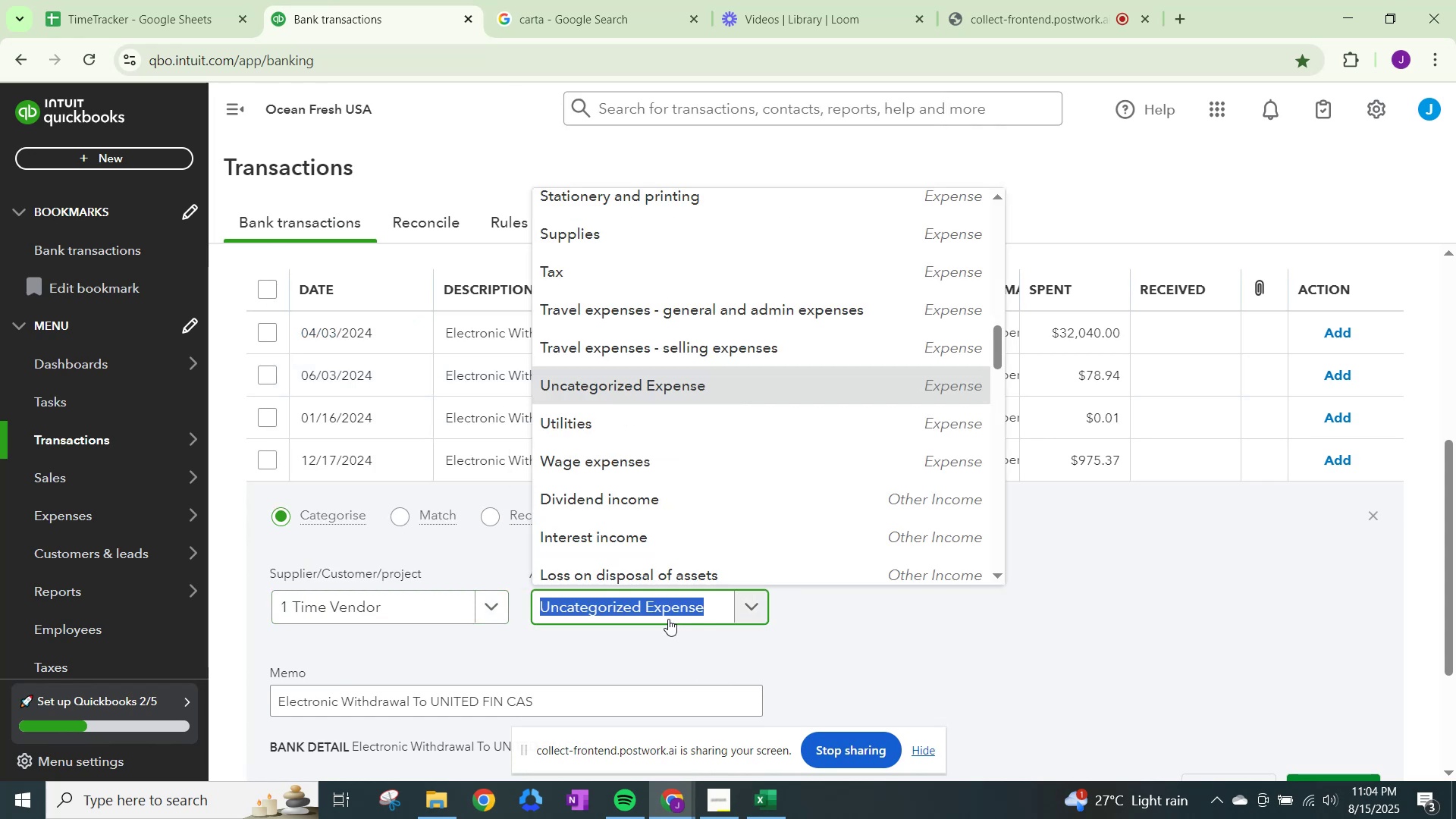 
type(other)
 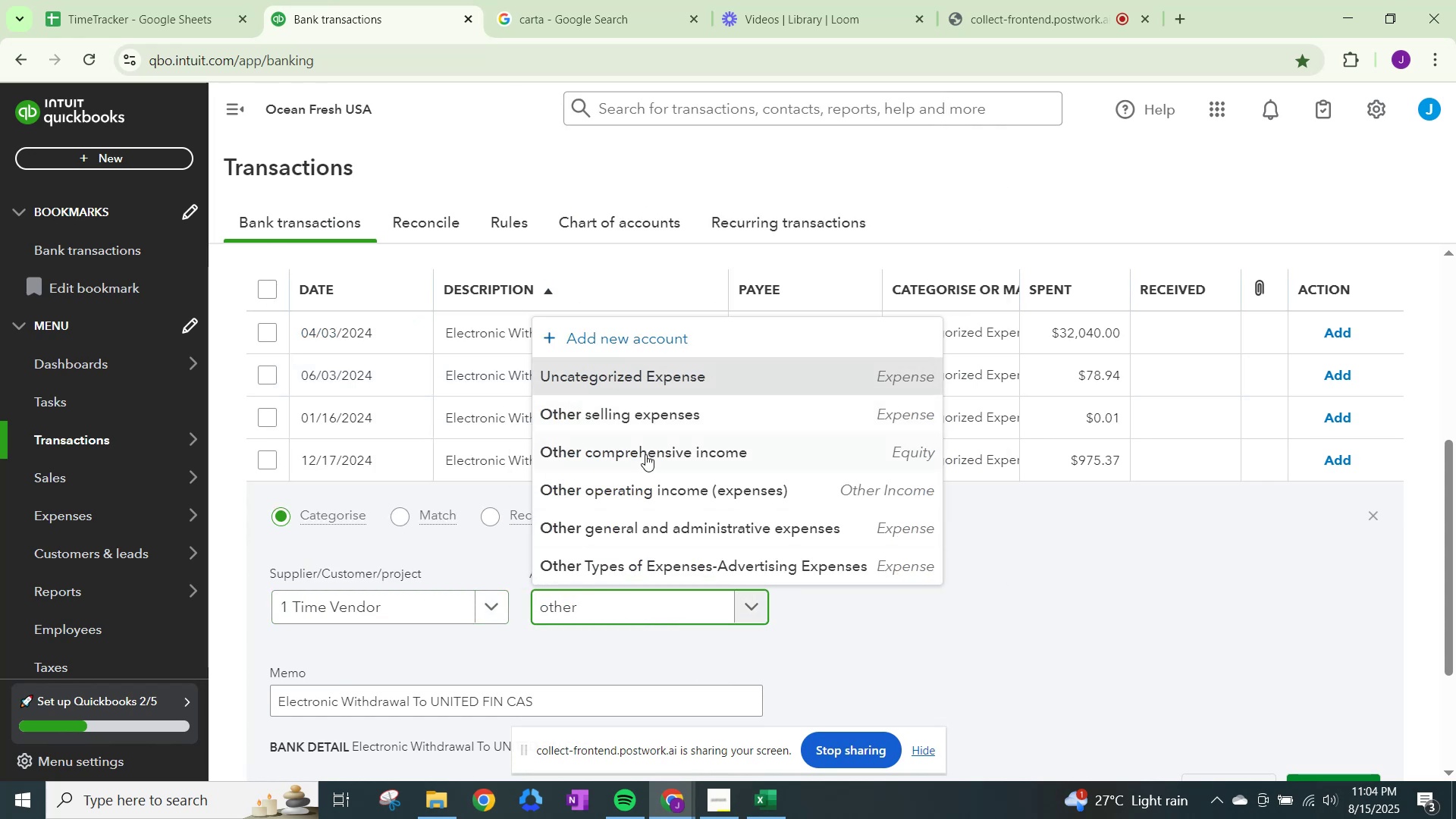 
left_click([662, 522])
 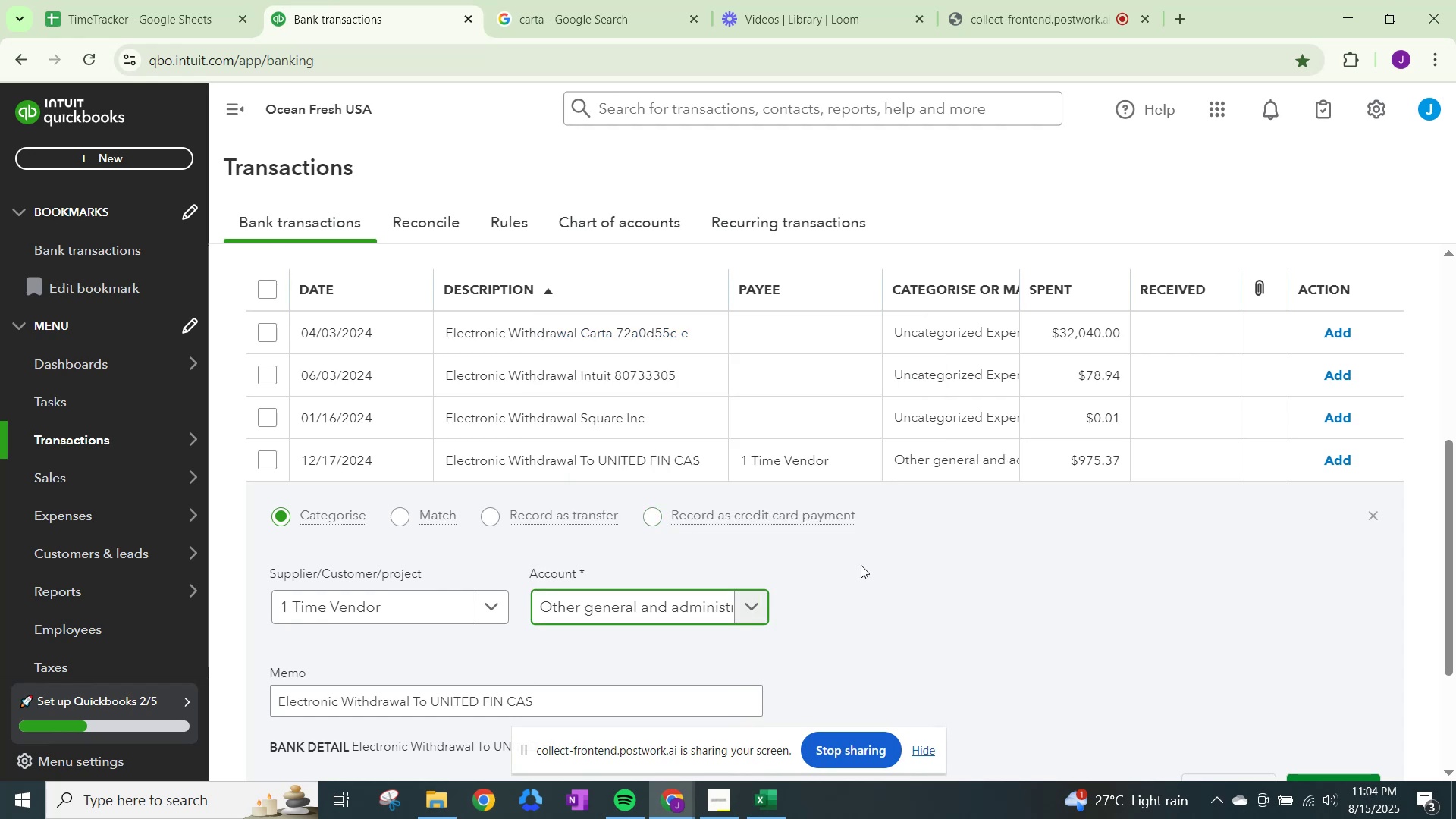 
scroll: coordinate [1092, 645], scroll_direction: down, amount: 1.0
 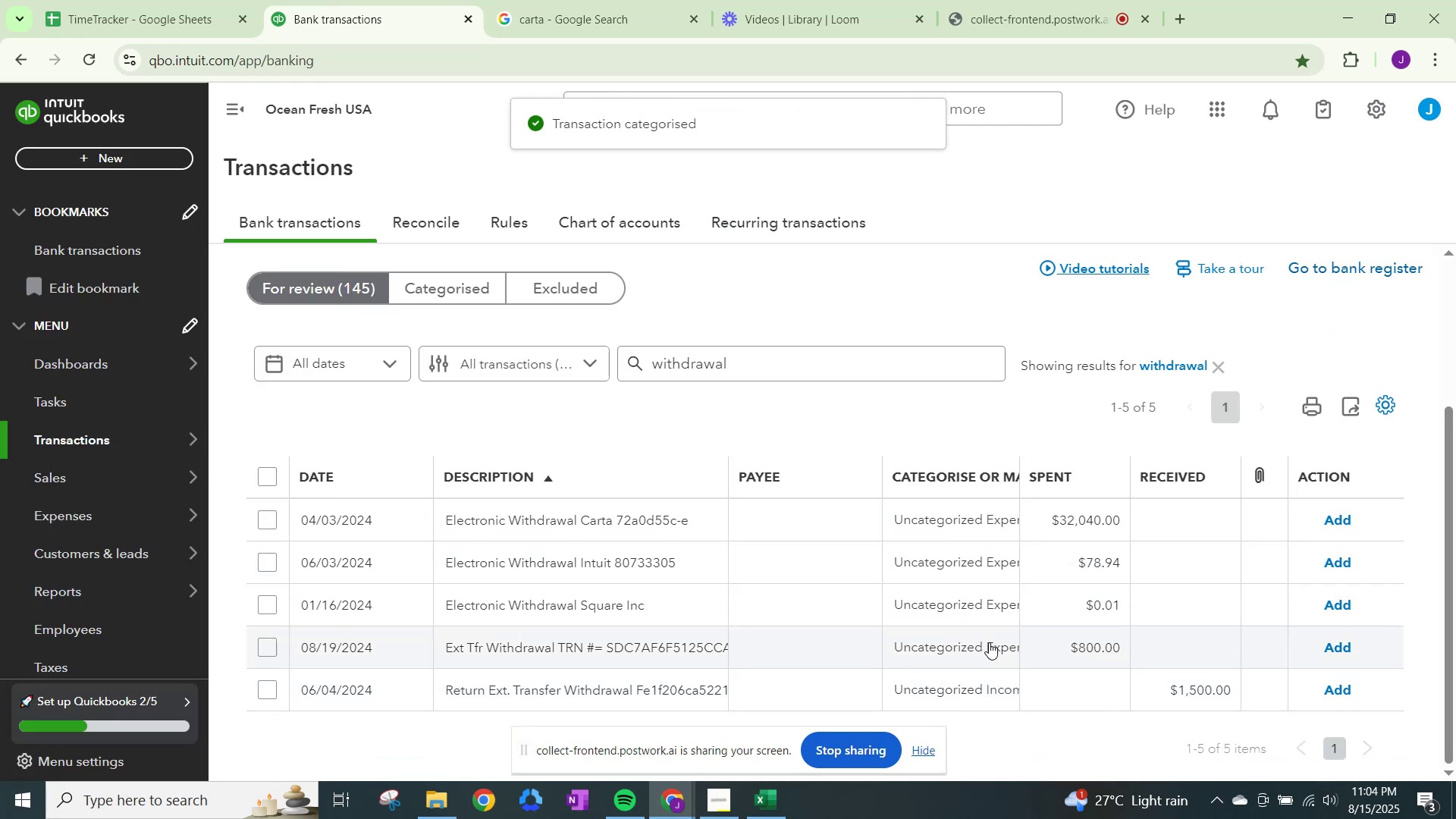 
left_click([992, 643])
 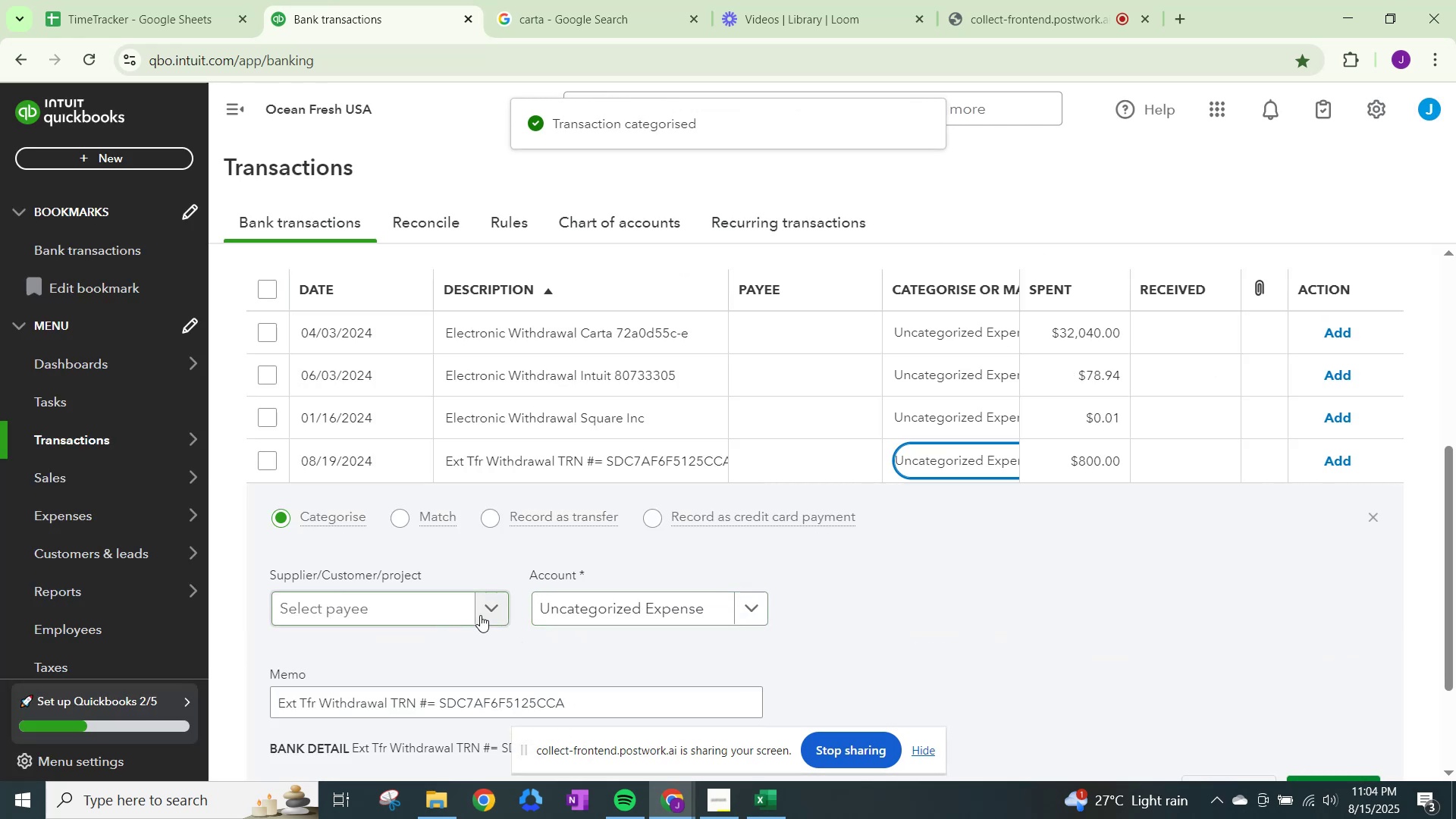 
left_click([472, 614])
 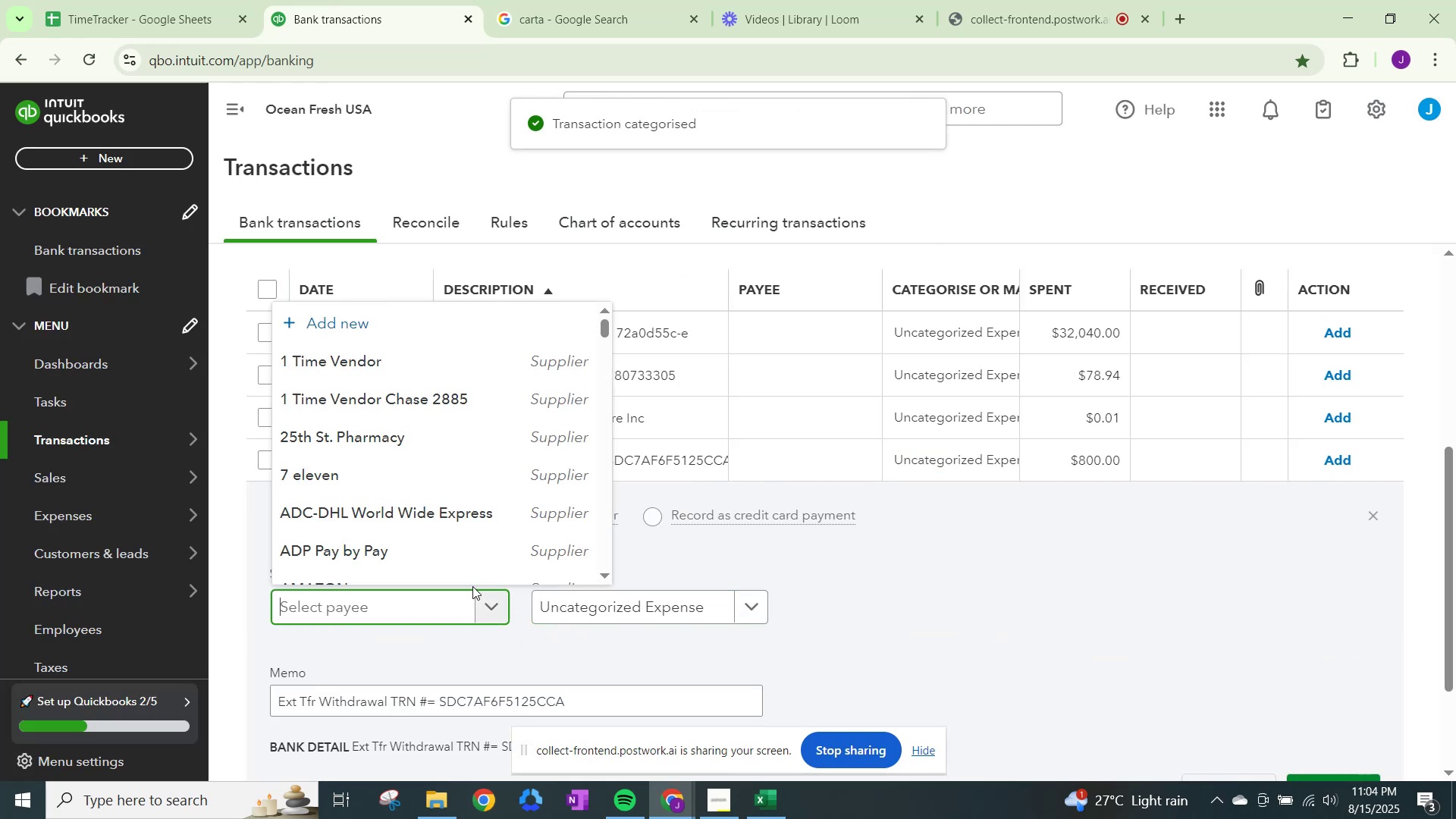 
type(othe)
key(Backspace)
key(Backspace)
key(Backspace)
key(Backspace)
key(Backspace)
key(Backspace)
key(Backspace)
key(Backspace)
key(Backspace)
key(Backspace)
key(Backspace)
 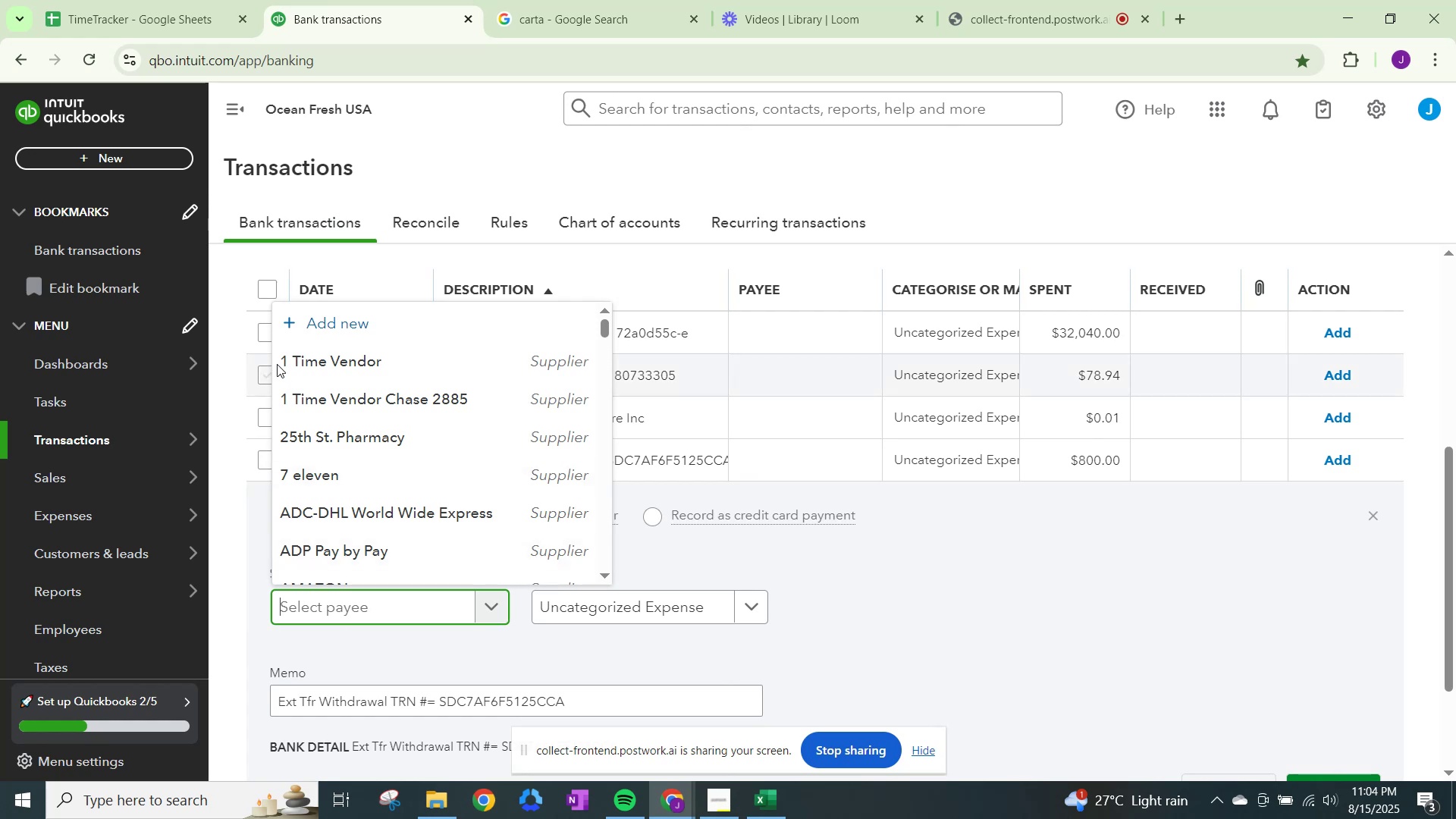 
left_click([318, 364])
 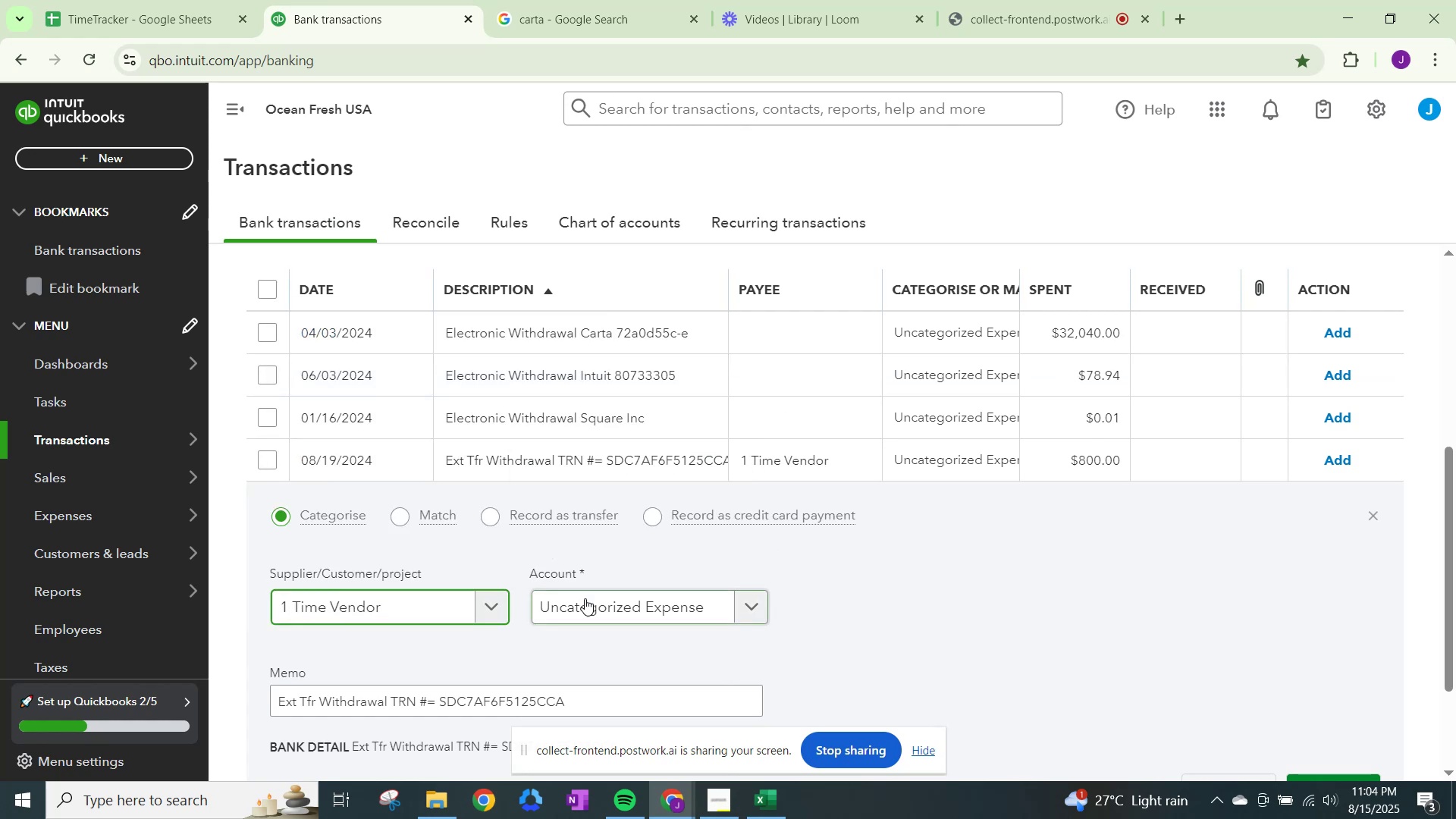 
left_click([585, 600])
 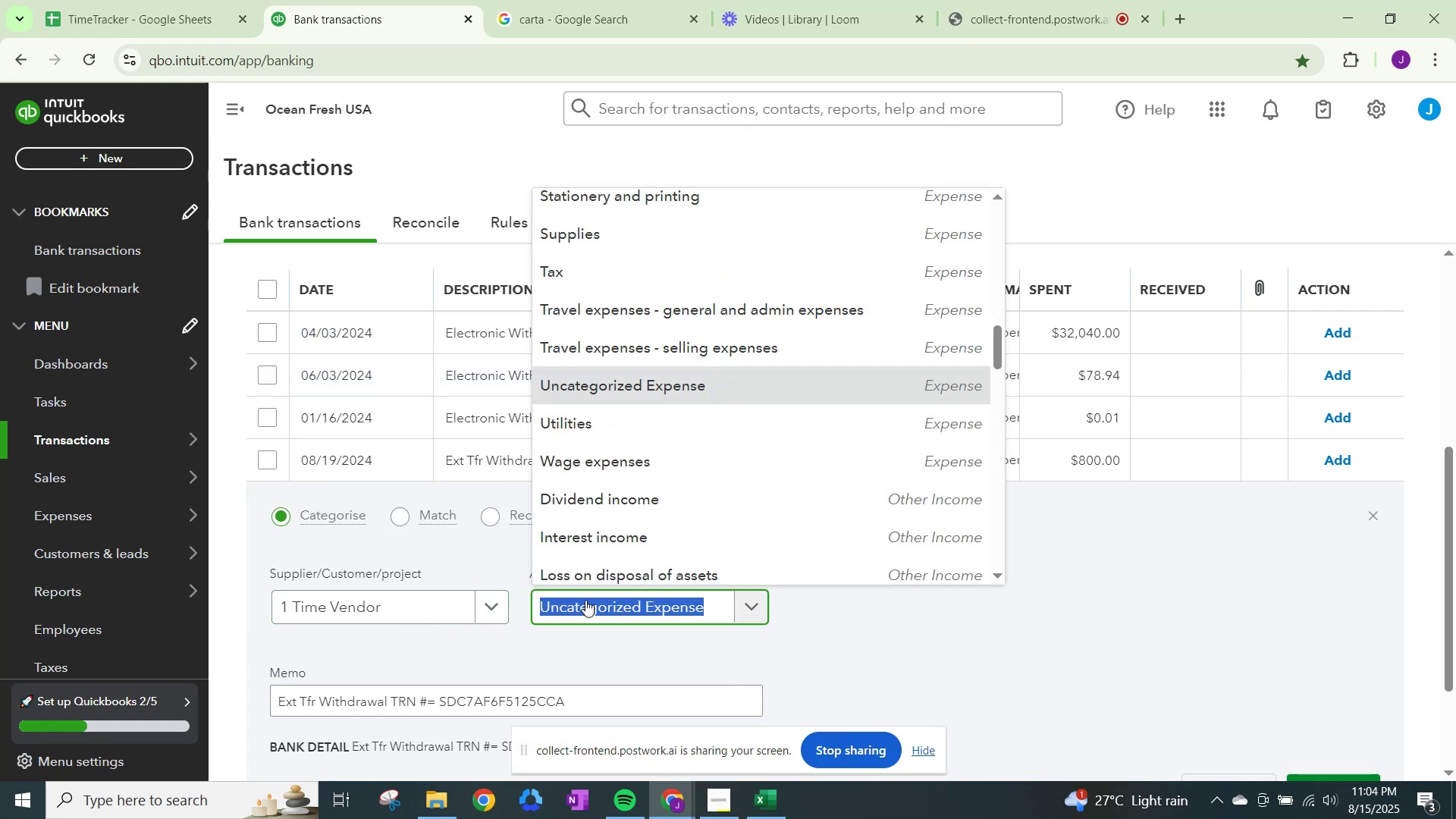 
type(other)
 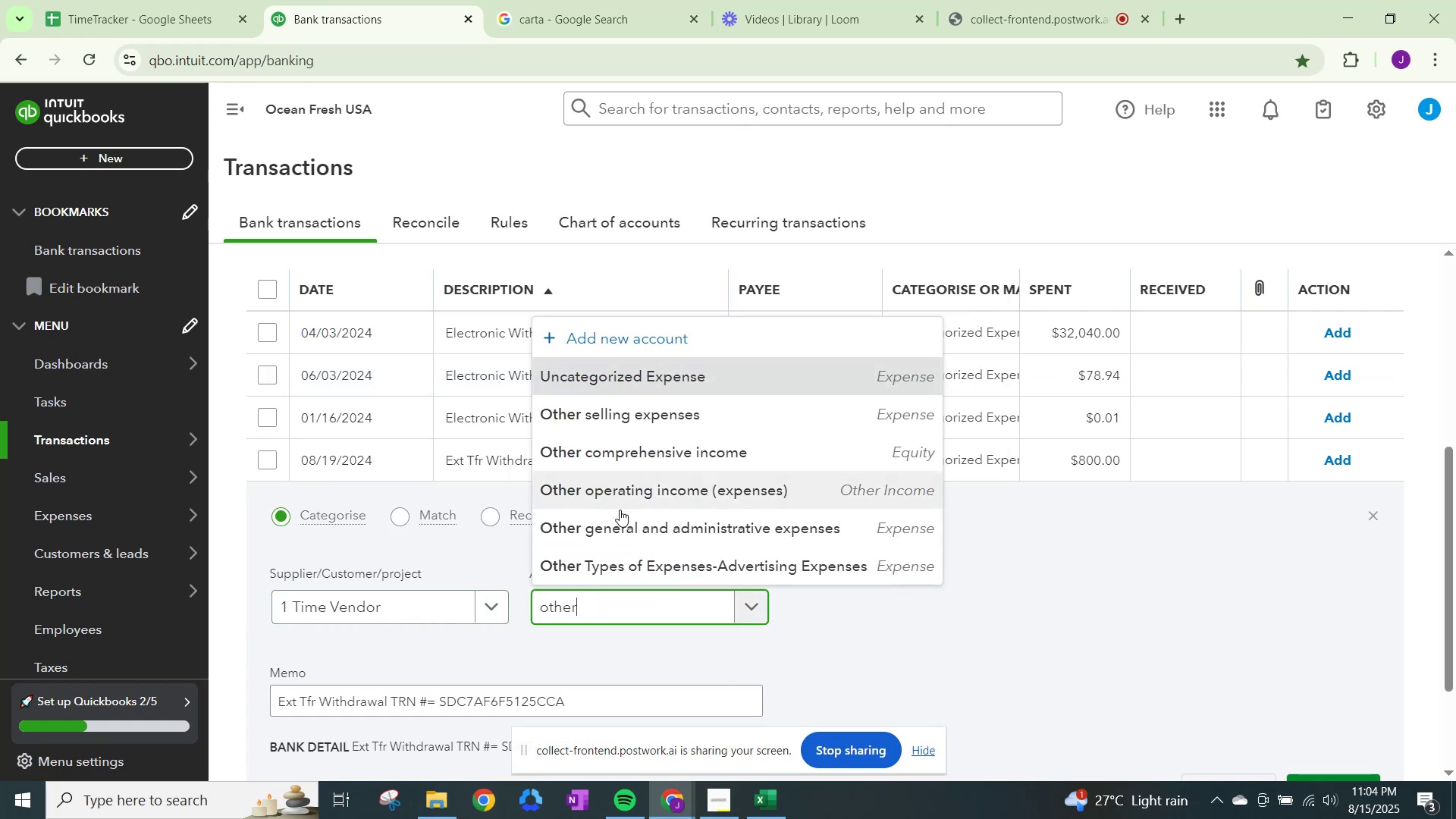 
left_click([623, 520])
 